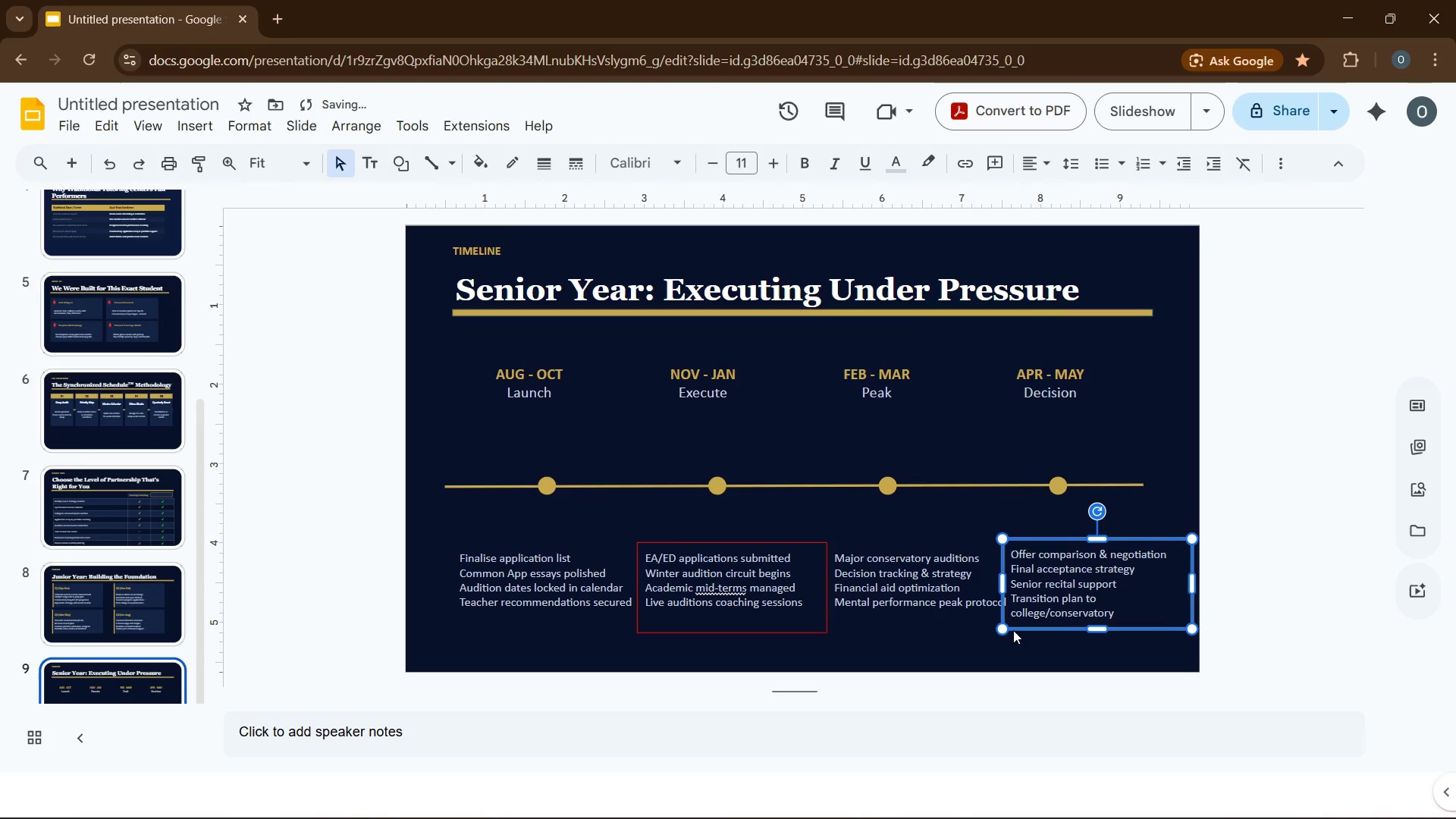 
key(ArrowRight)
 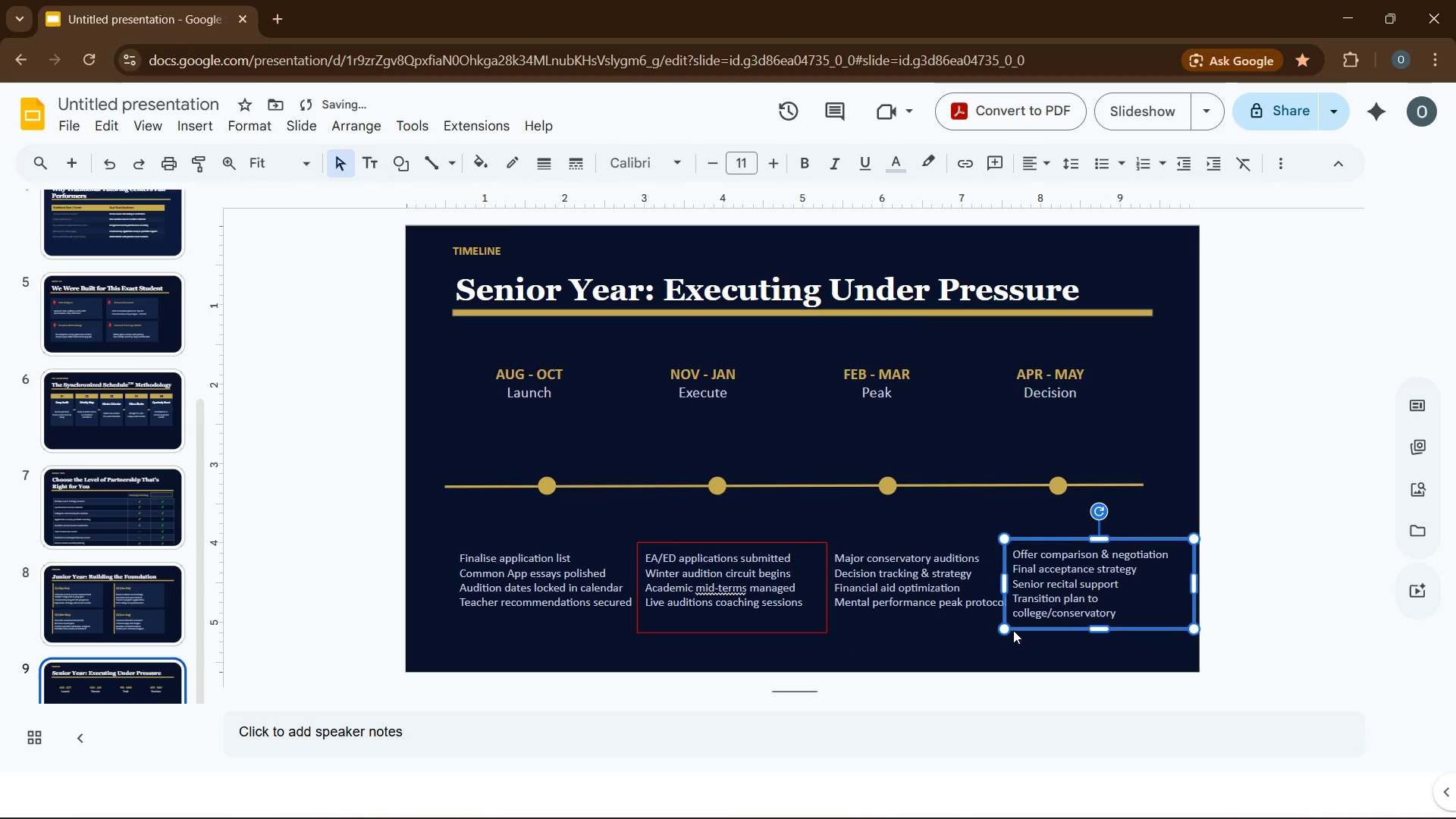 
key(ArrowRight)
 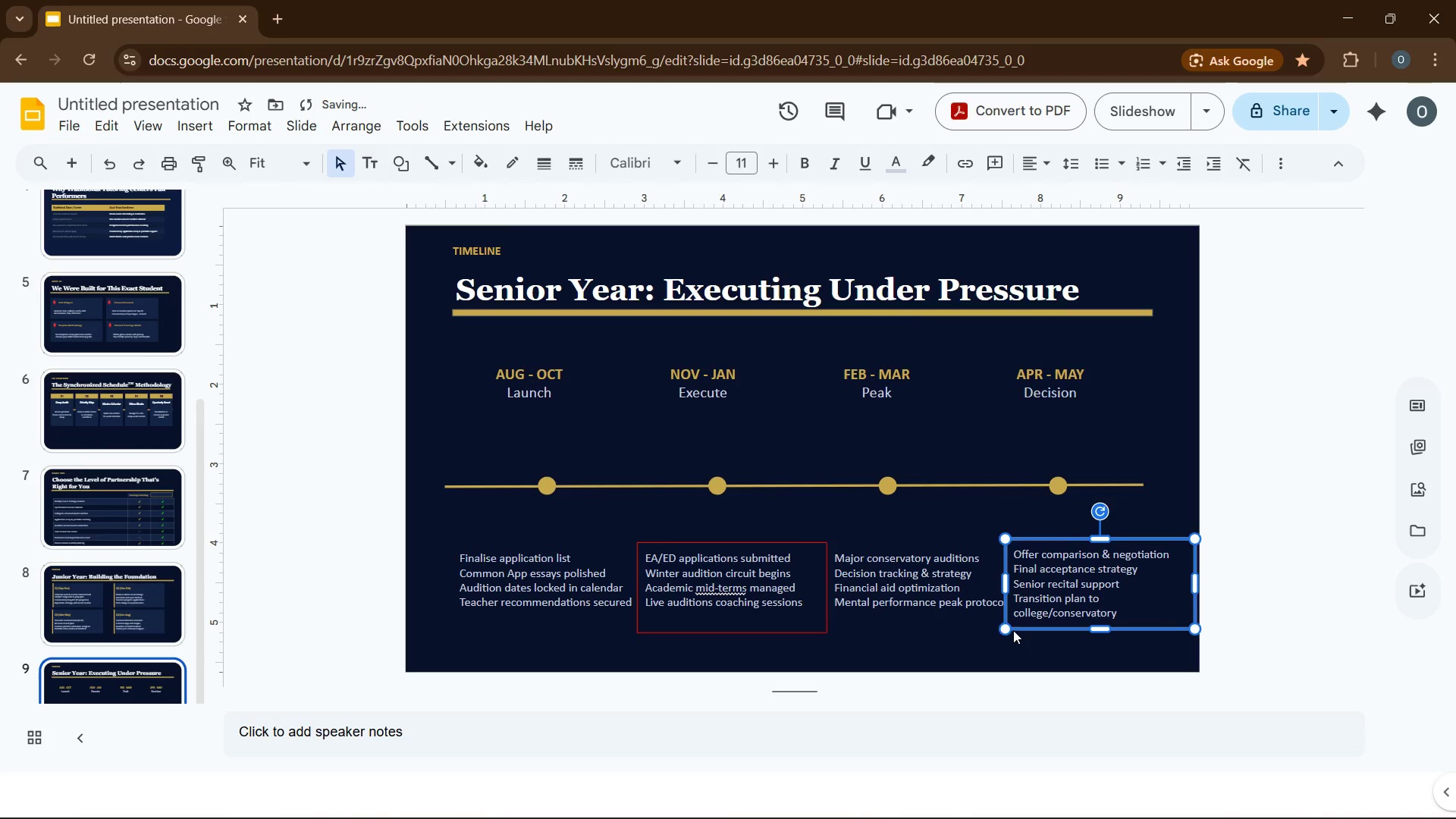 
key(ArrowRight)
 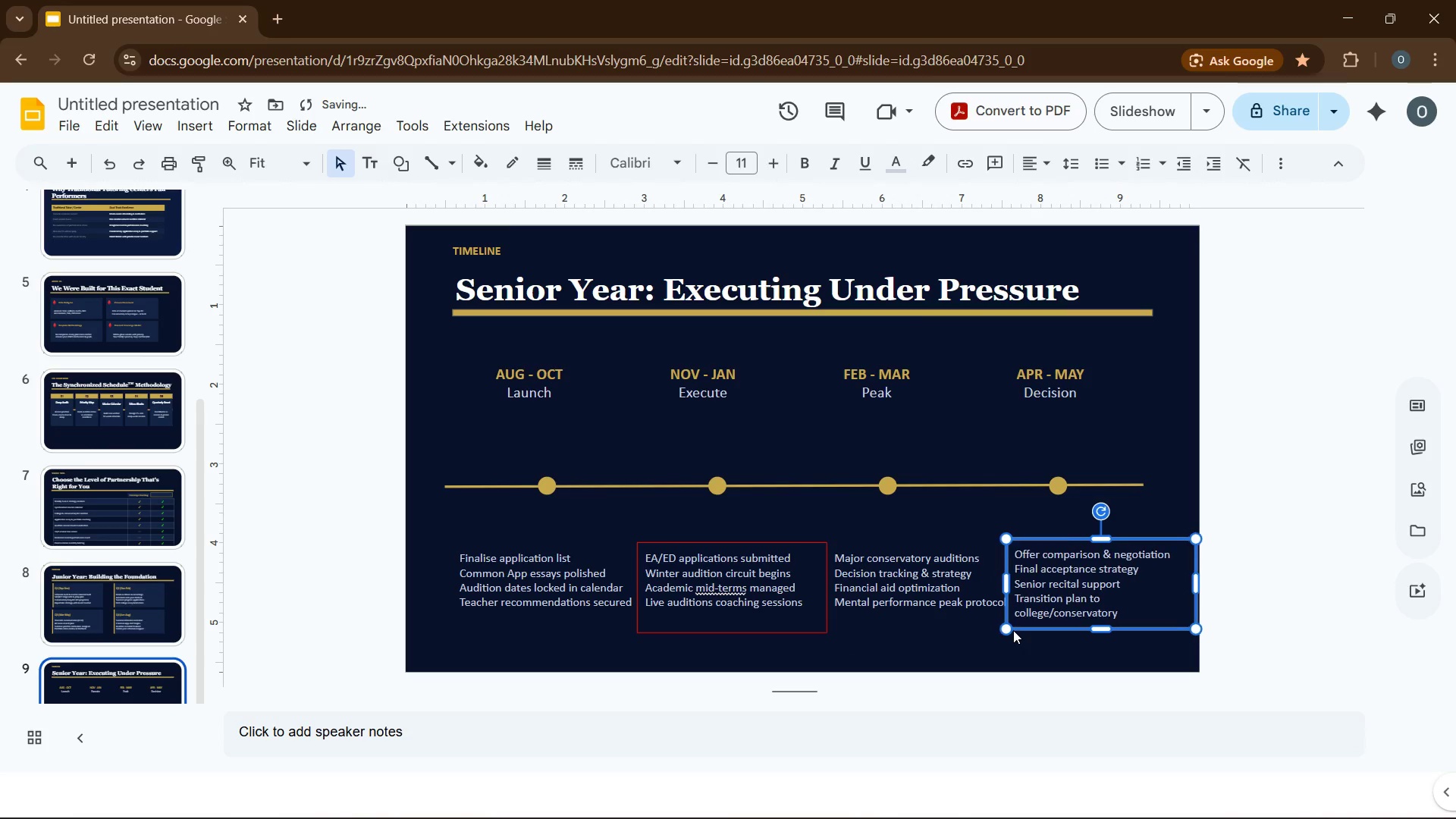 
key(ArrowRight)
 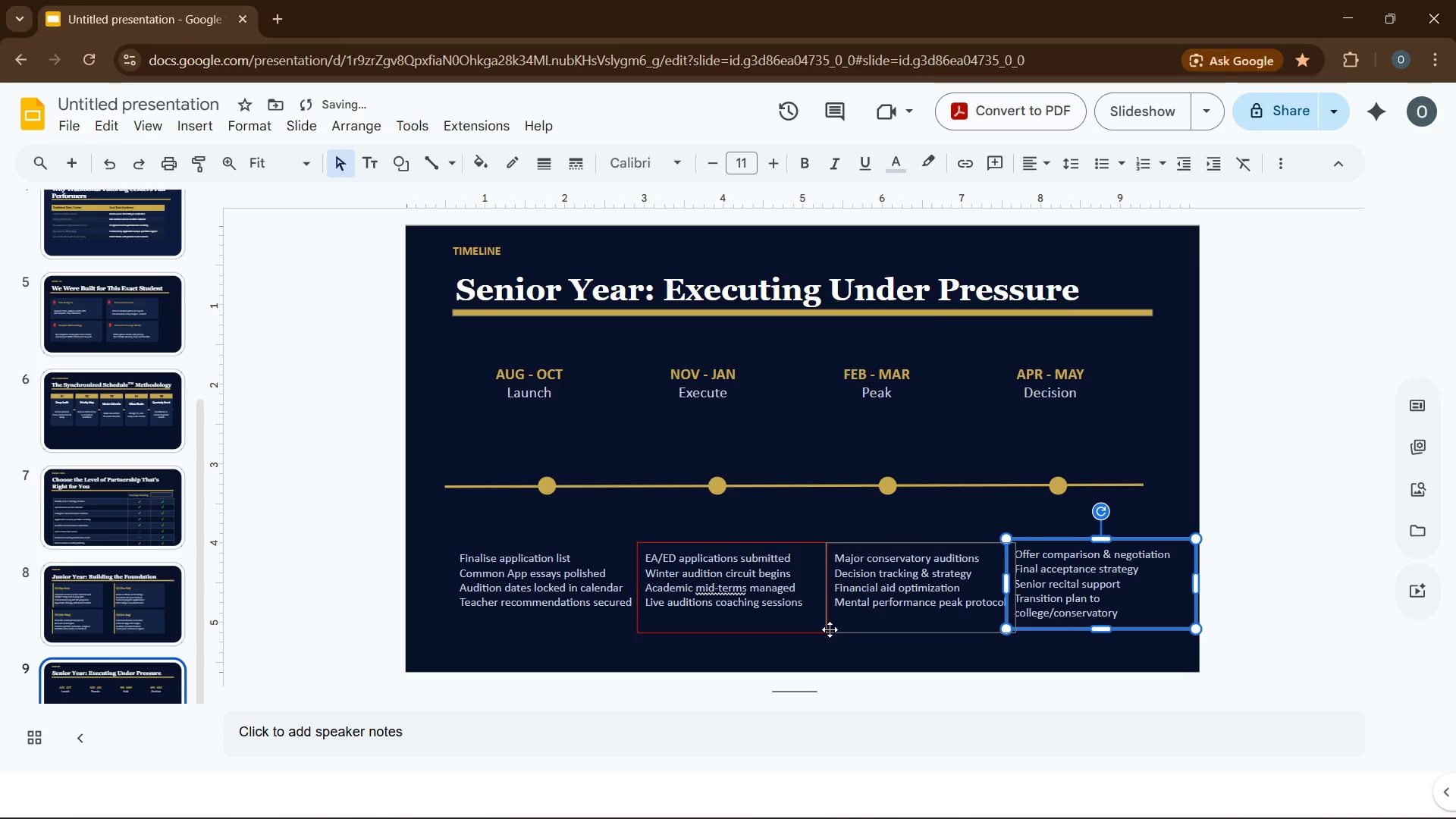 
left_click([819, 629])
 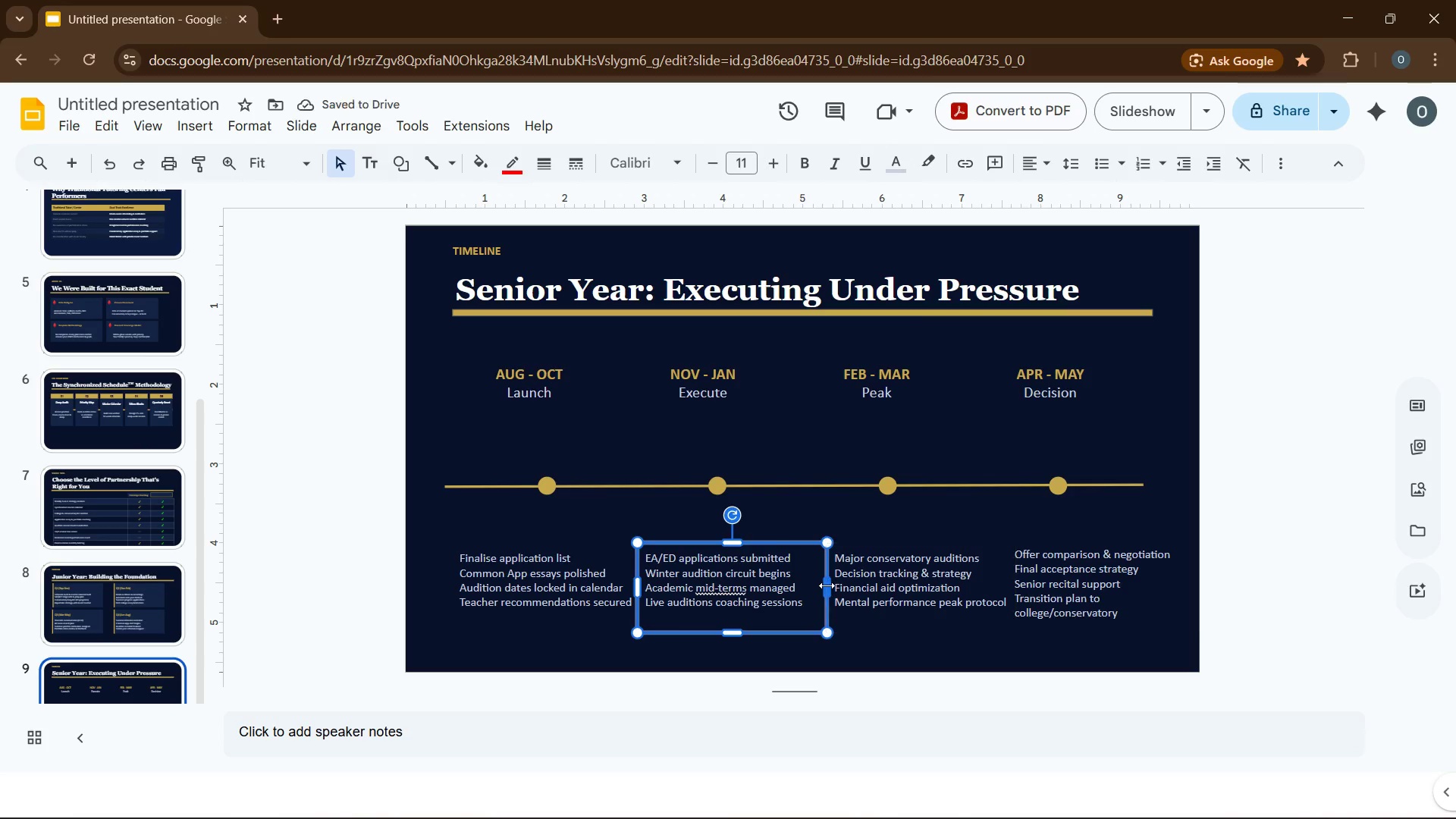 
left_click_drag(start_coordinate=[827, 585], to_coordinate=[814, 586])
 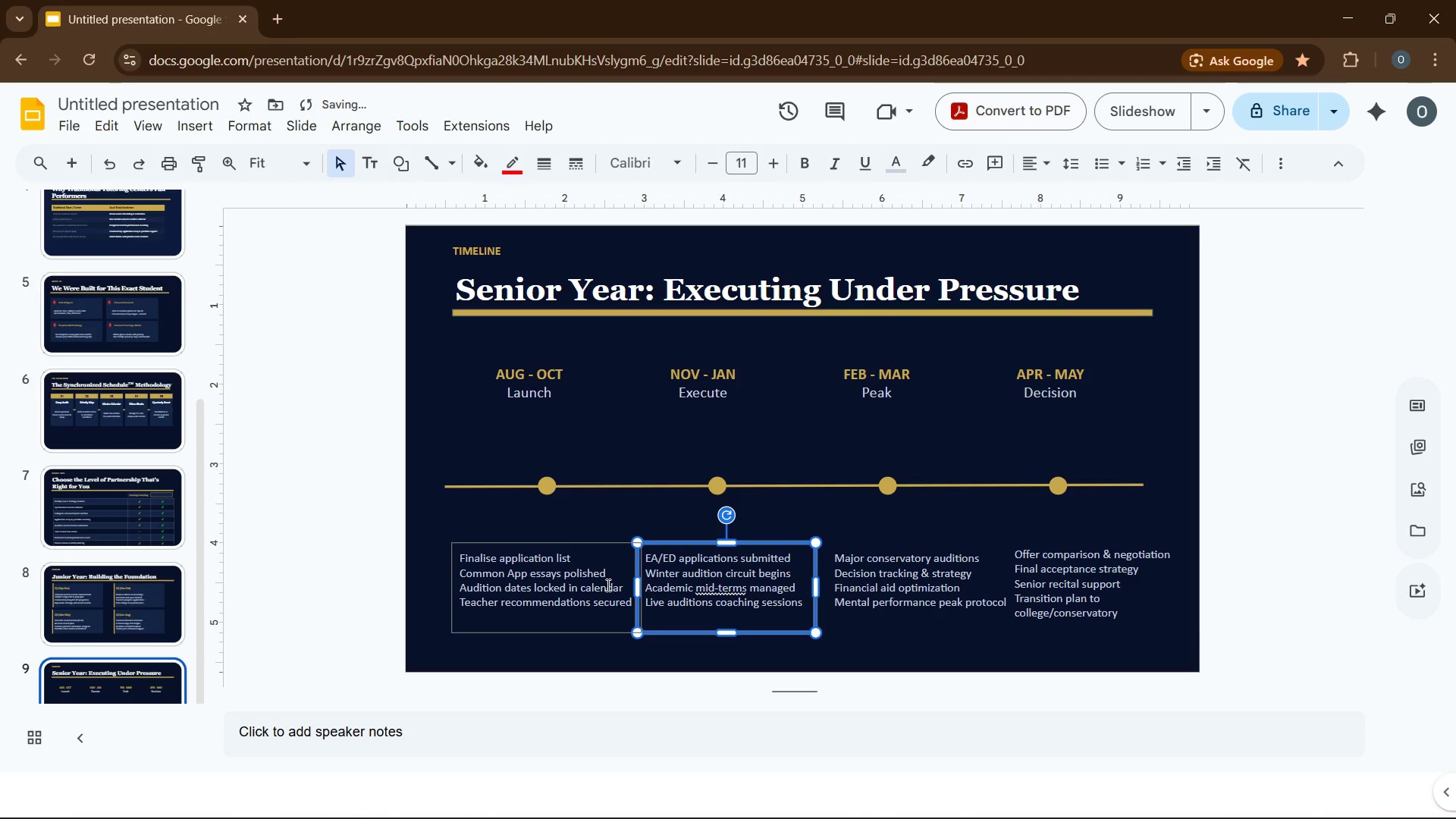 
left_click([607, 585])
 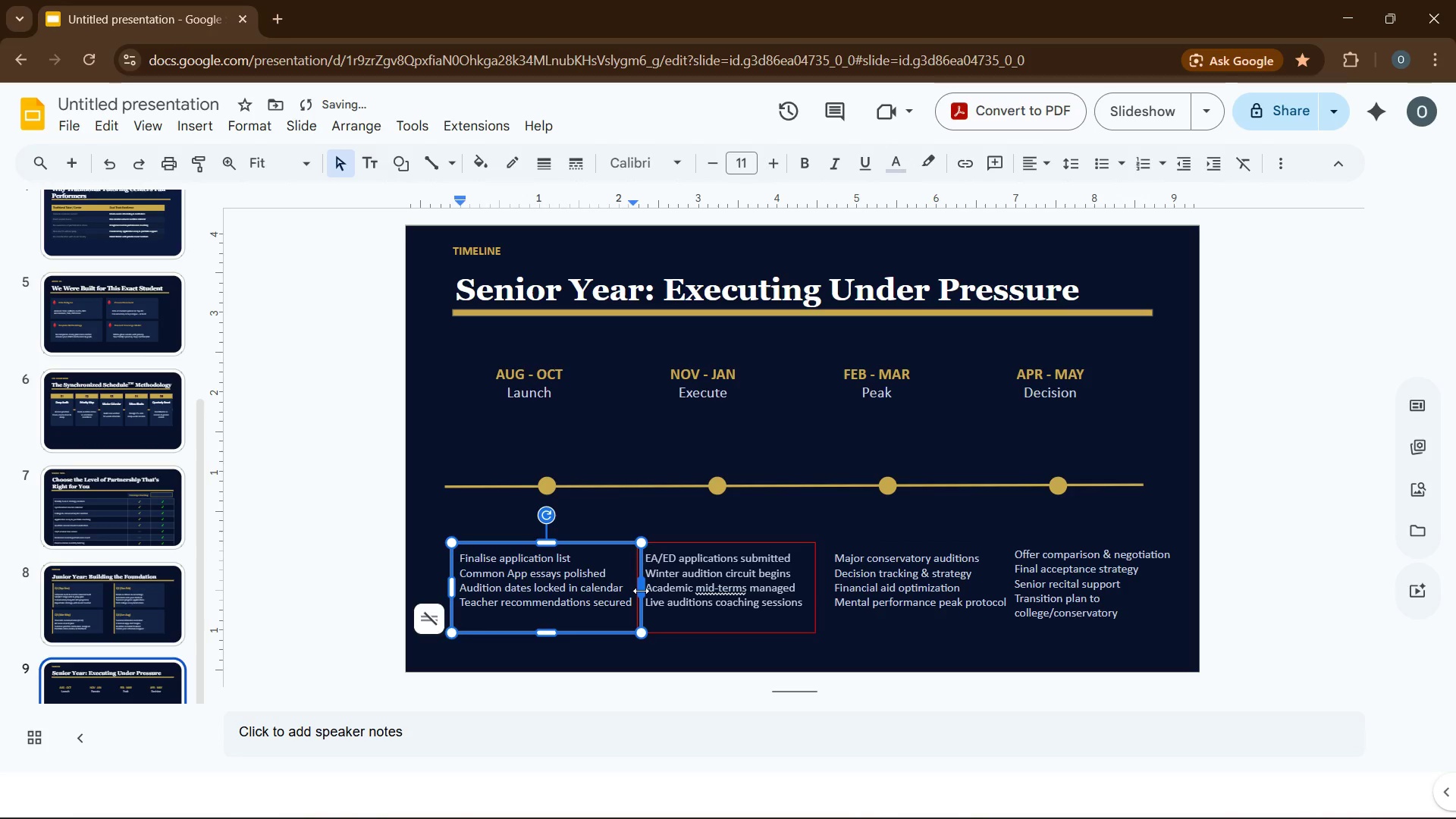 
left_click_drag(start_coordinate=[641, 591], to_coordinate=[632, 591])
 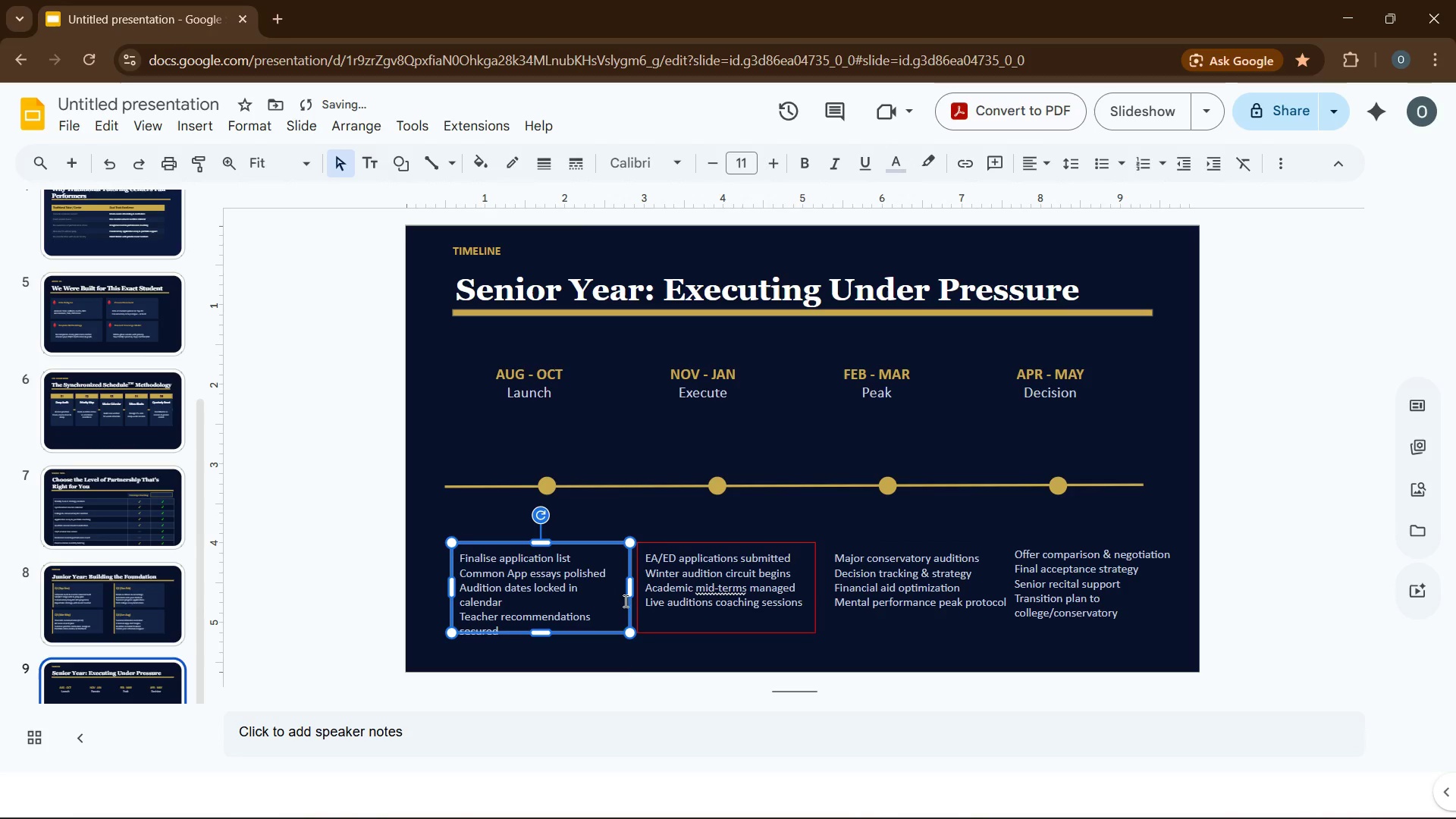 
key(Control+ControlLeft)
 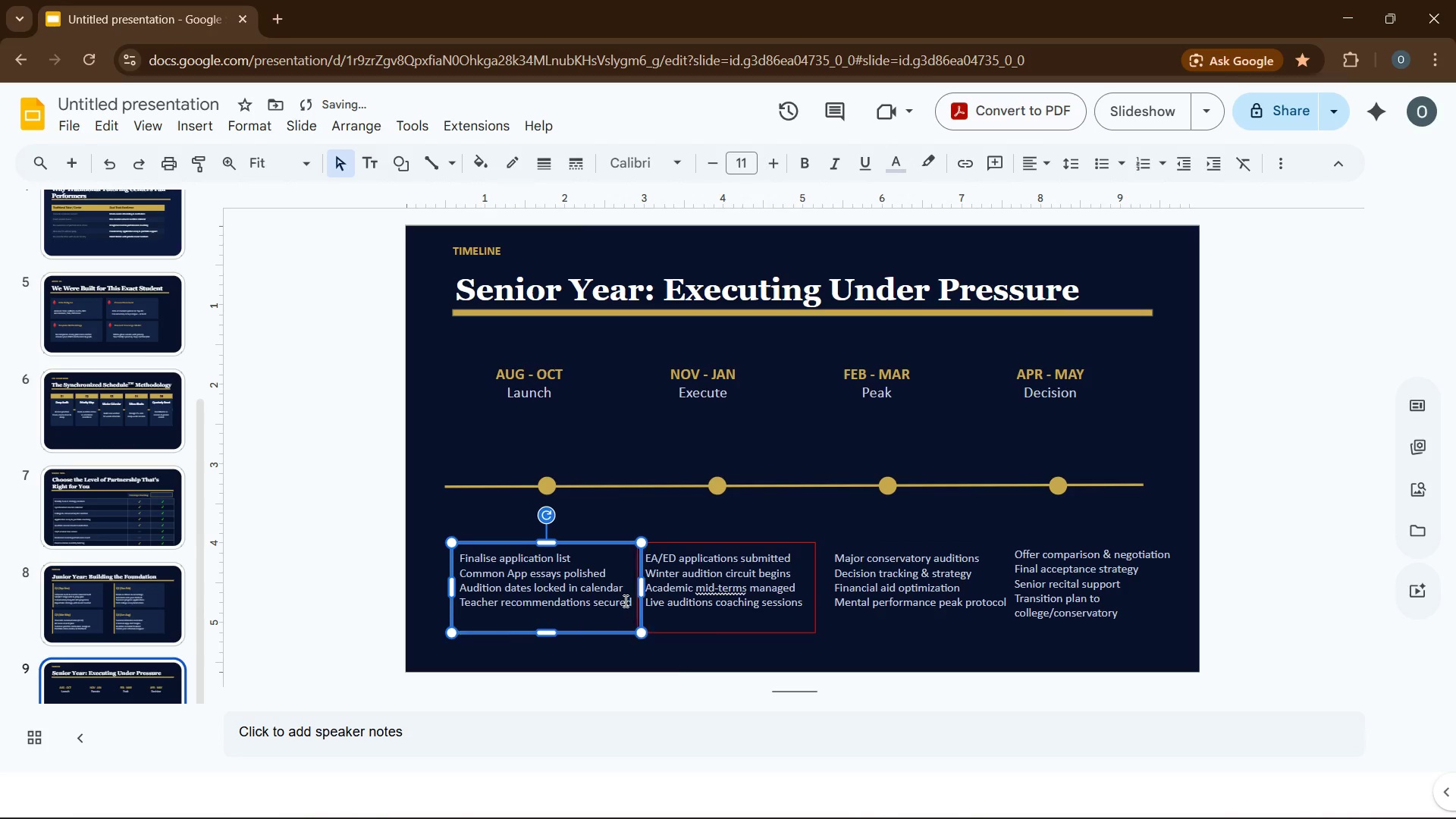 
key(Control+Z)
 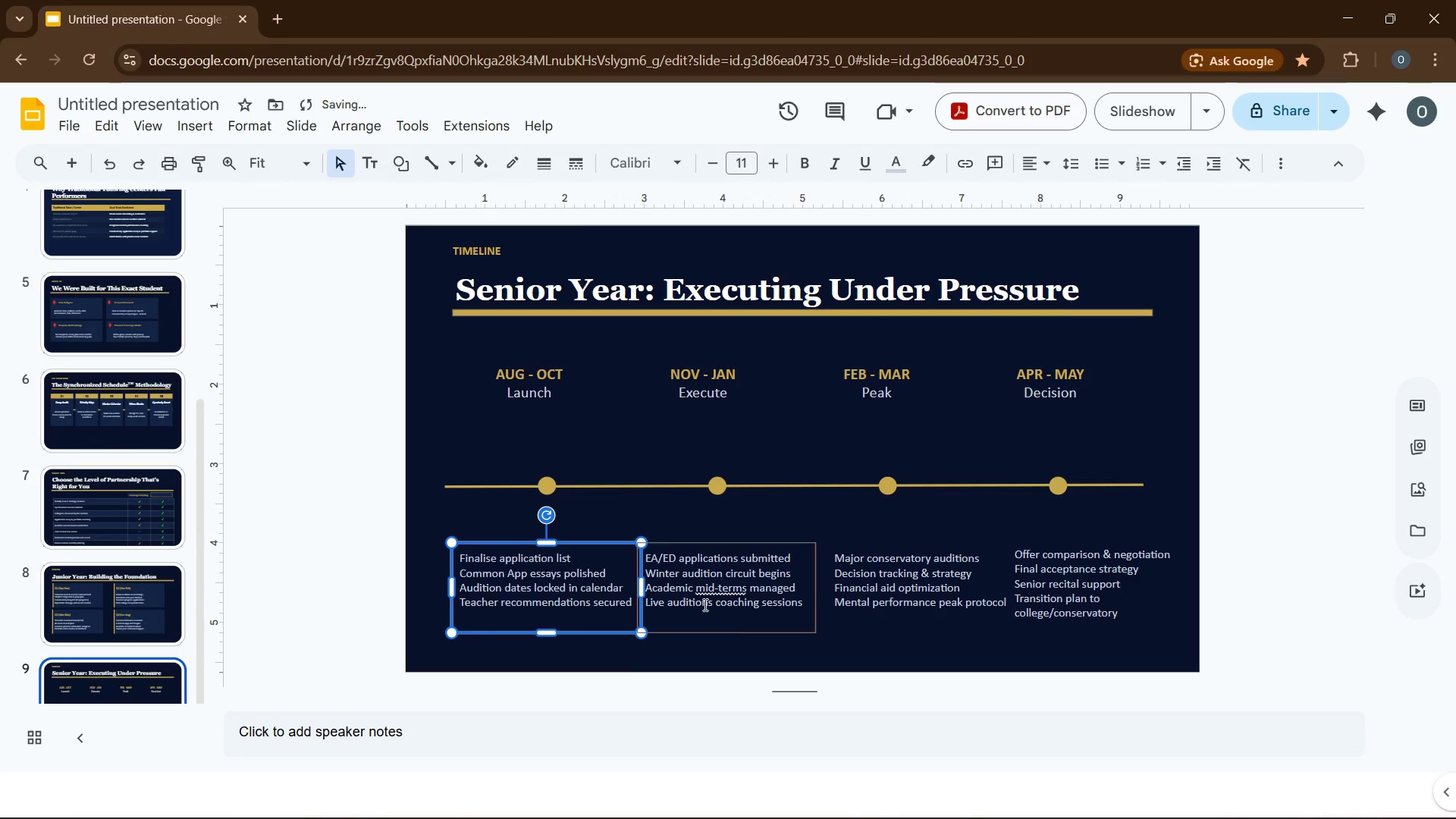 
left_click([741, 629])
 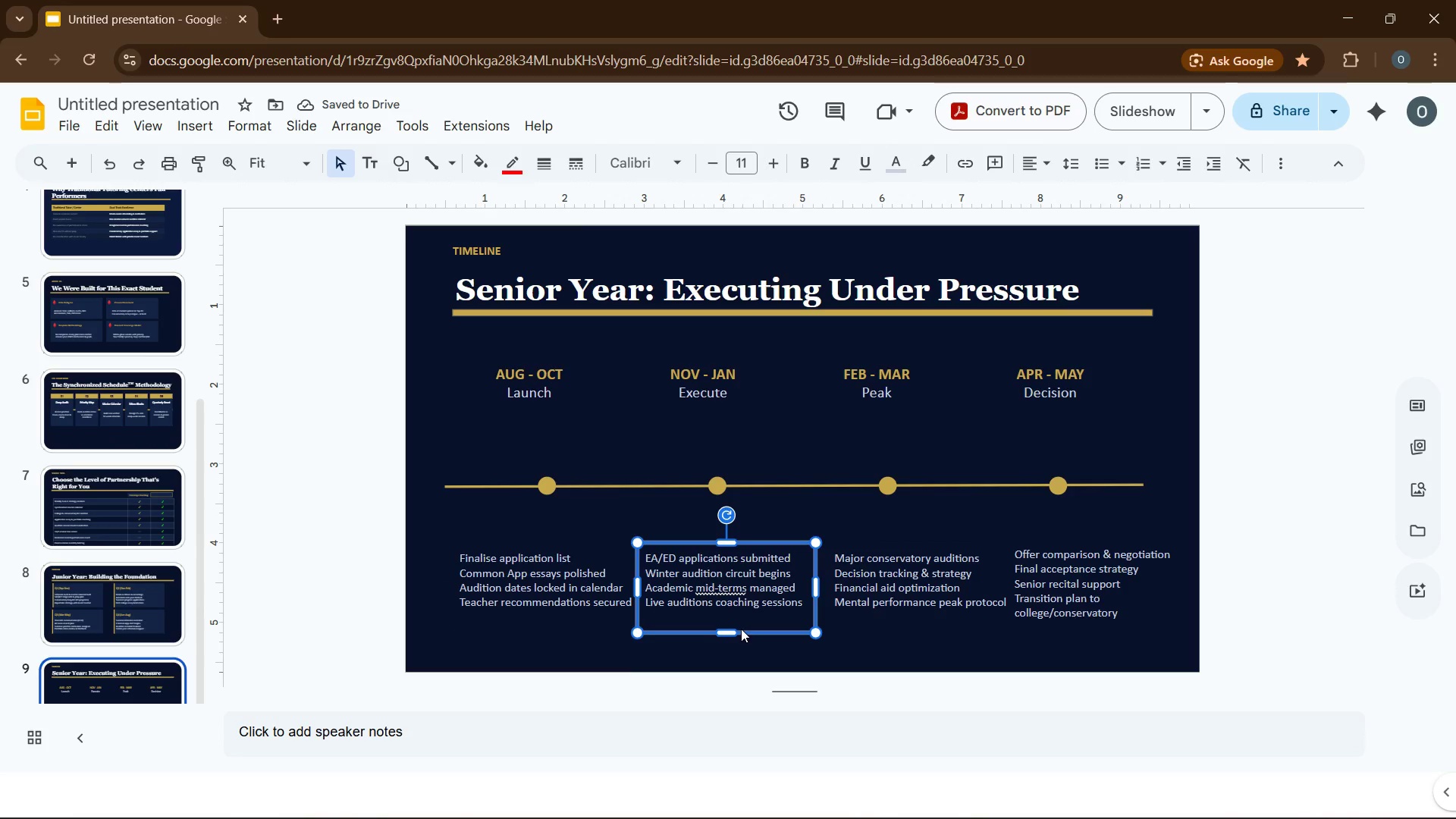 
key(ArrowRight)
 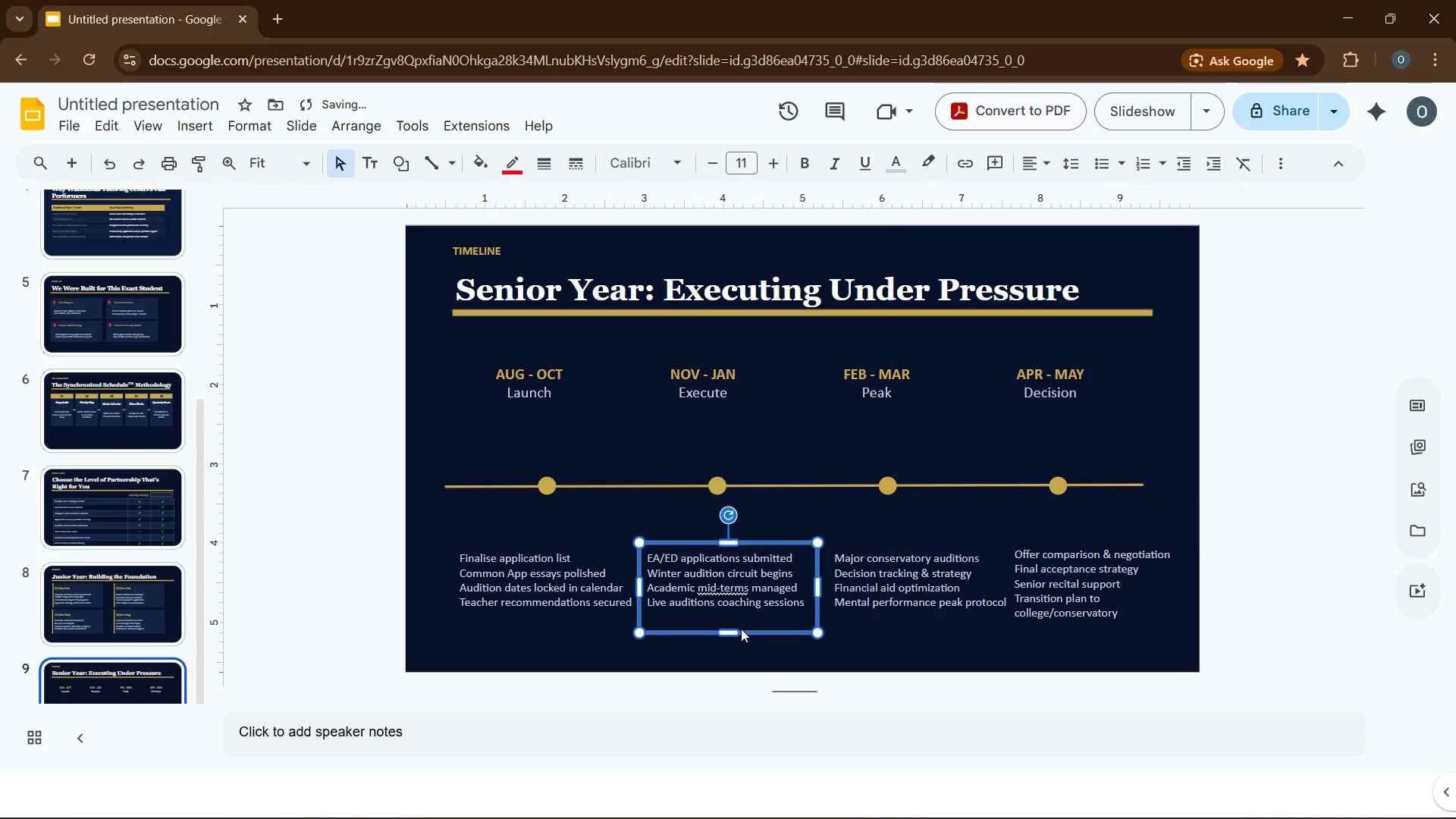 
key(ArrowRight)
 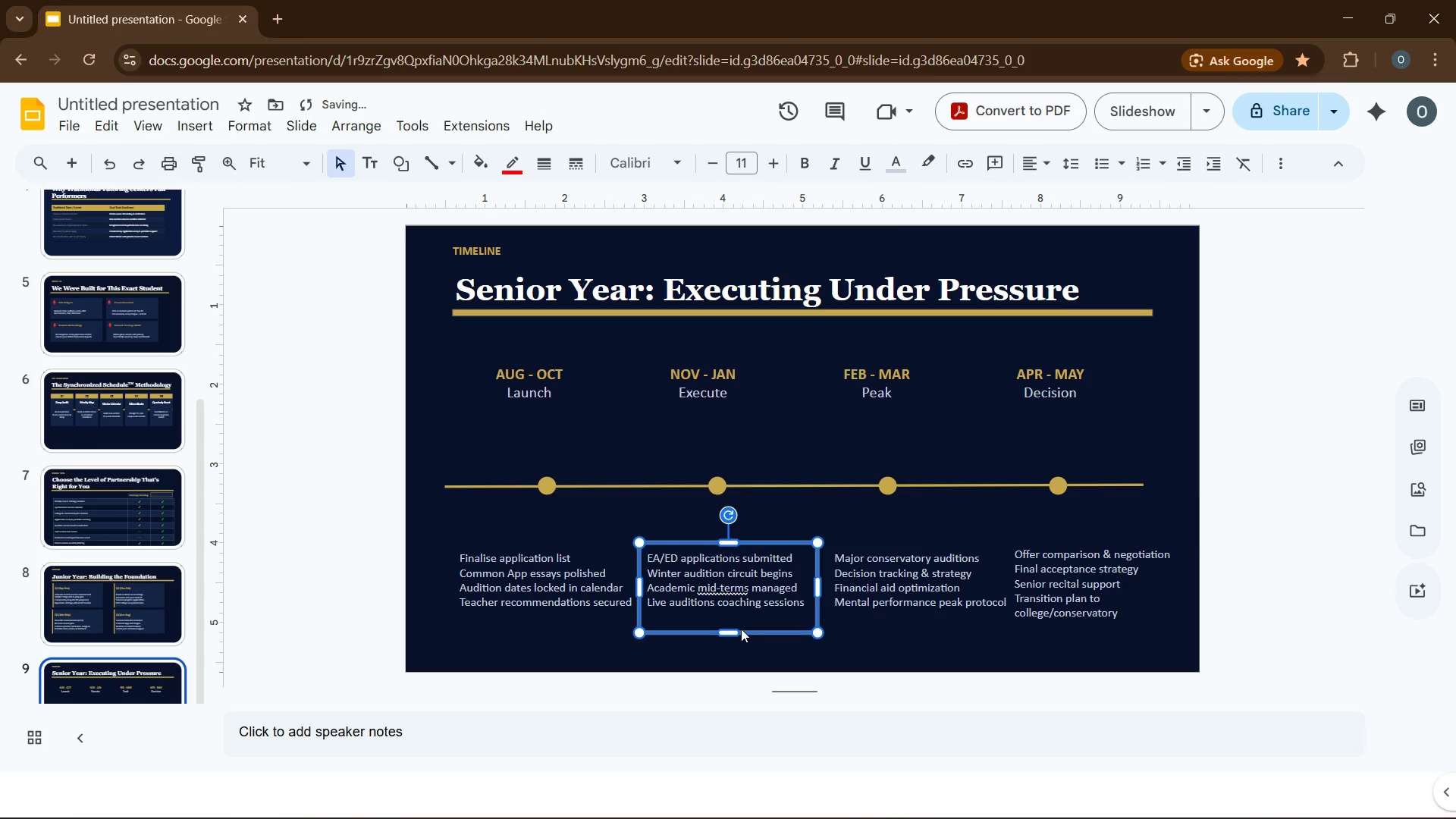 
key(ArrowRight)
 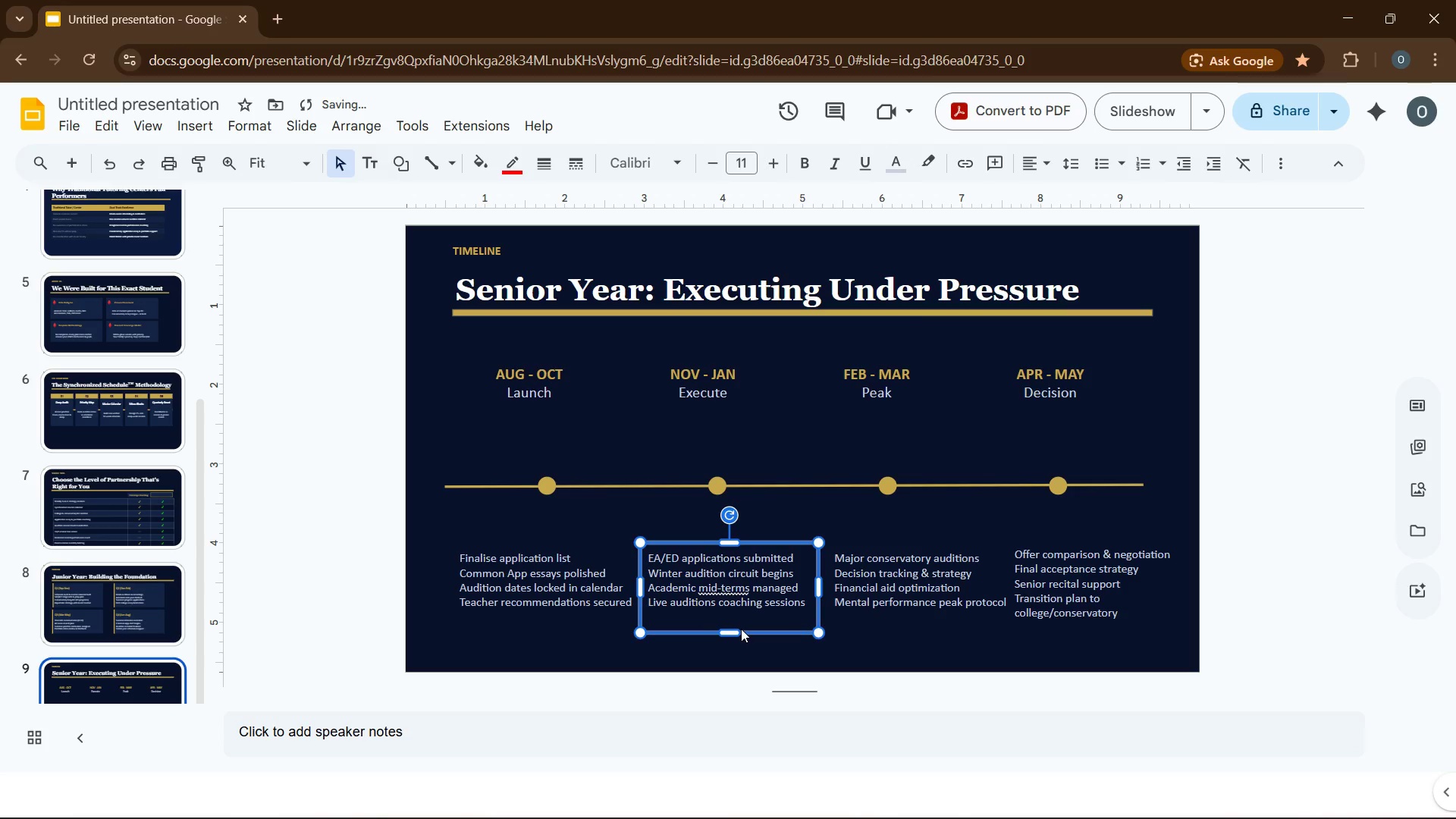 
key(ArrowRight)
 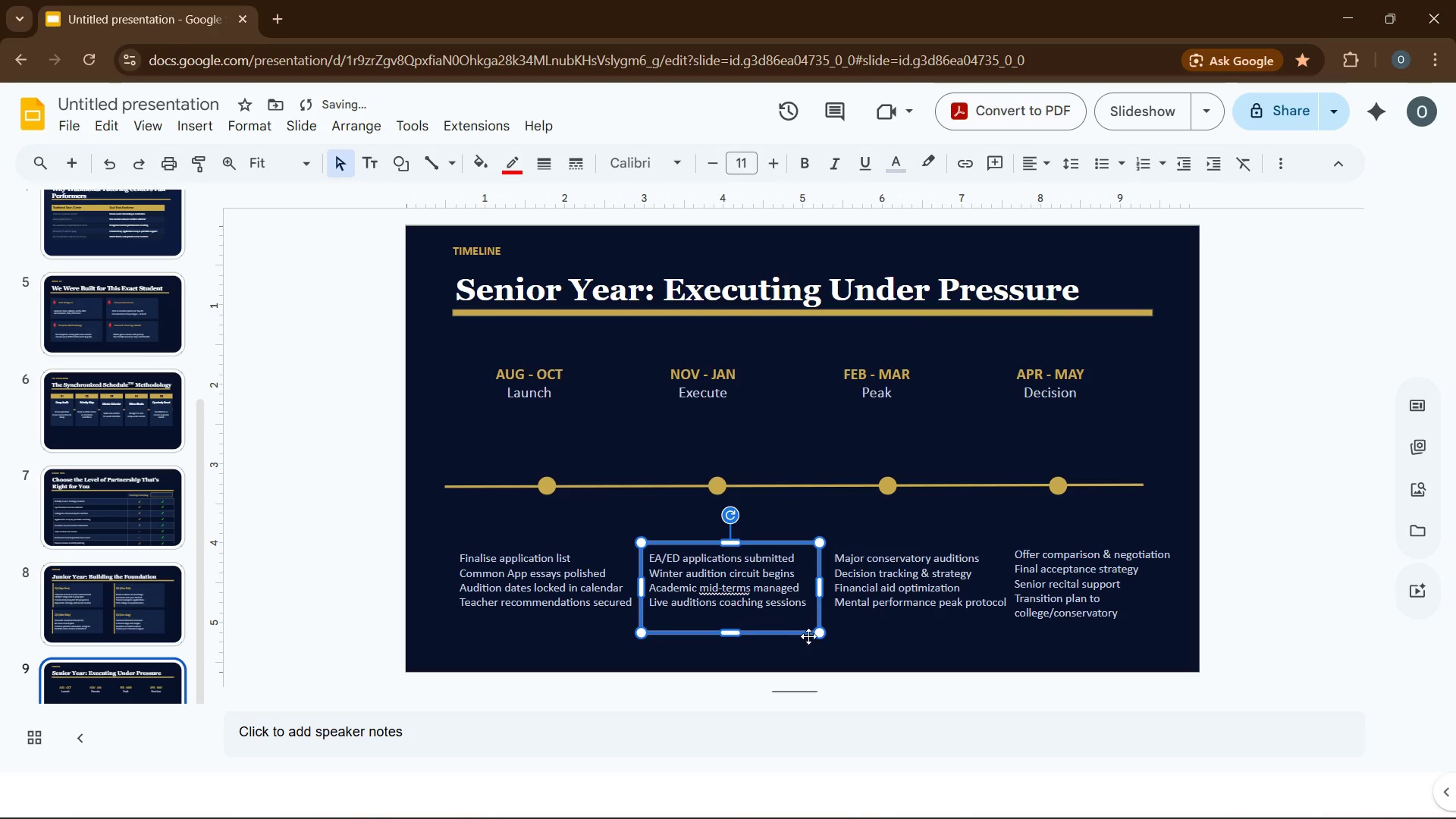 
left_click([811, 636])
 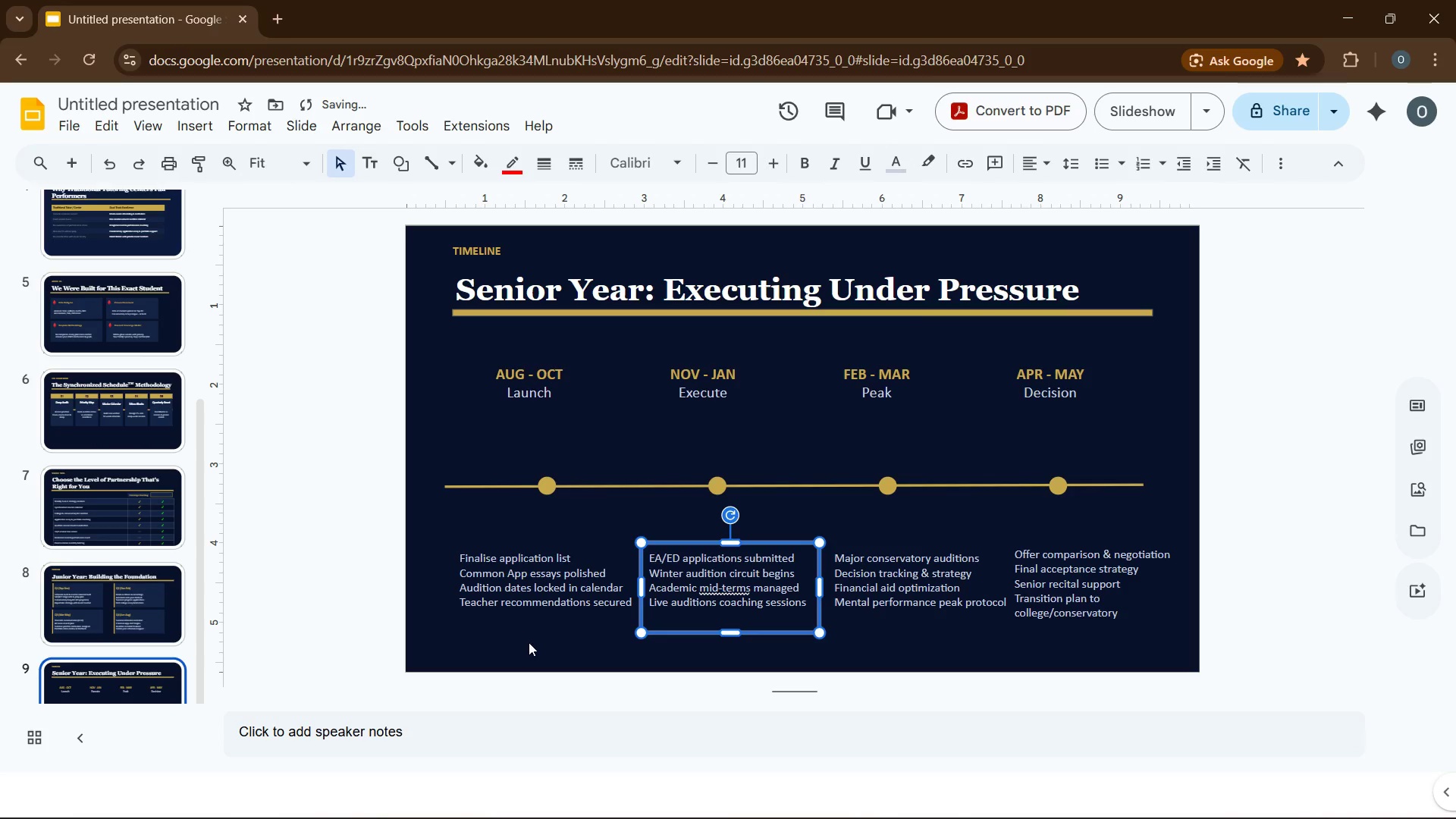 
left_click([529, 642])
 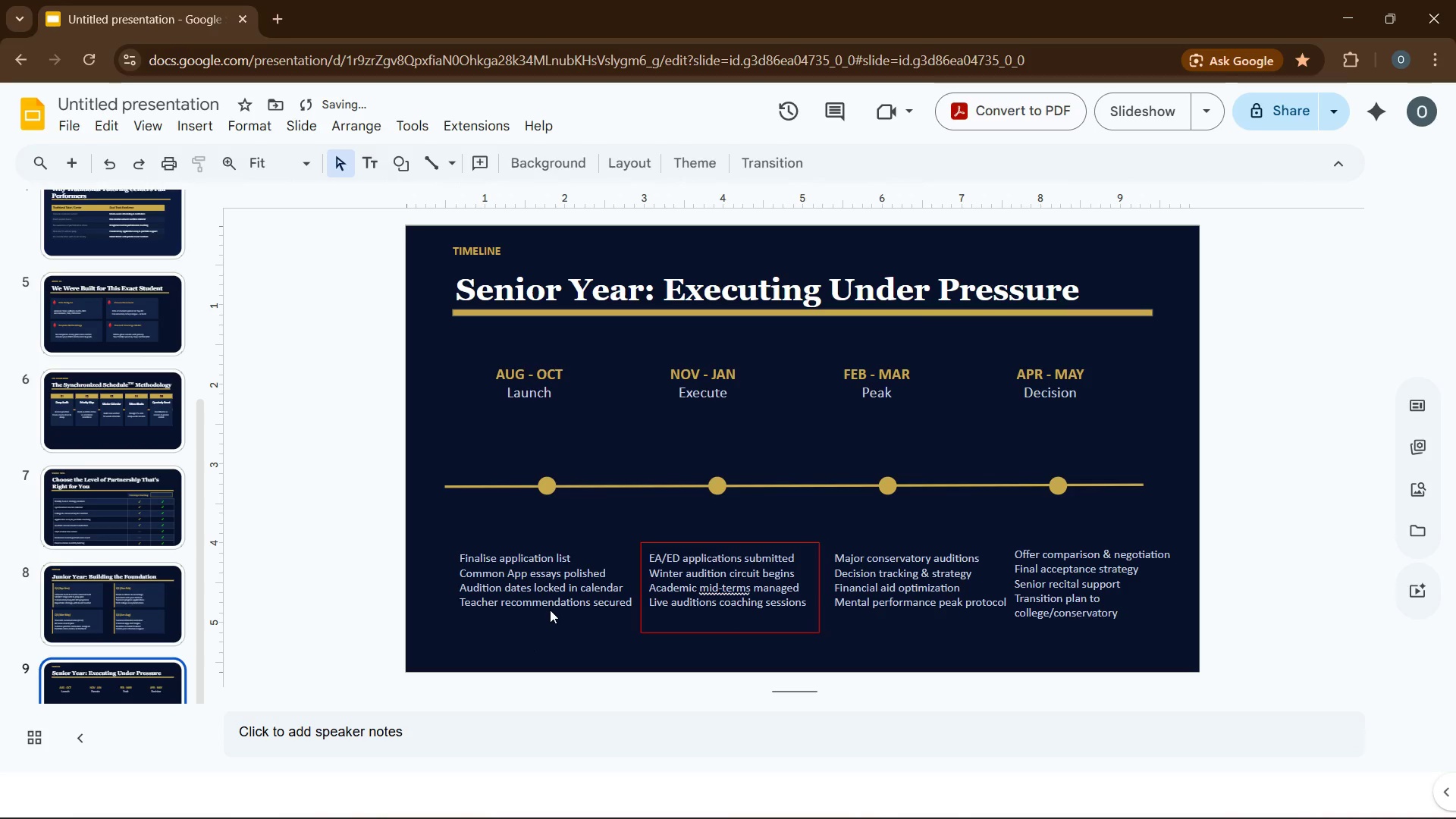 
left_click([550, 610])
 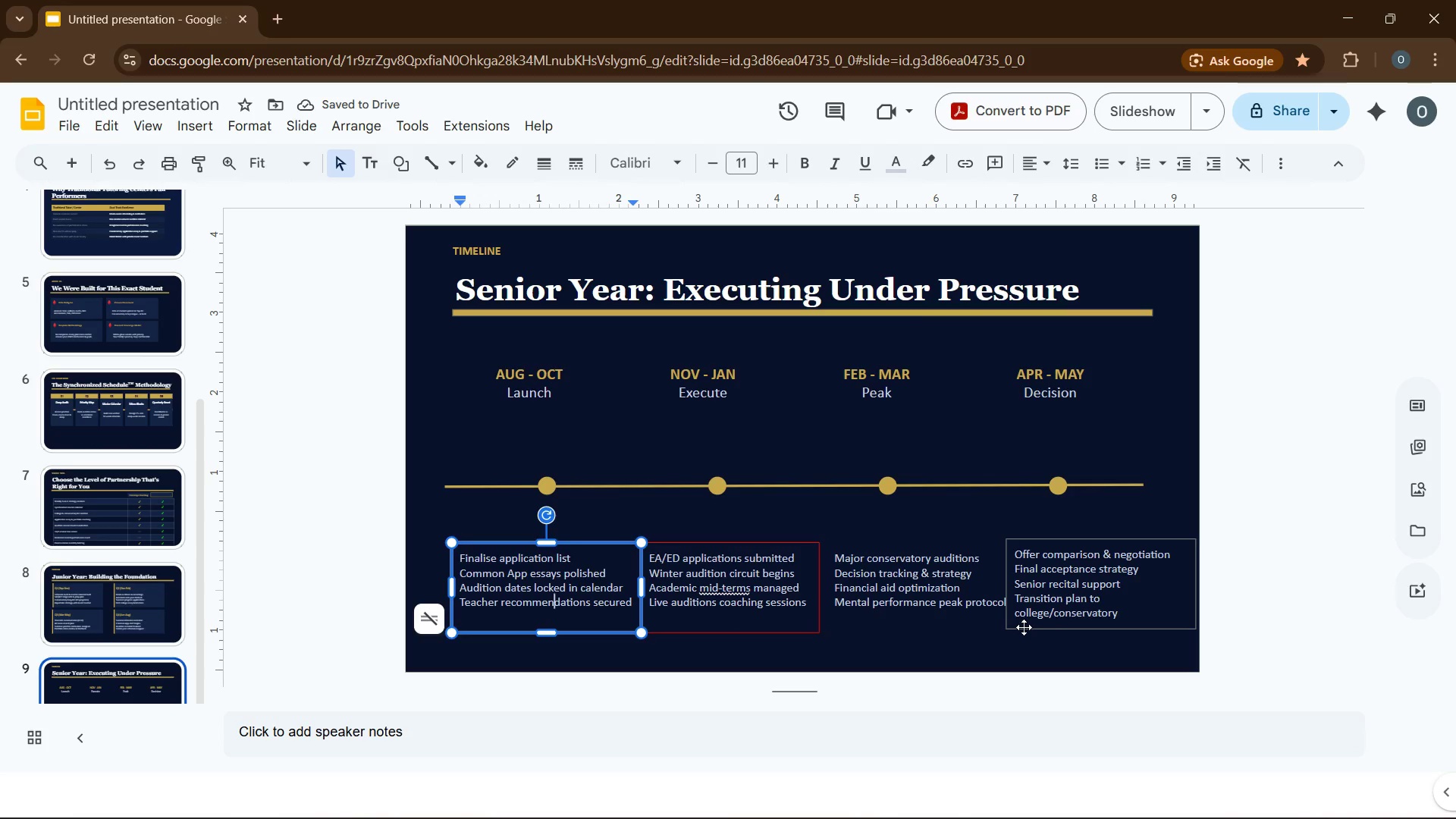 
left_click([959, 623])
 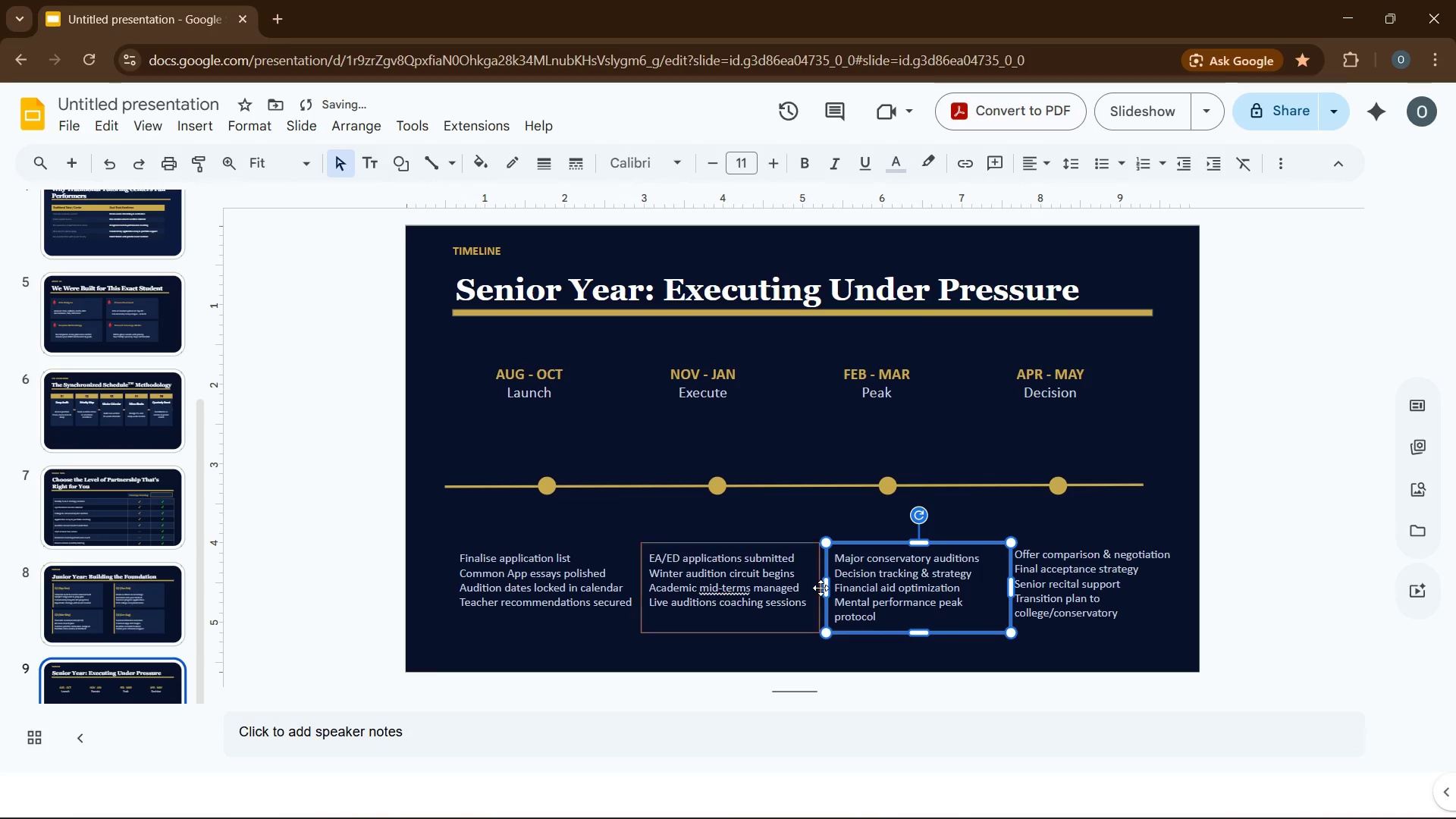 
left_click_drag(start_coordinate=[828, 589], to_coordinate=[824, 589])
 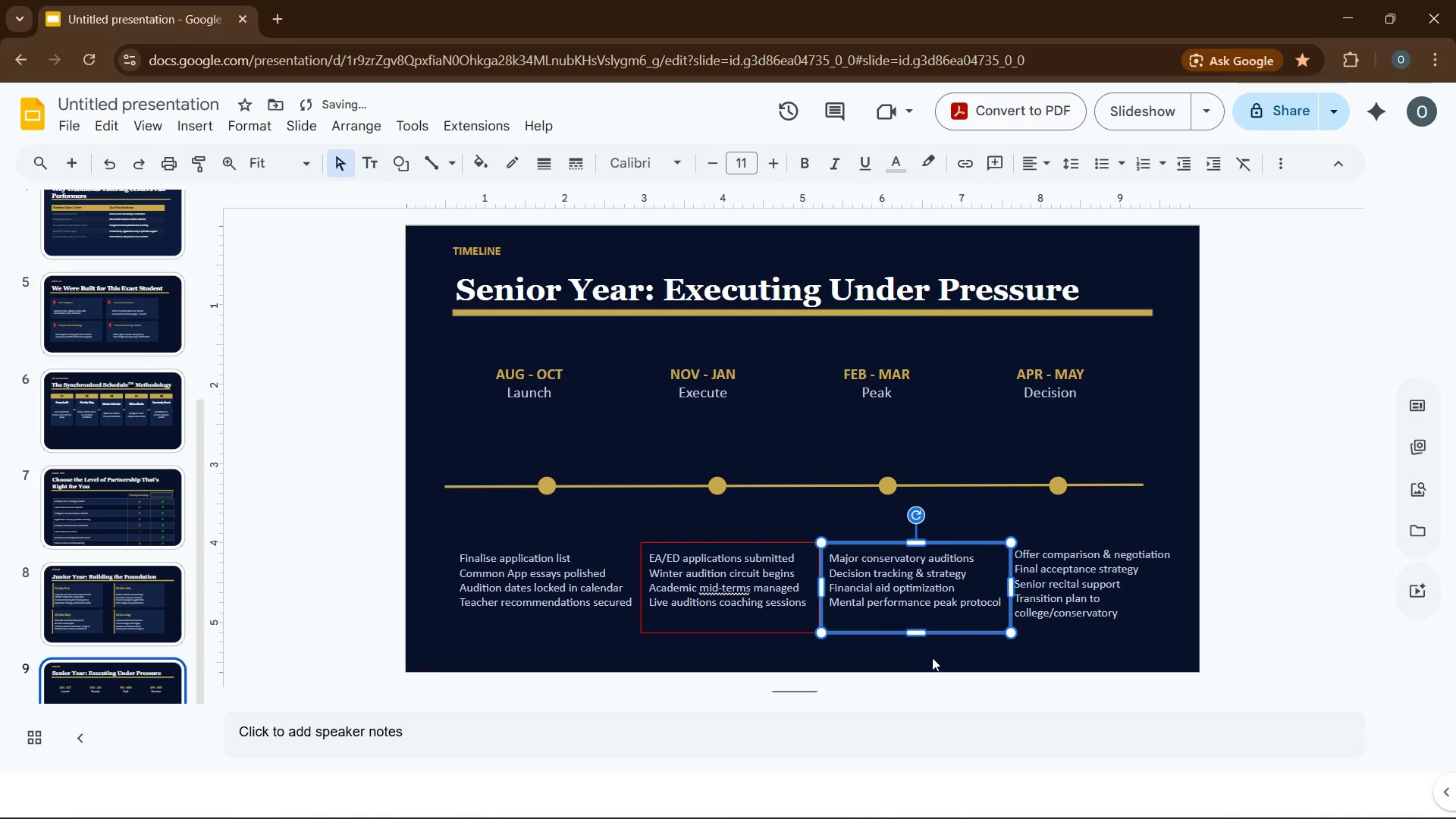 
left_click([934, 654])
 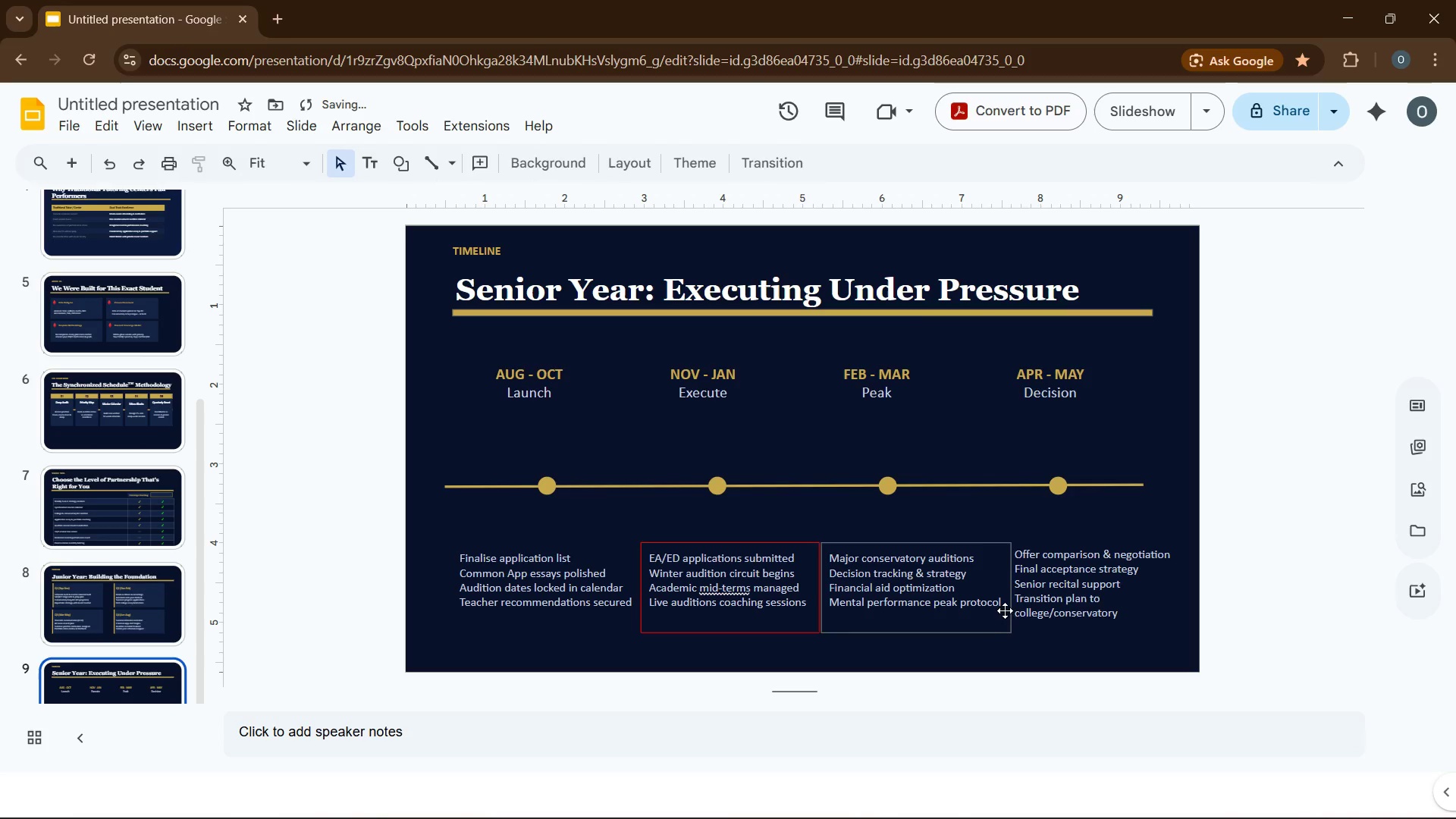 
left_click([1027, 607])
 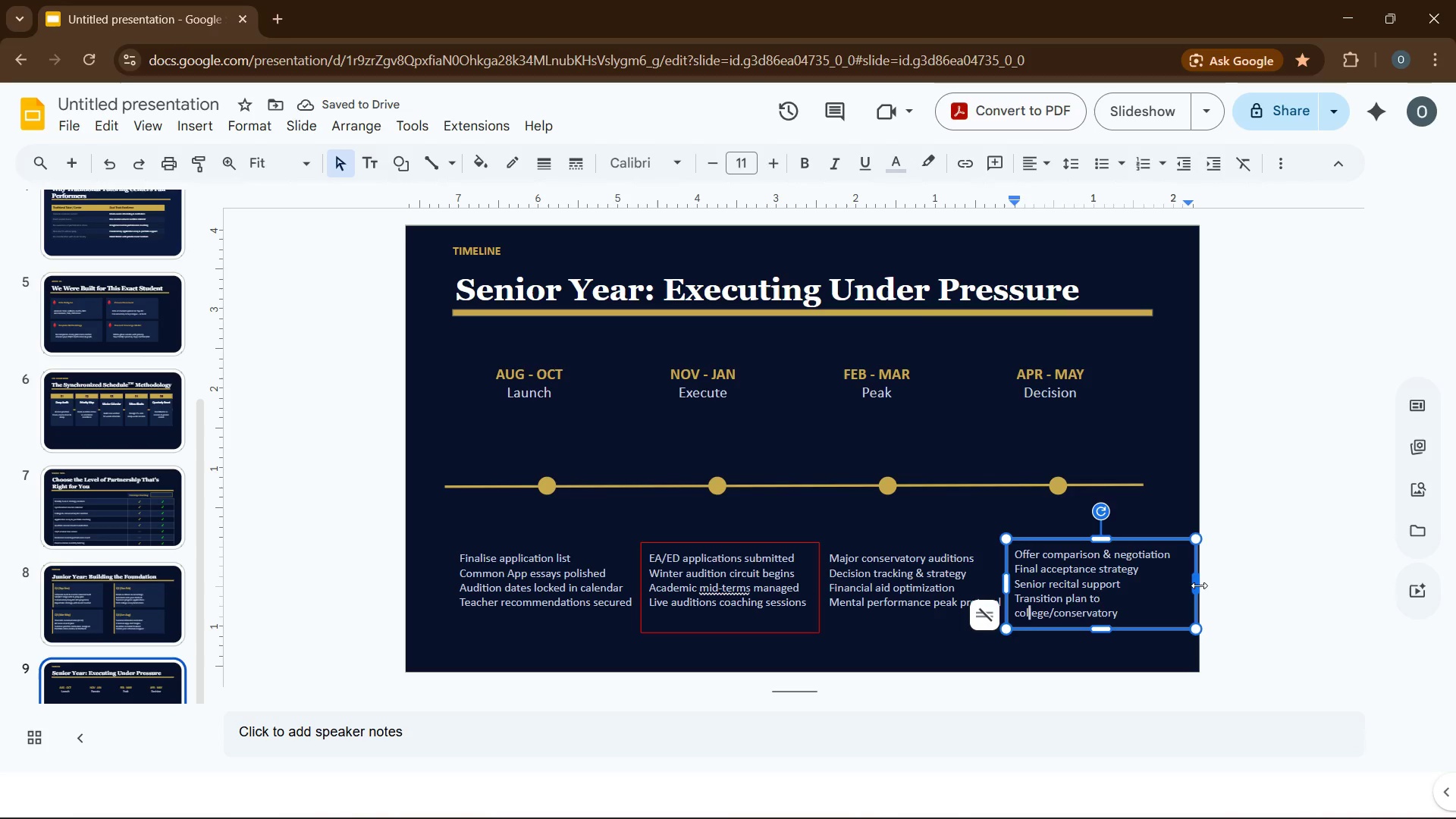 
left_click_drag(start_coordinate=[1199, 585], to_coordinate=[1191, 589])
 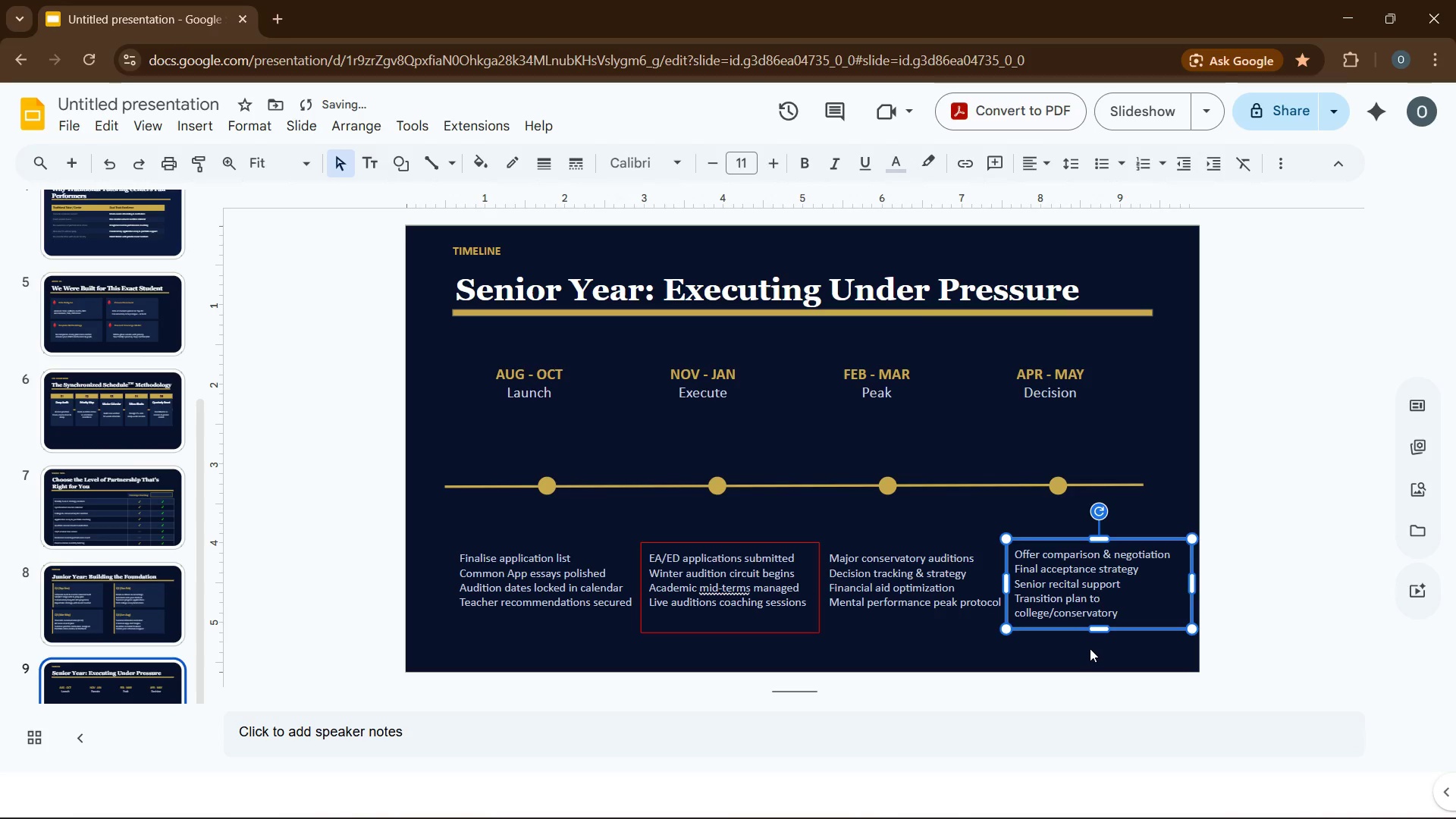 
left_click([1084, 648])
 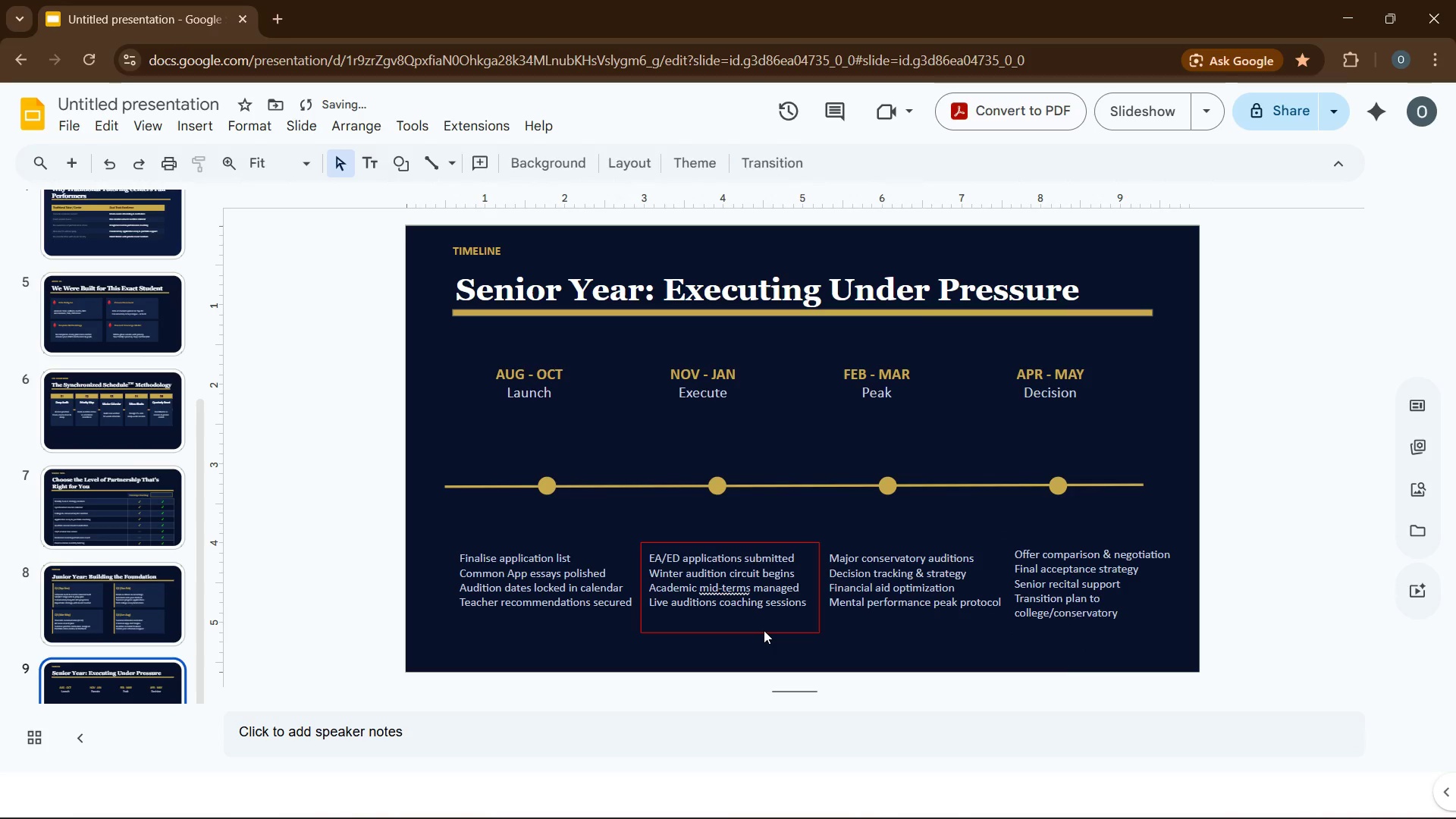 
left_click([764, 630])
 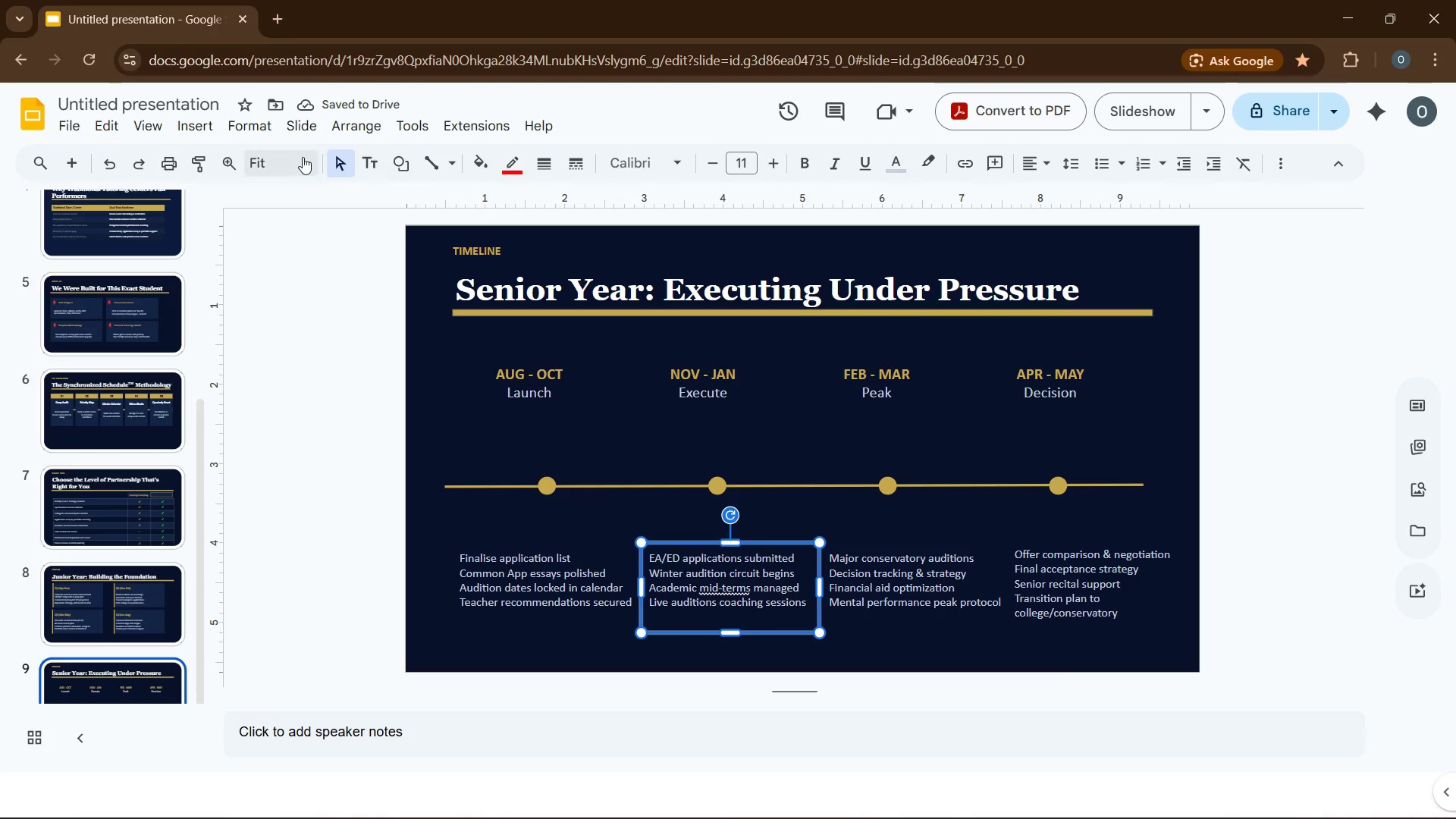 
left_click([259, 119])
 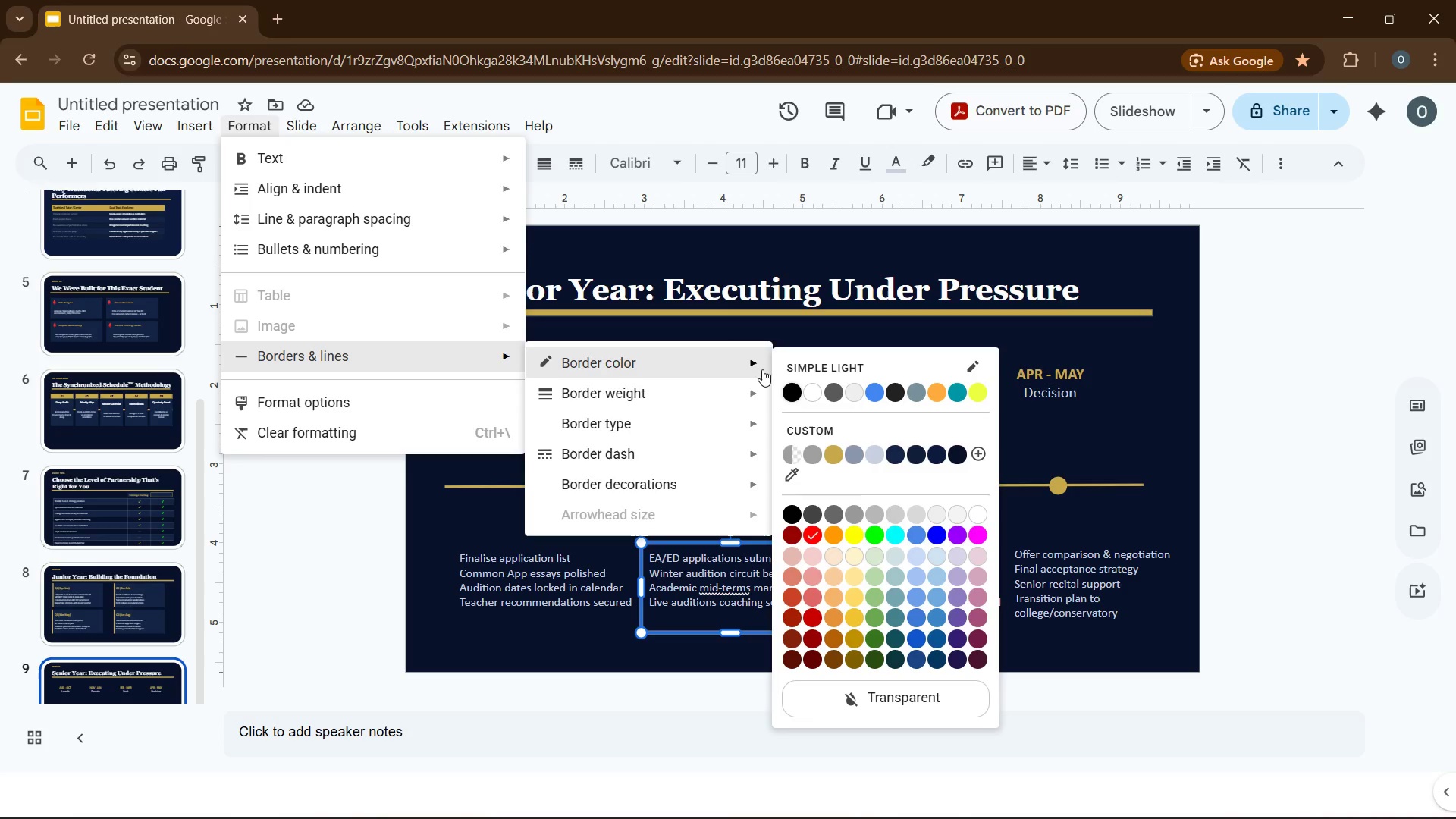 
left_click([902, 695])
 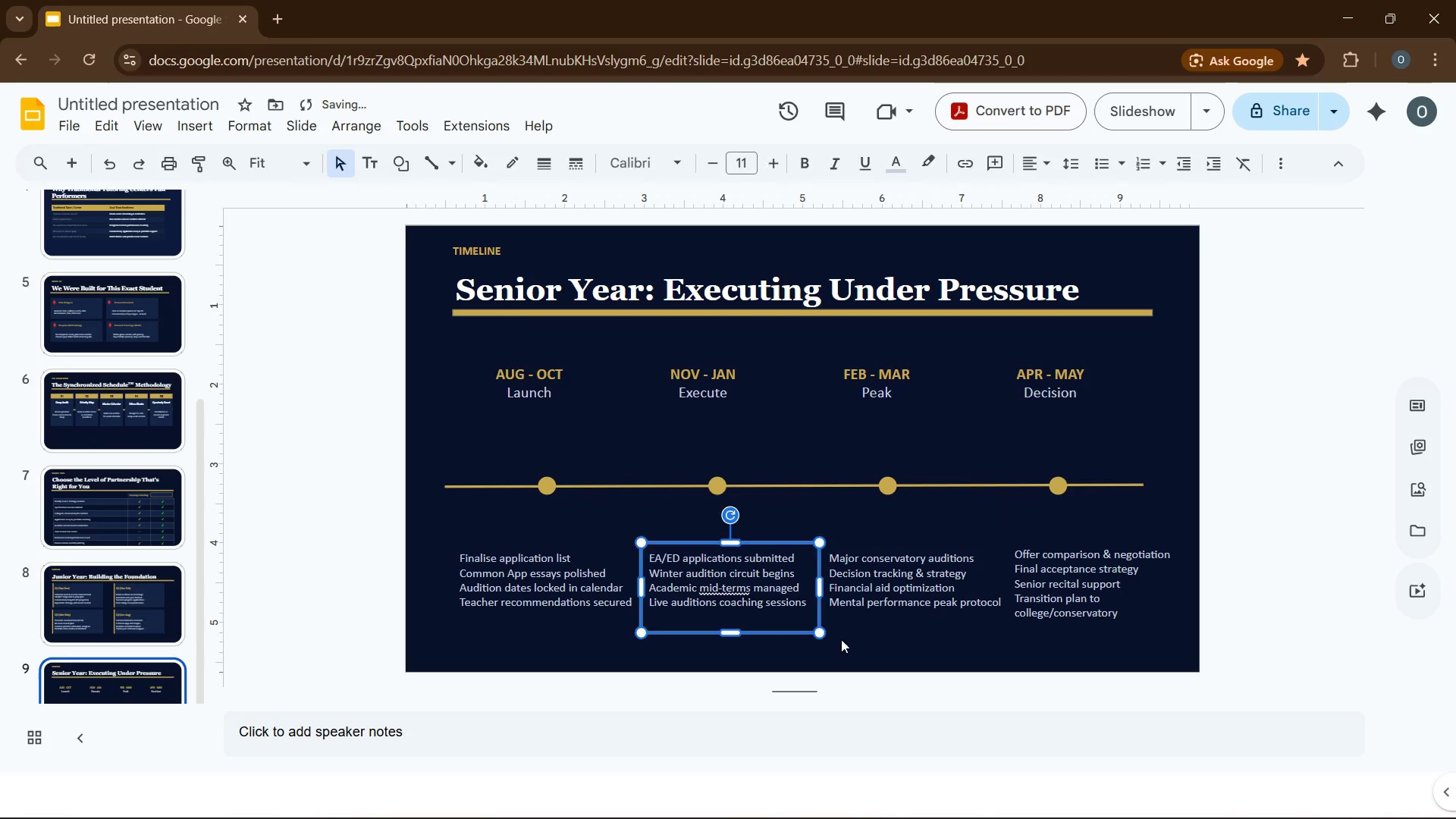 
left_click([841, 639])
 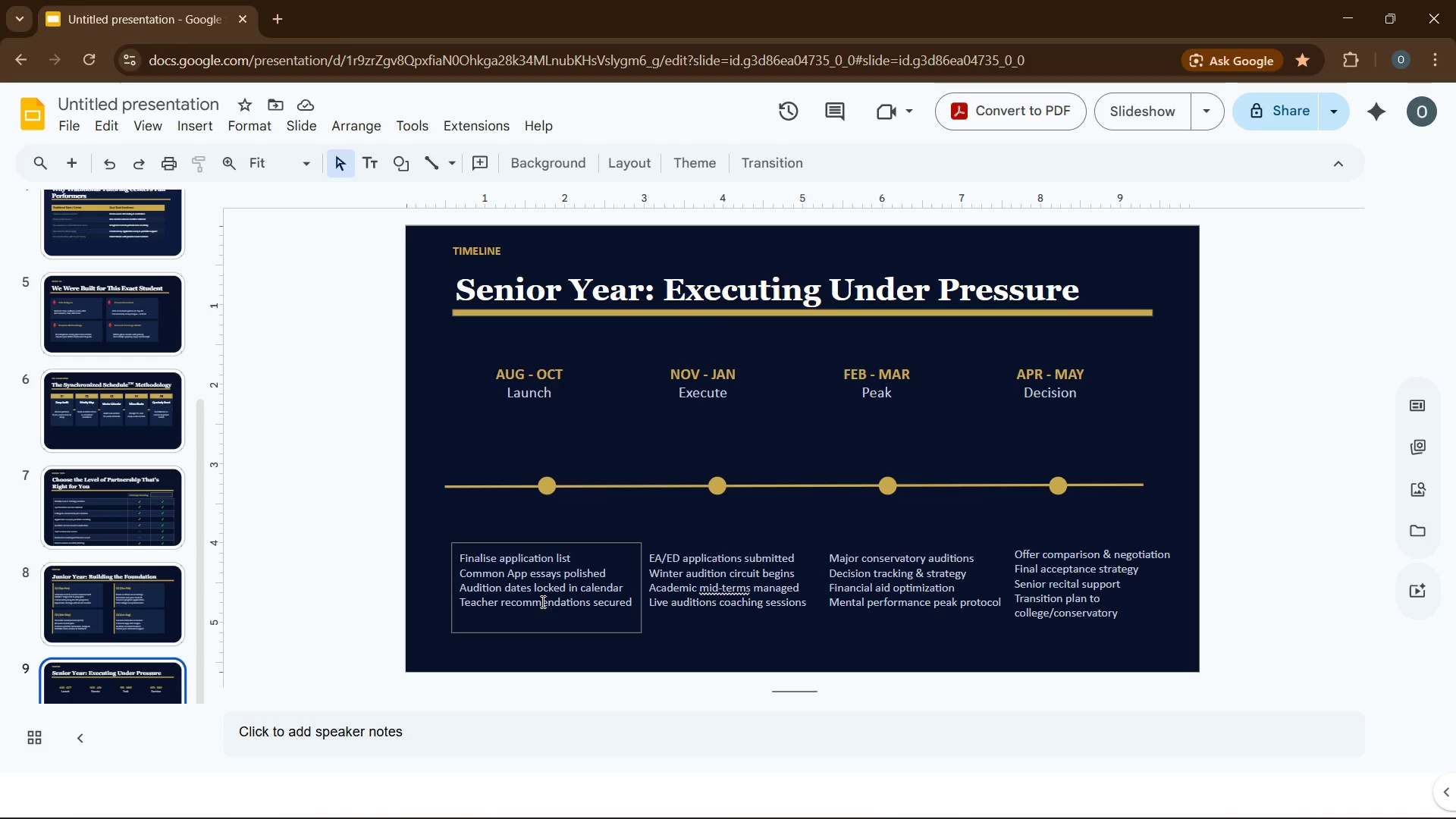 
wait(15.0)
 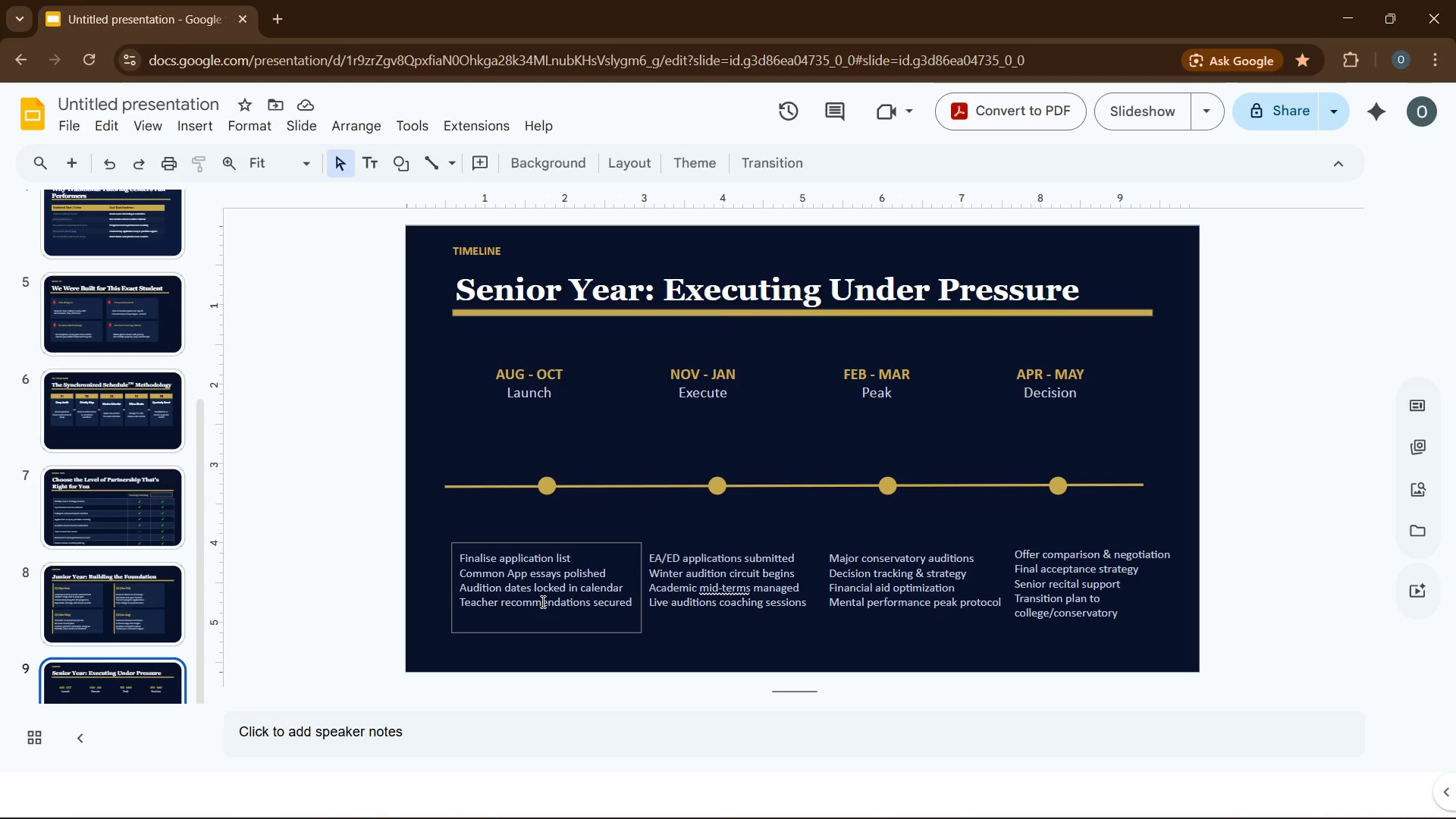 
left_click([470, 257])
 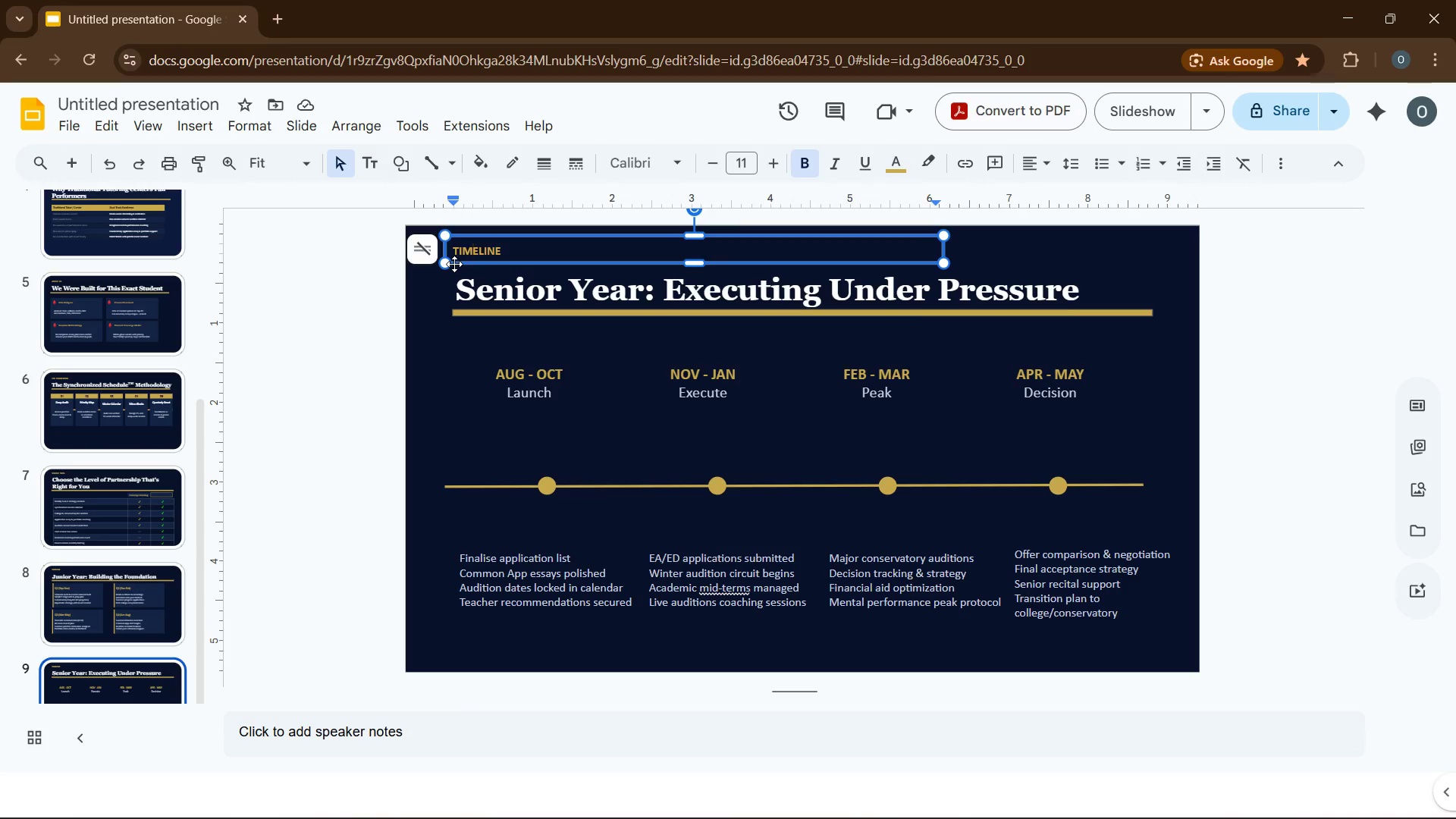 
left_click([454, 264])
 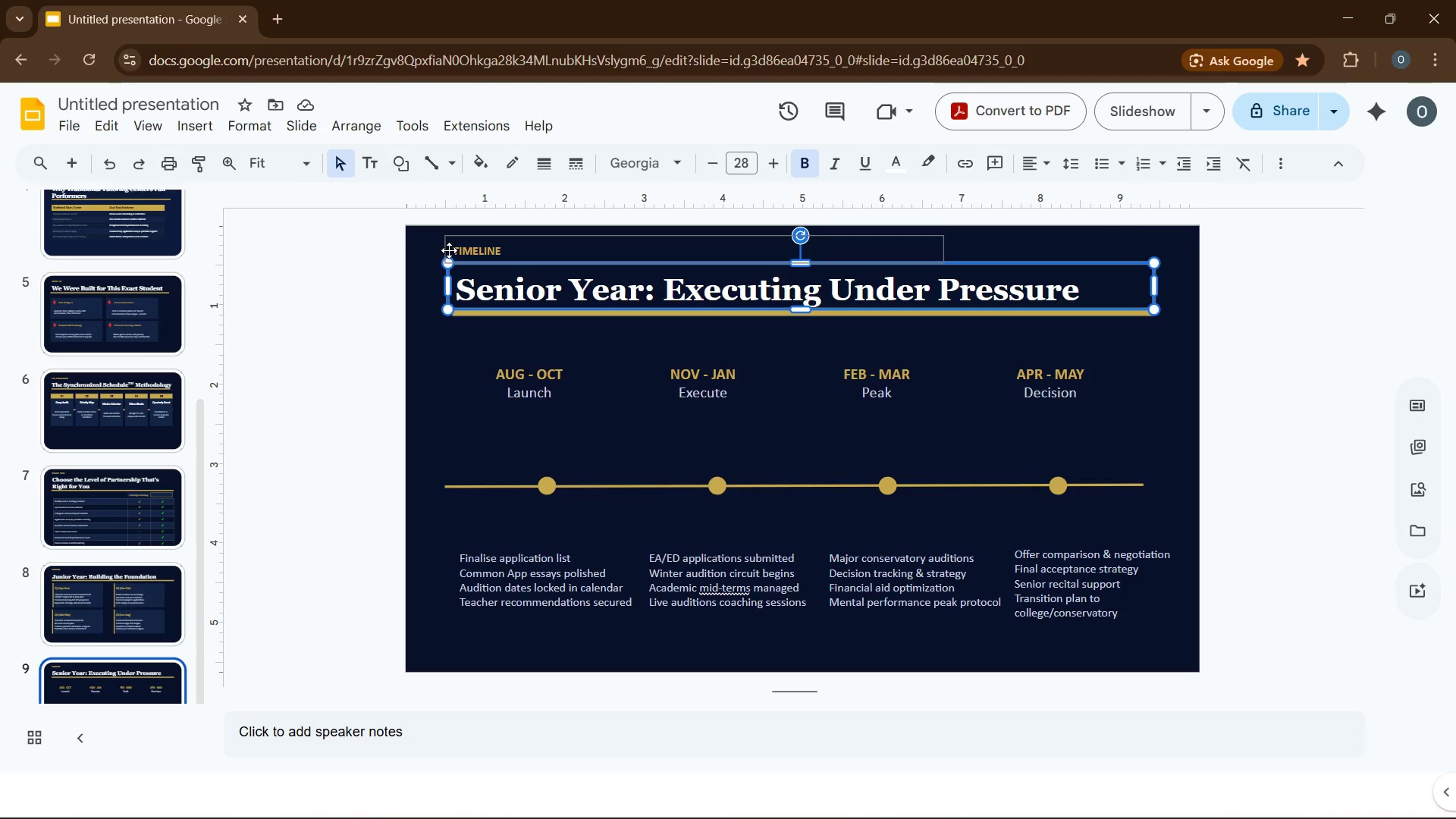 
left_click([449, 250])
 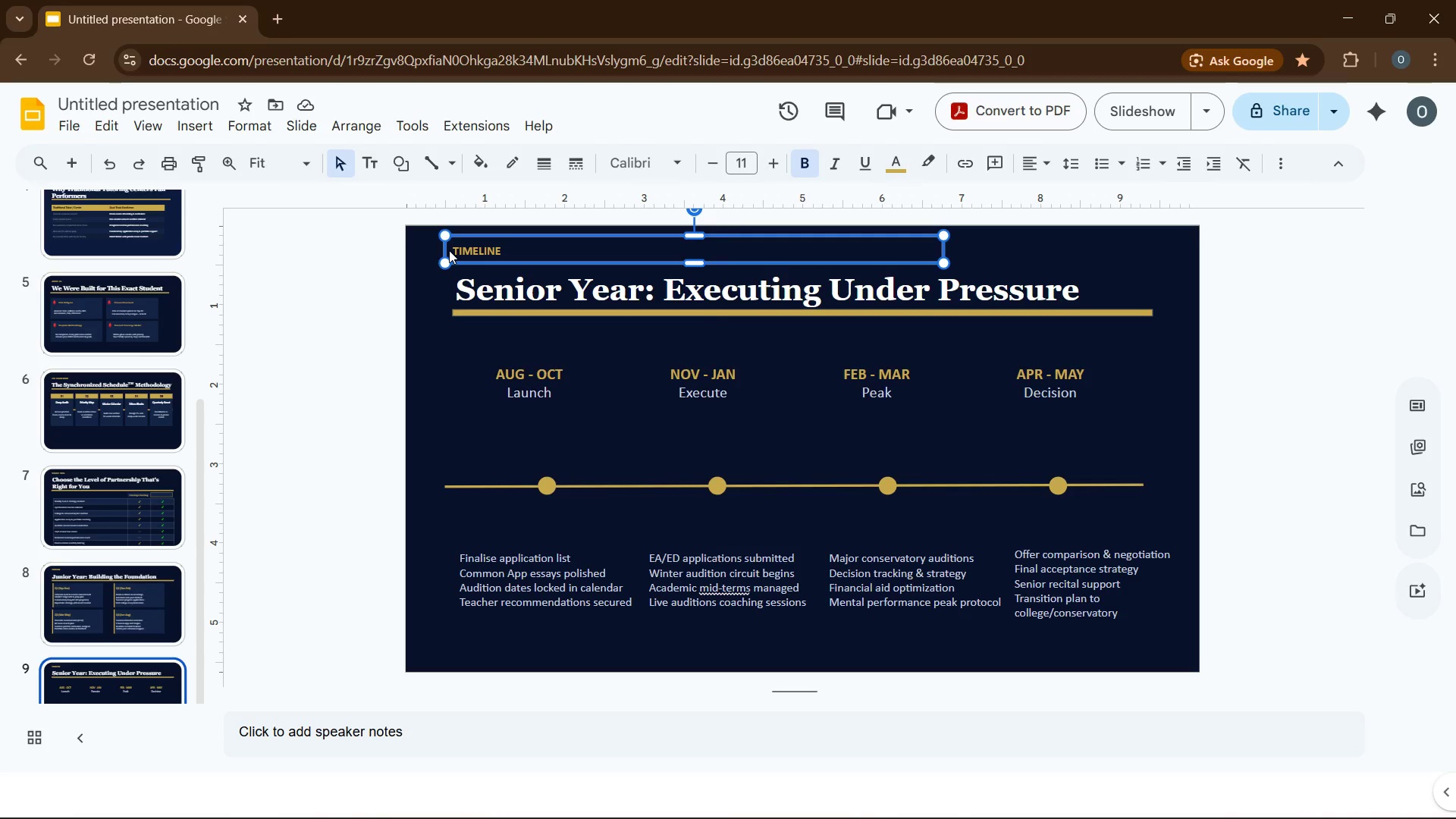 
key(Control+C)
 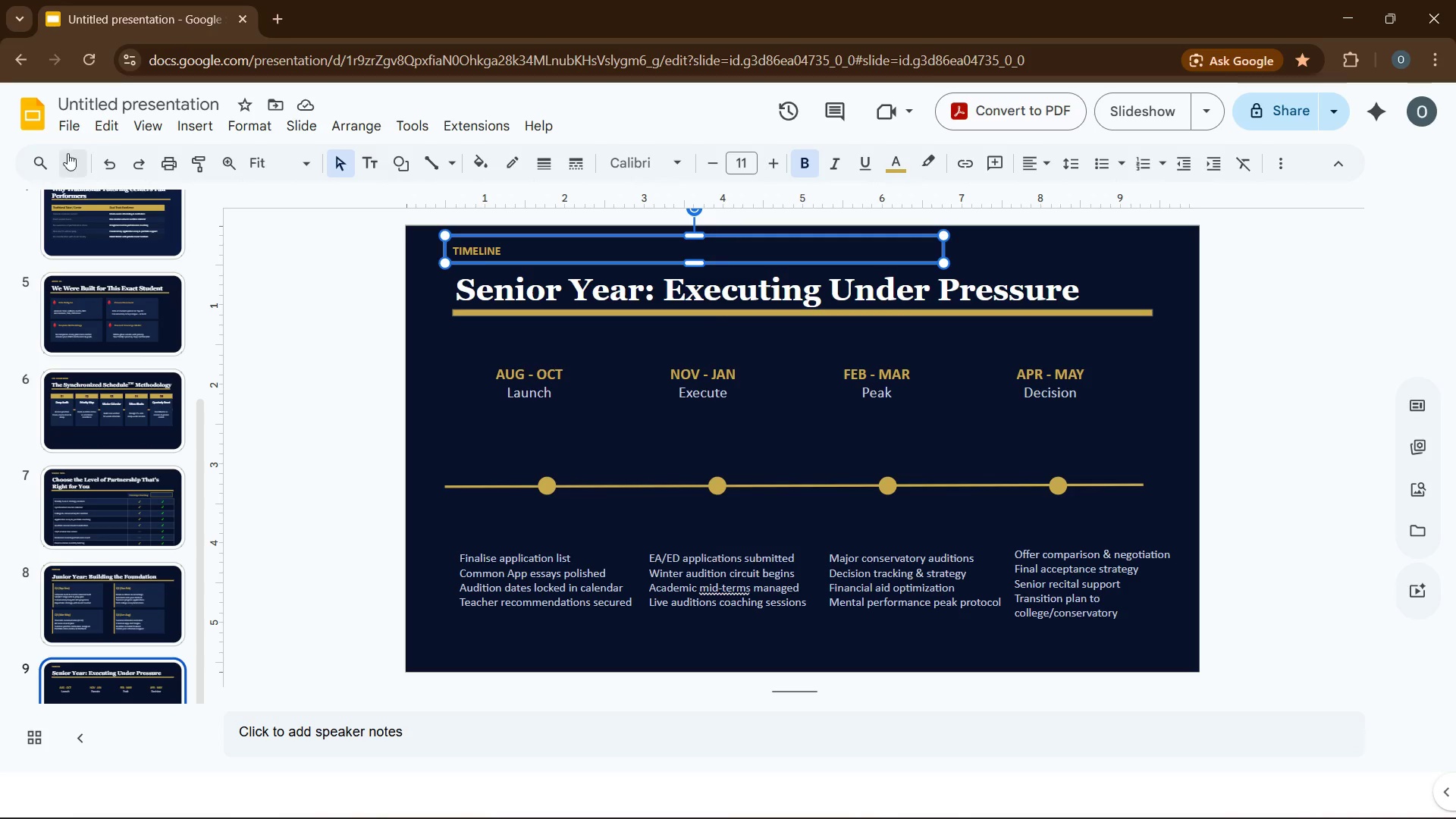 
left_click([70, 158])
 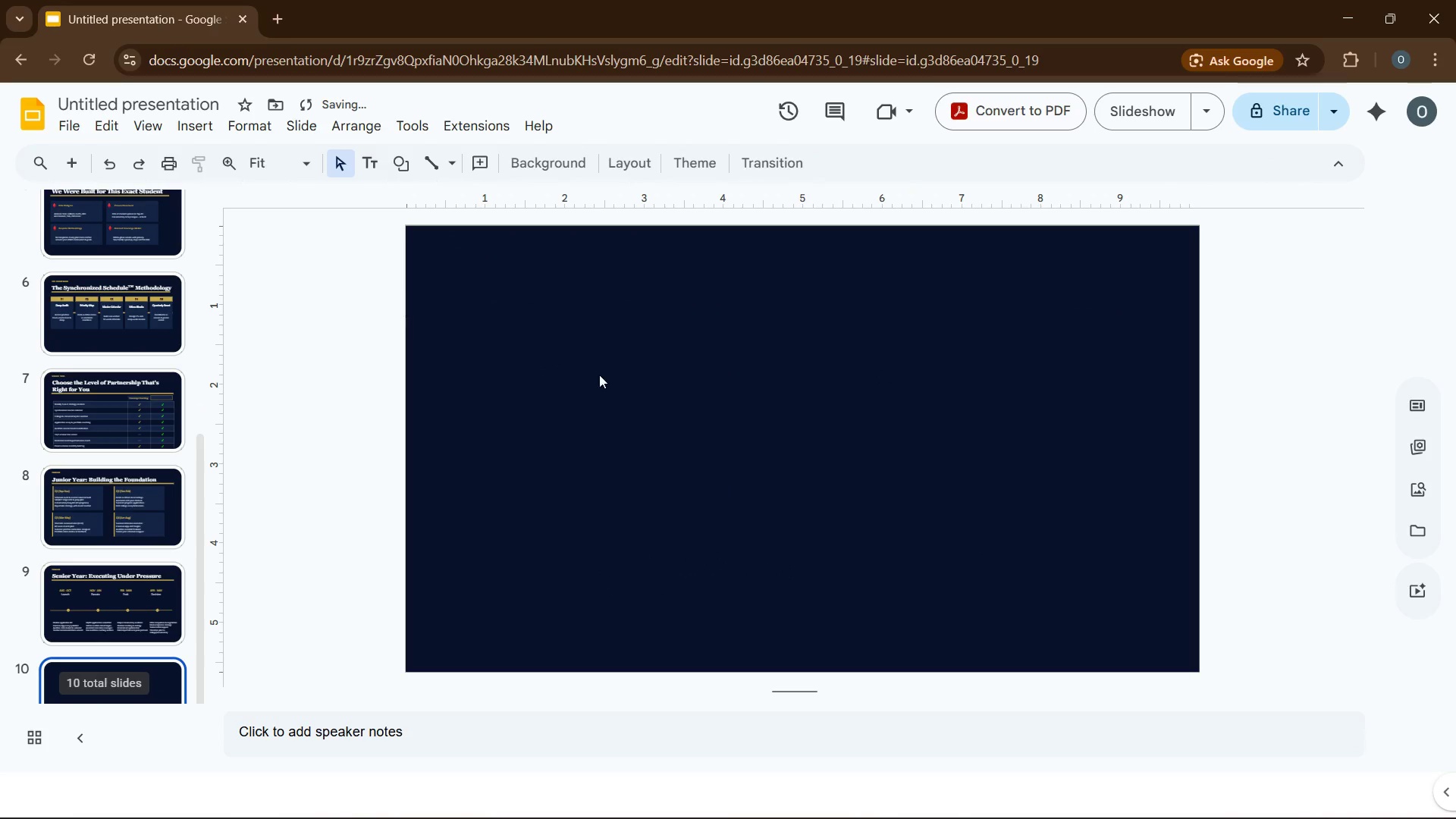 
left_click([606, 377])
 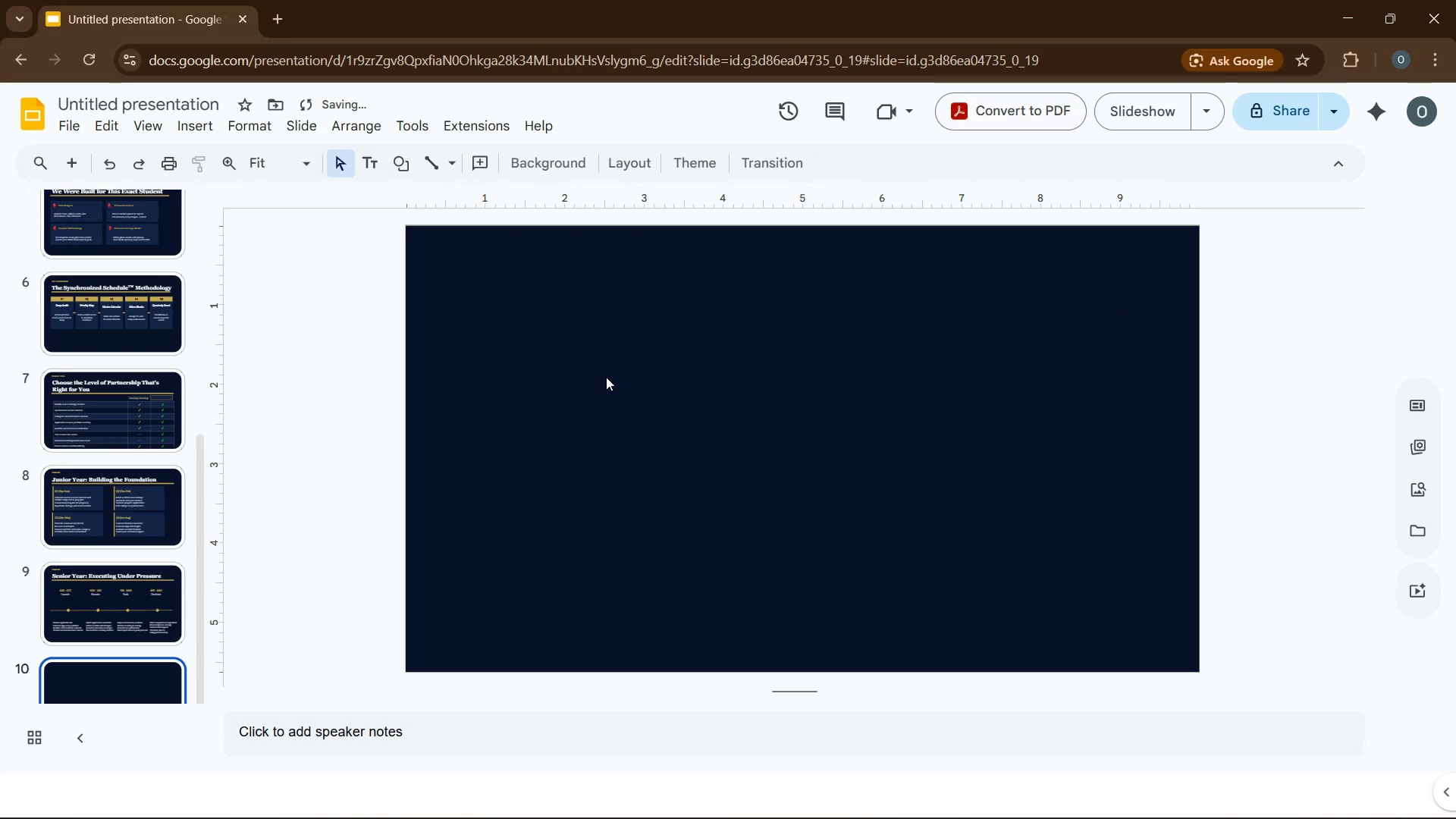 
key(Control+V)
 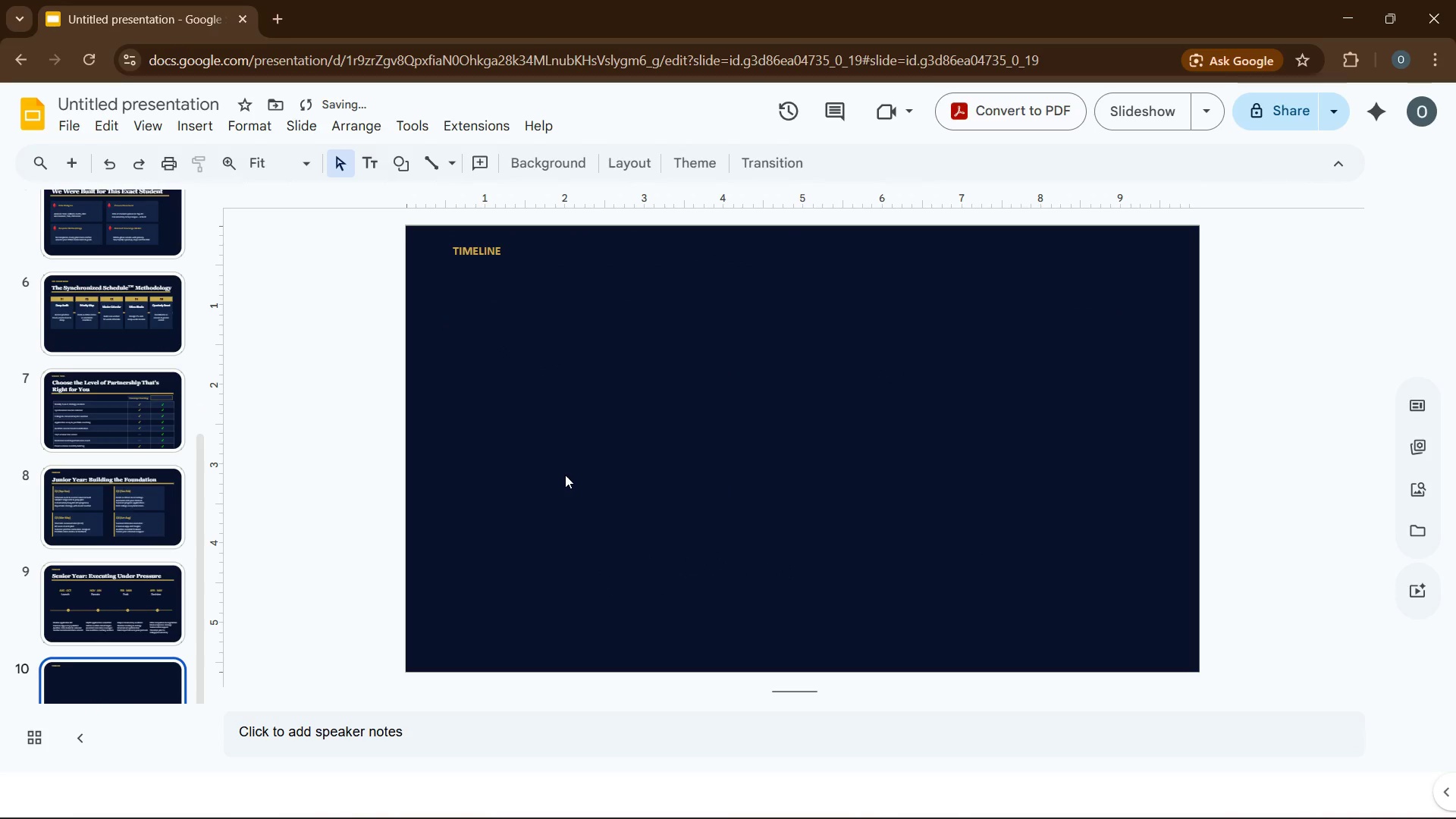 
key(ArrowUp)
 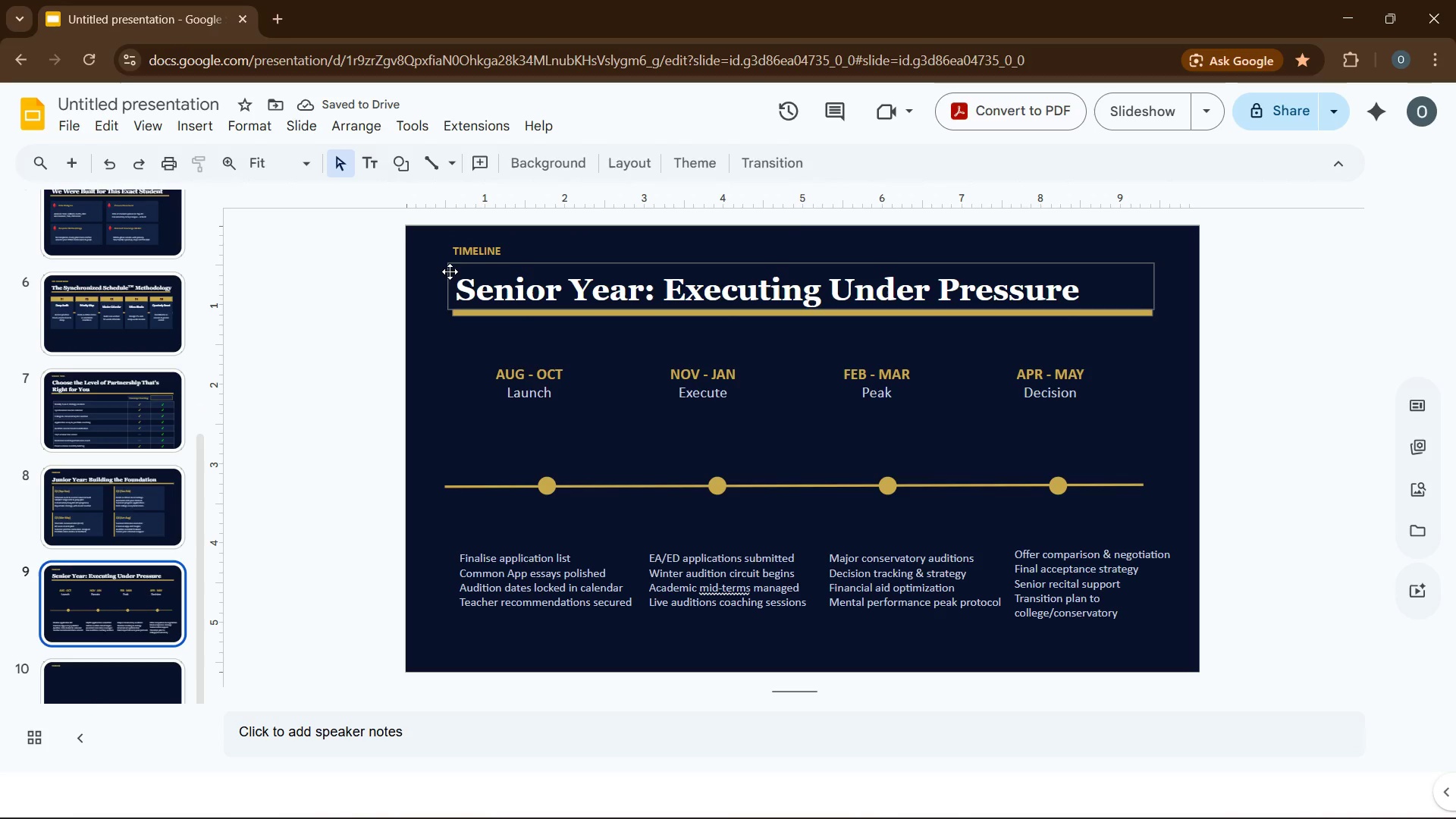 
left_click([448, 273])
 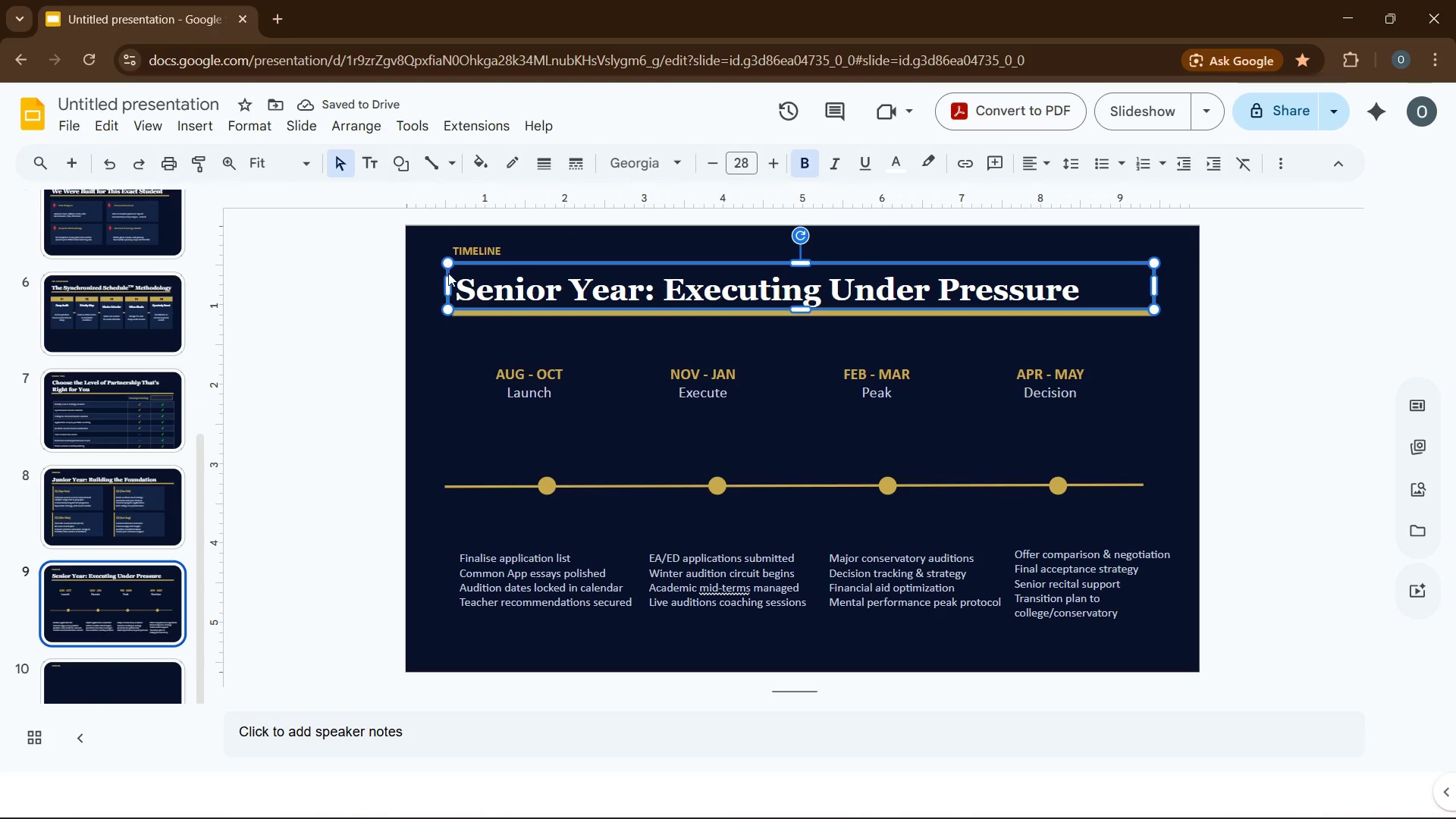 
key(Control+C)
 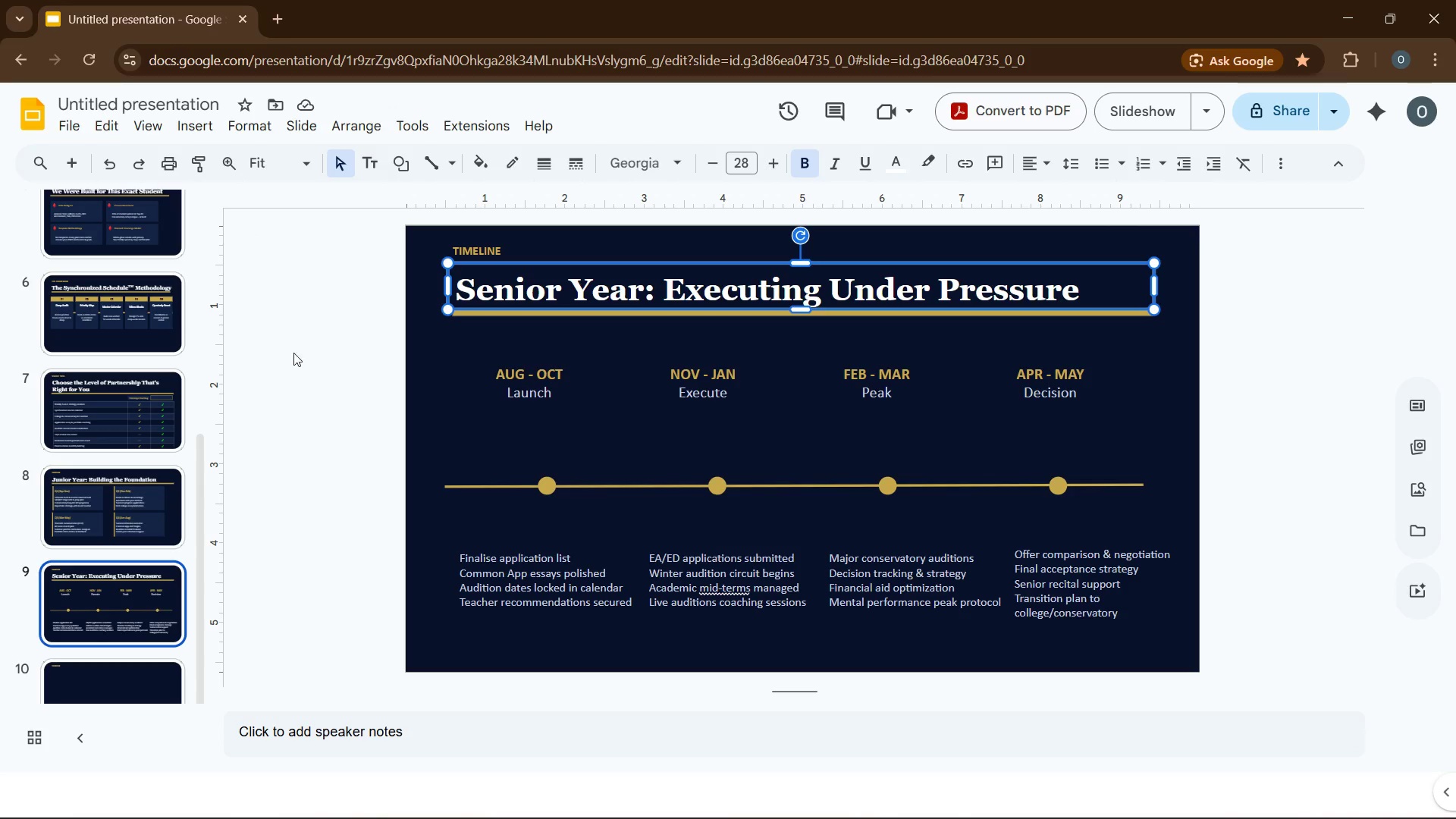 
left_click([317, 372])
 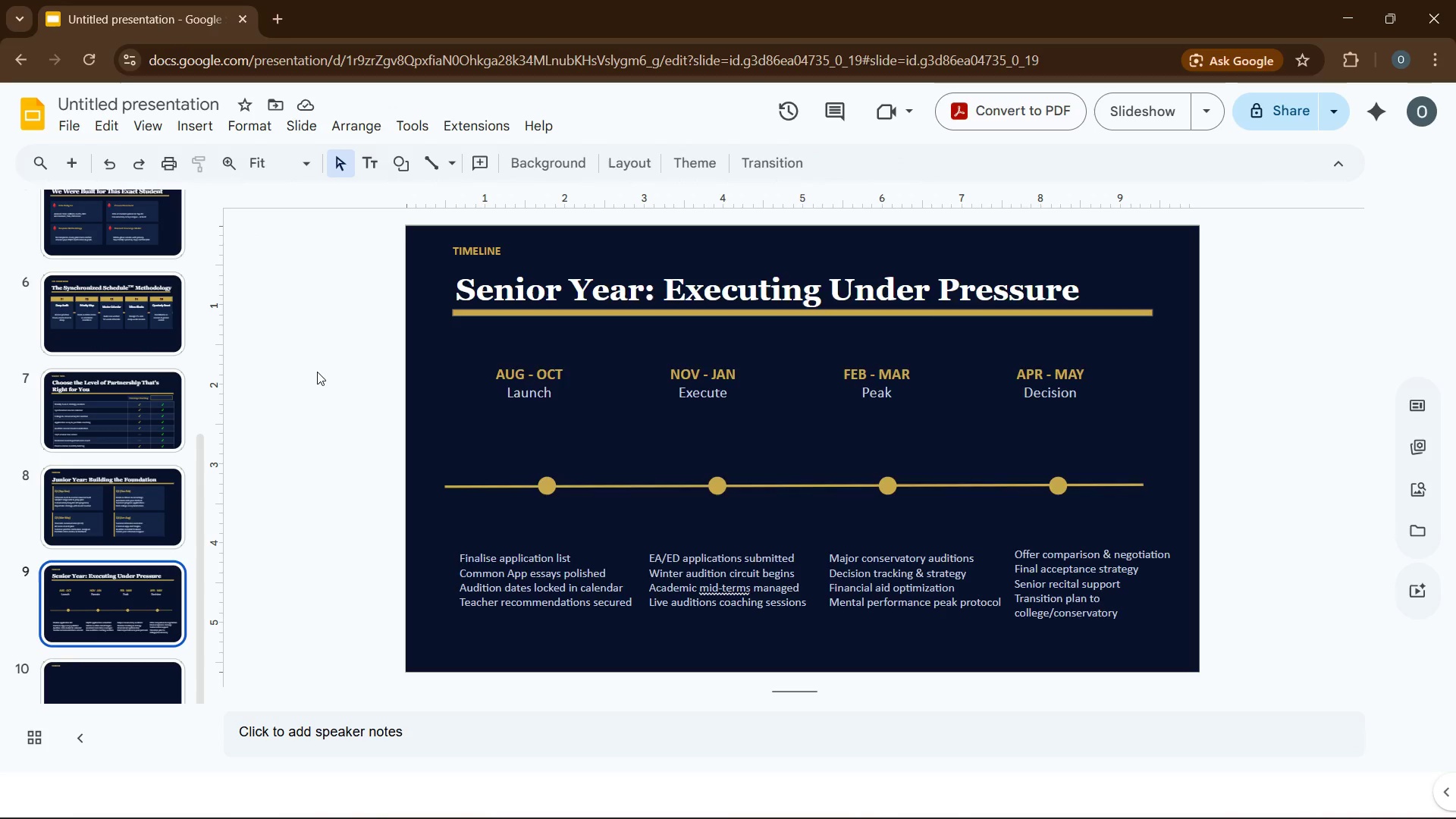 
key(ArrowDown)
 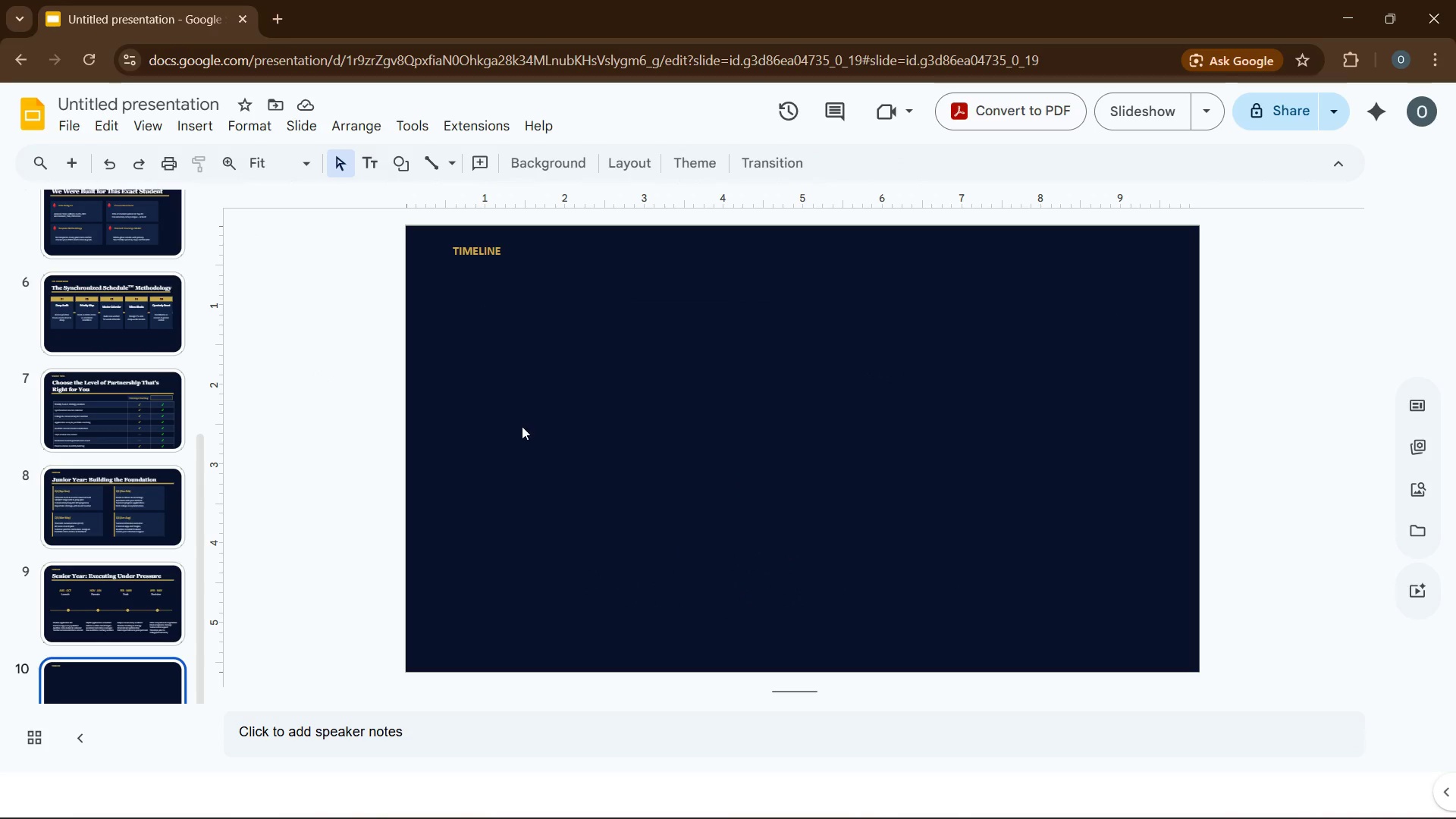 
left_click([522, 426])
 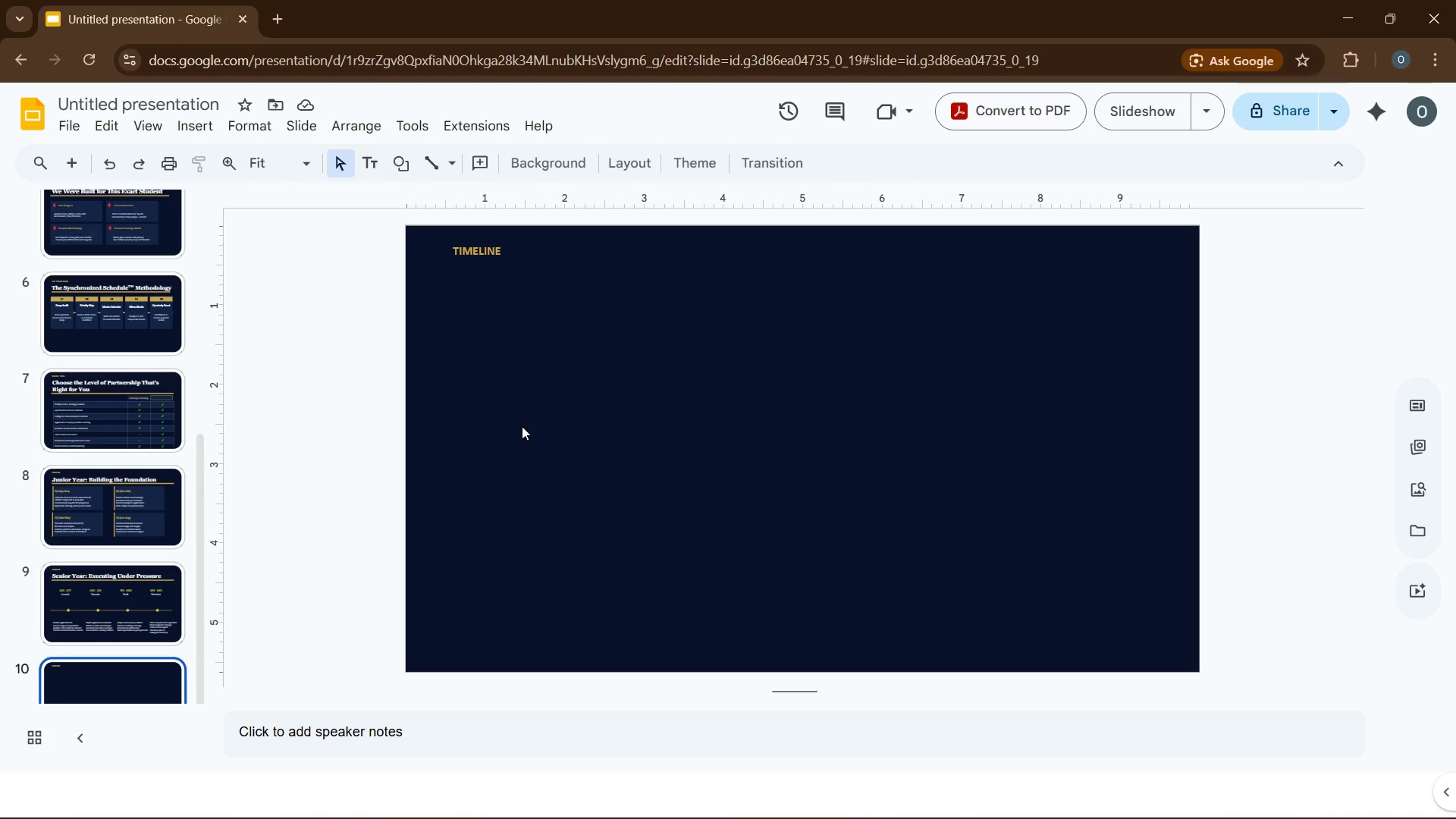 
key(Control+V)
 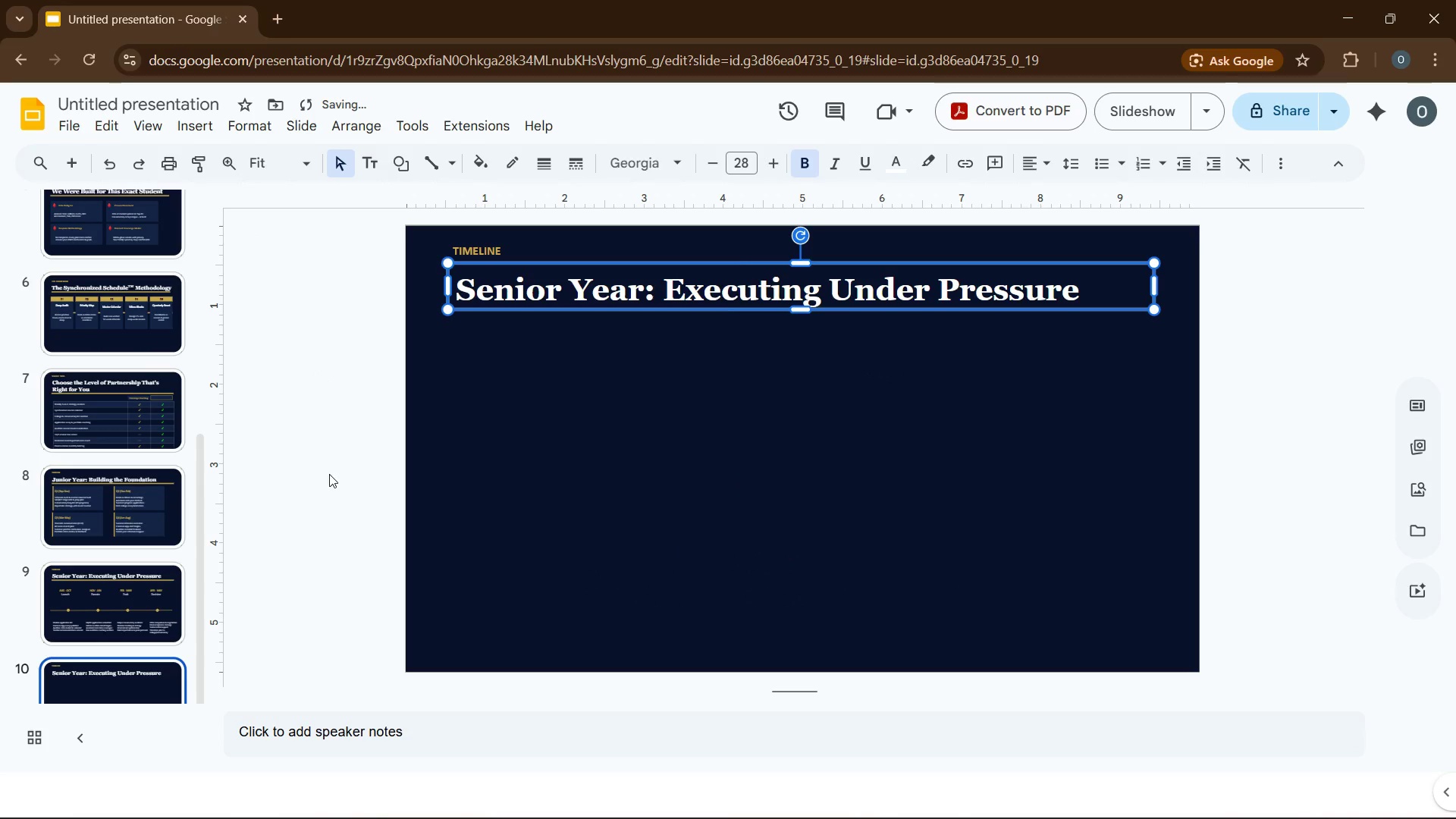 
left_click([741, 489])
 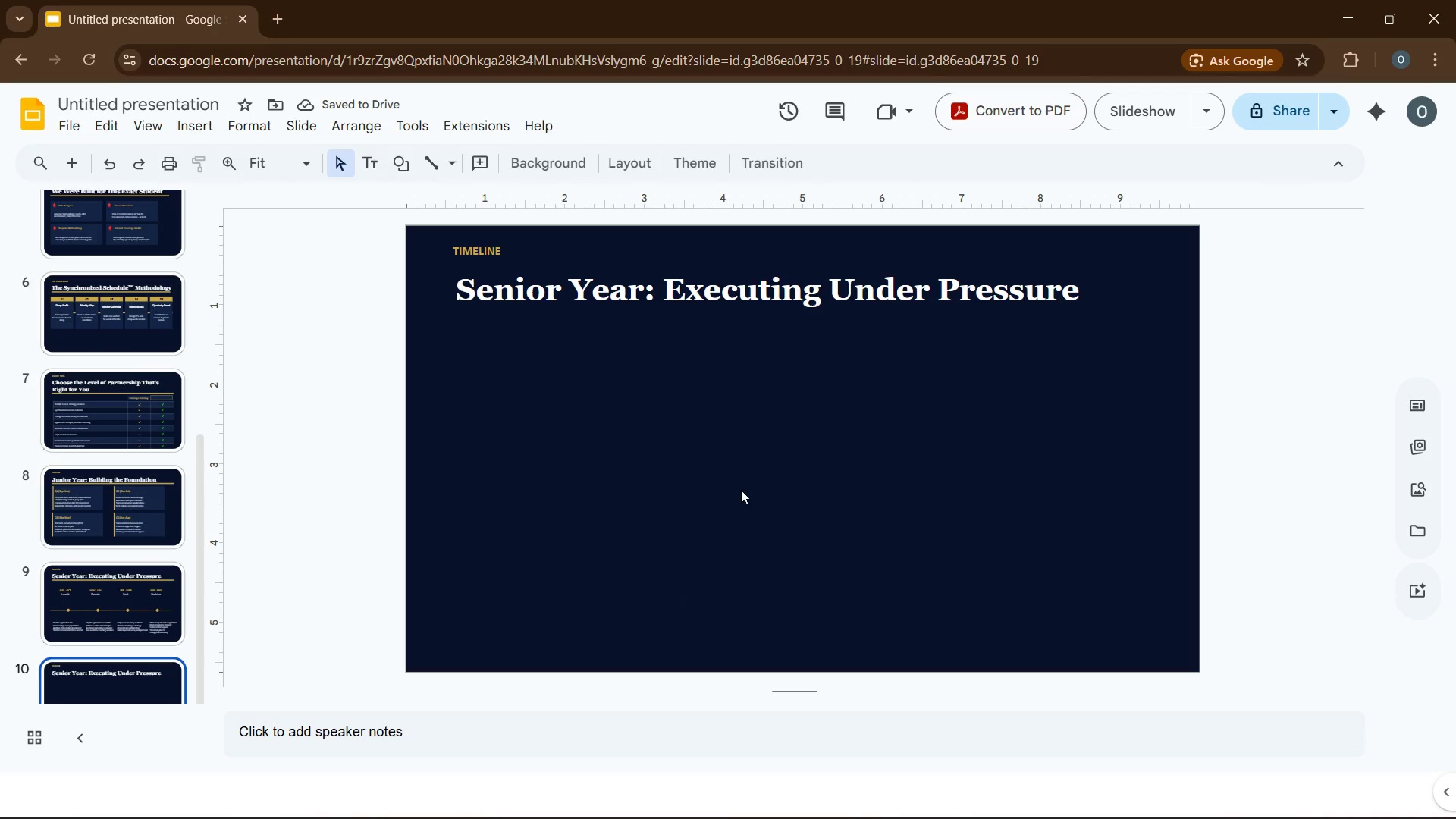 
key(ArrowUp)
 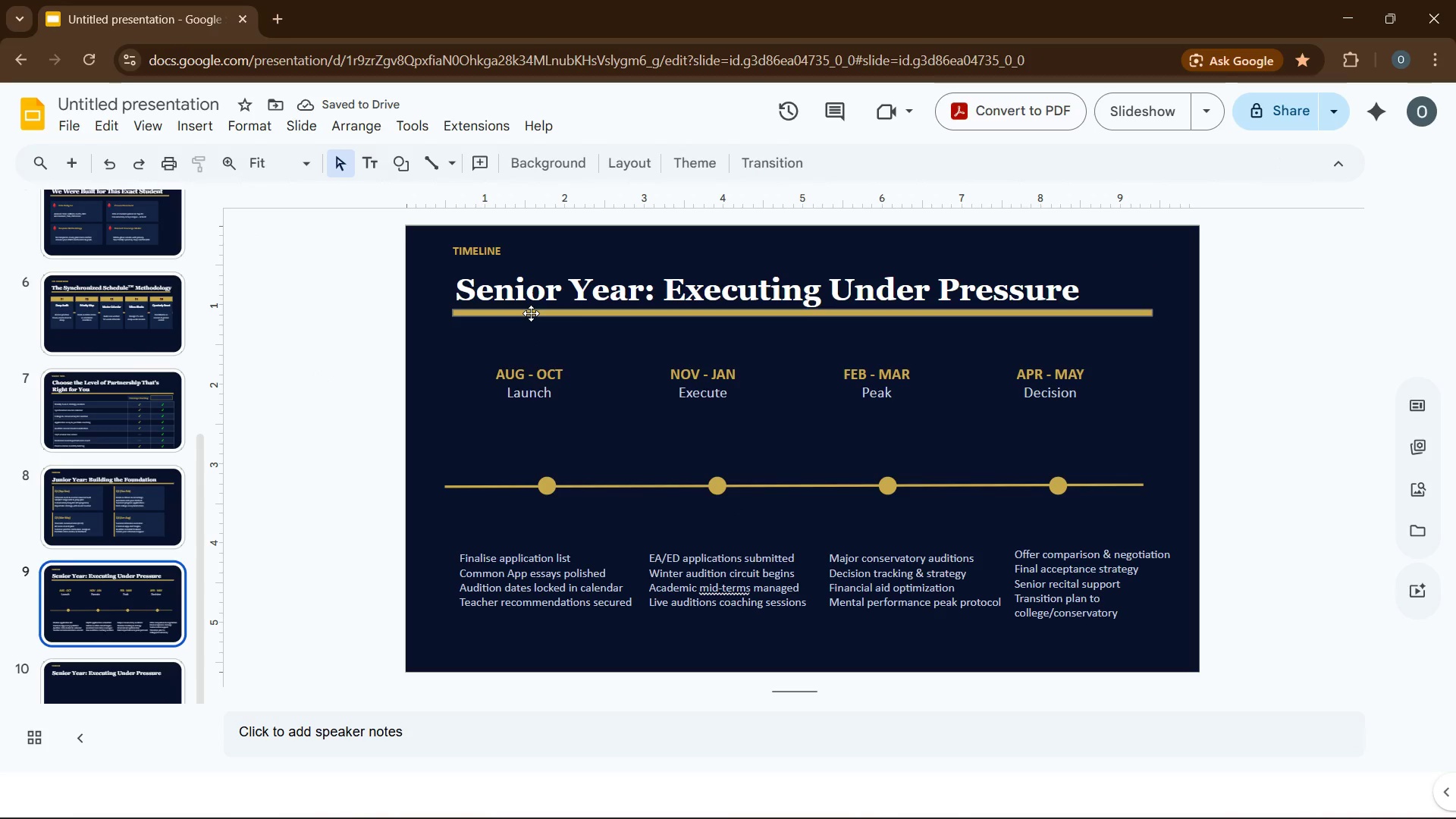 
left_click([531, 312])
 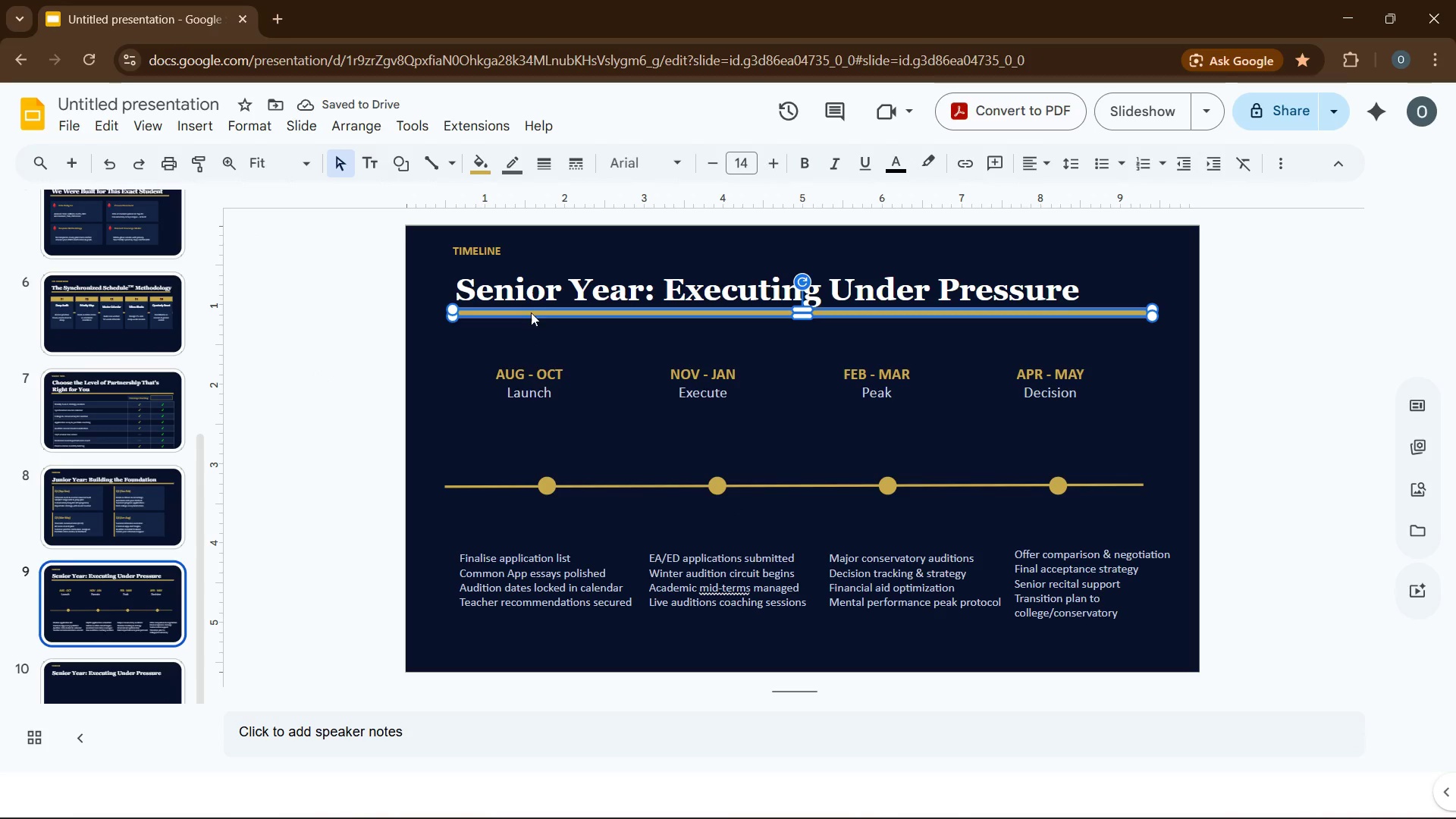 
key(Control+C)
 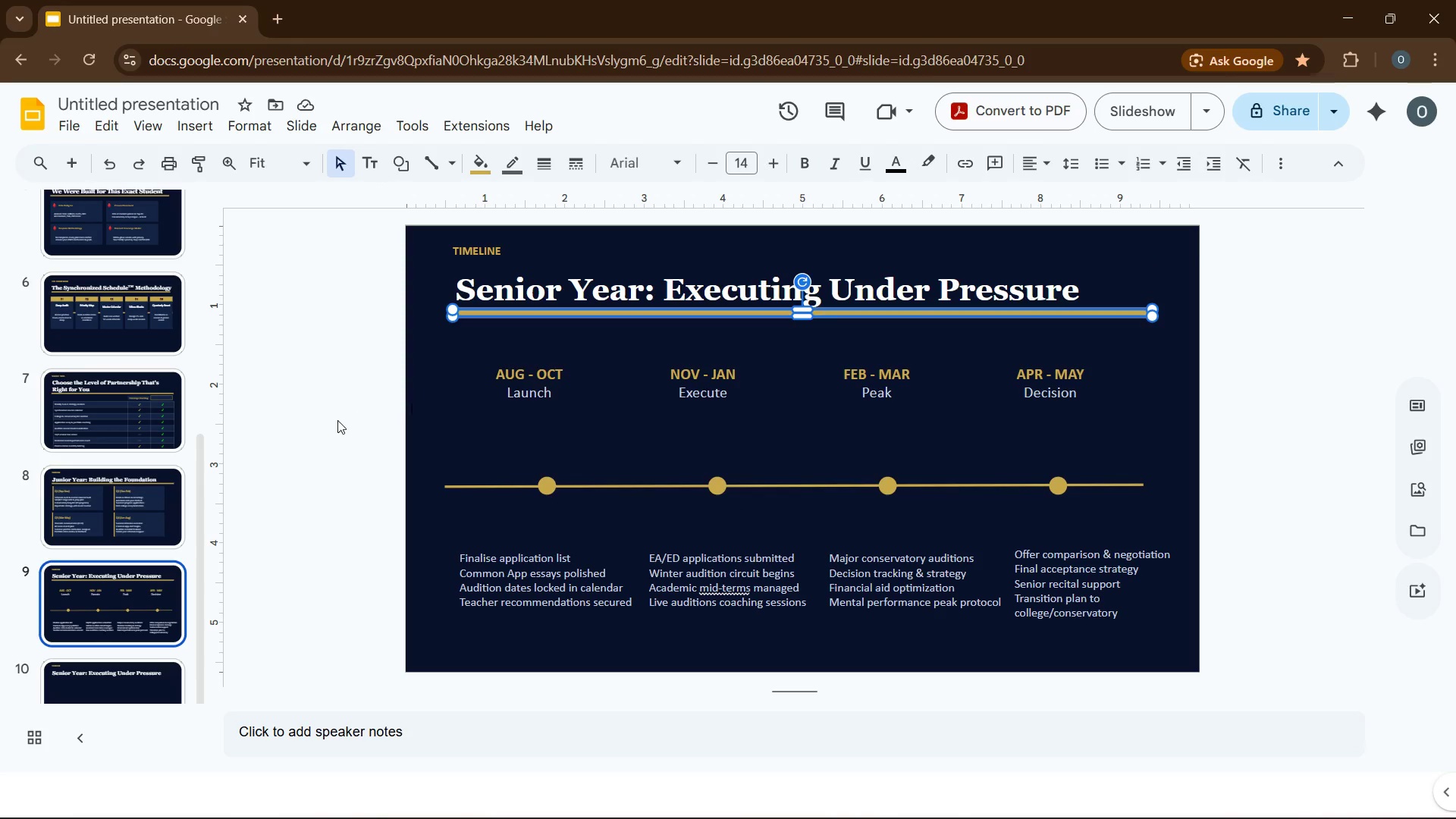 
left_click([337, 420])
 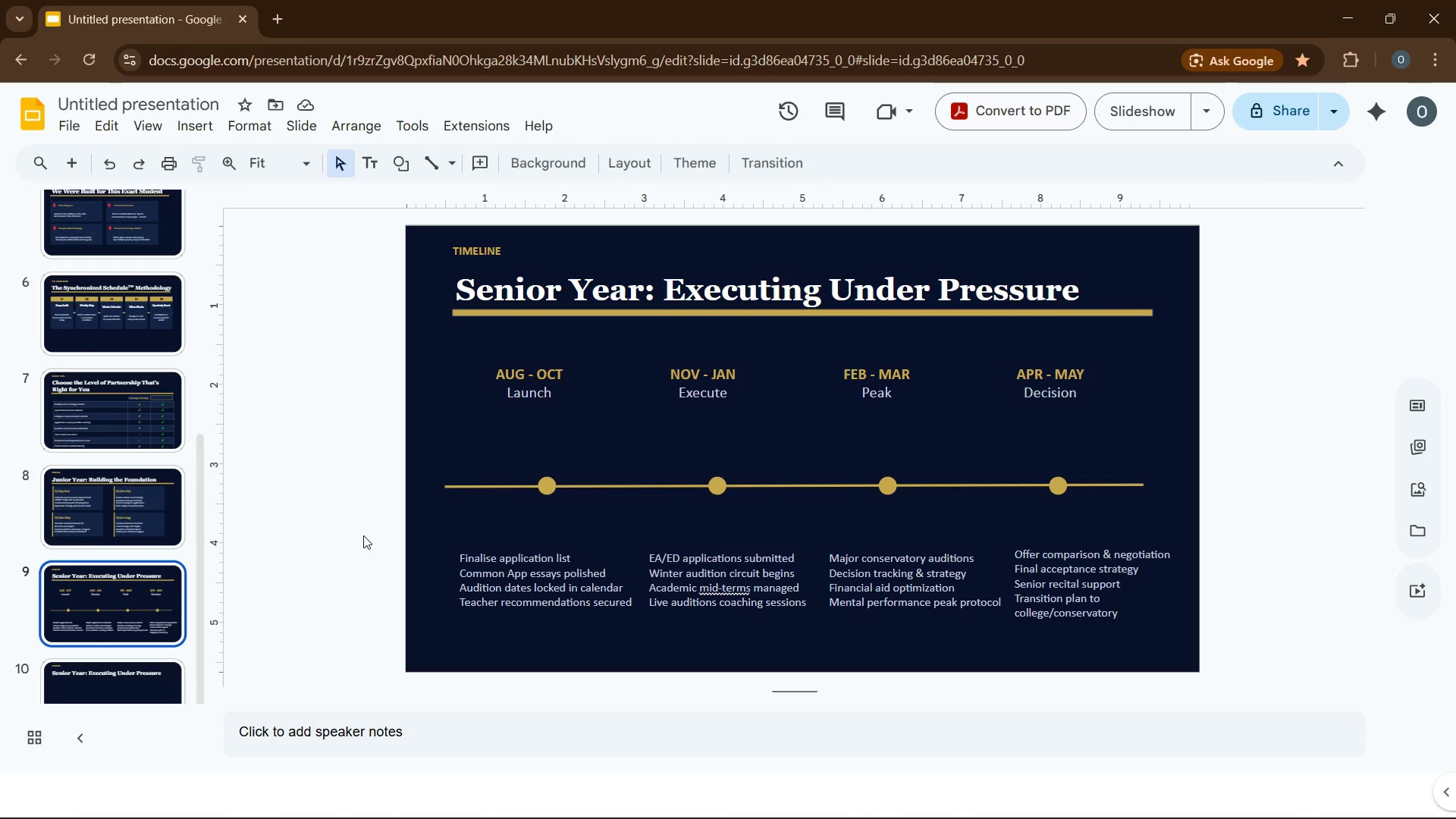 
key(ArrowDown)
 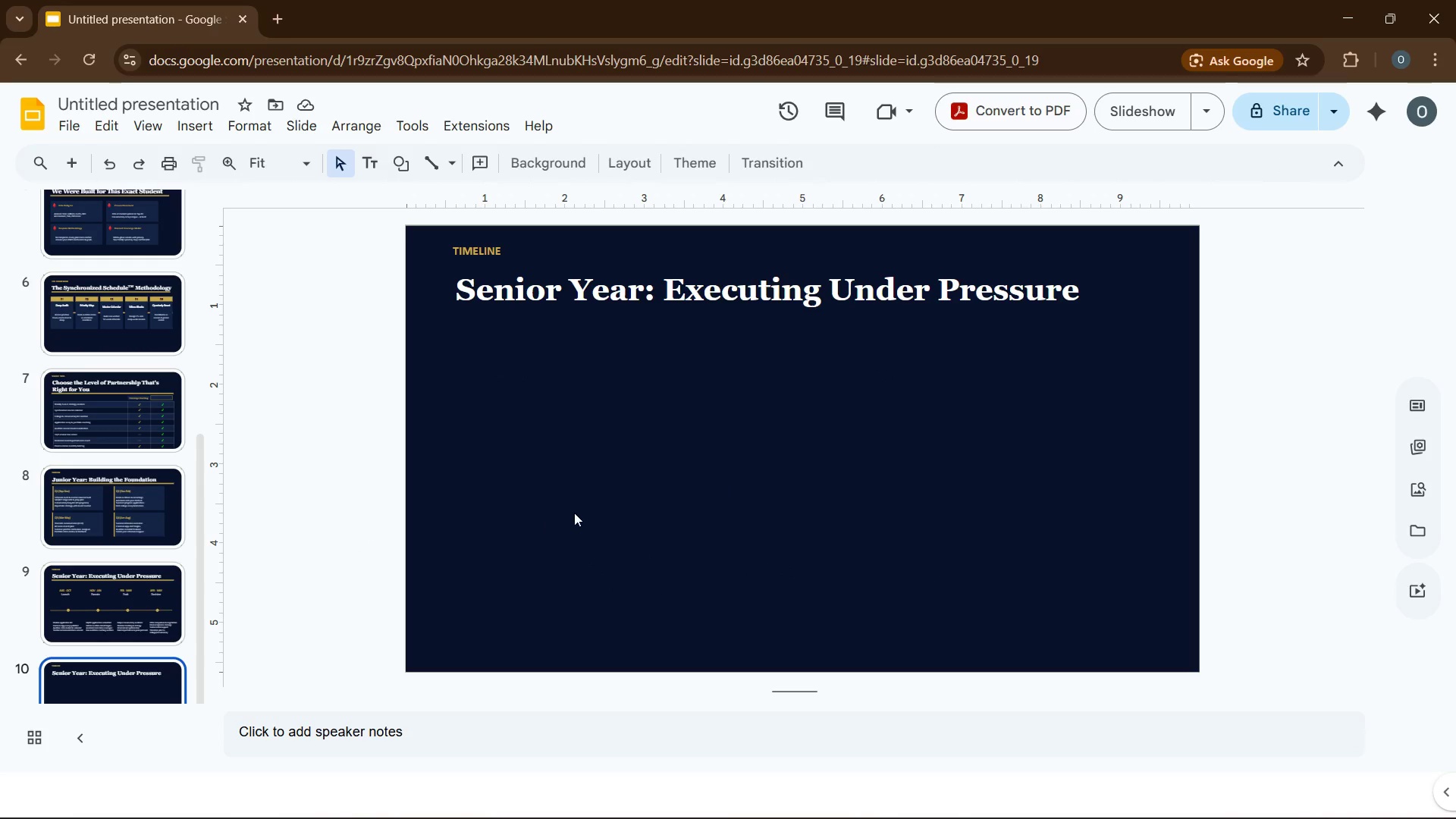 
left_click([574, 513])
 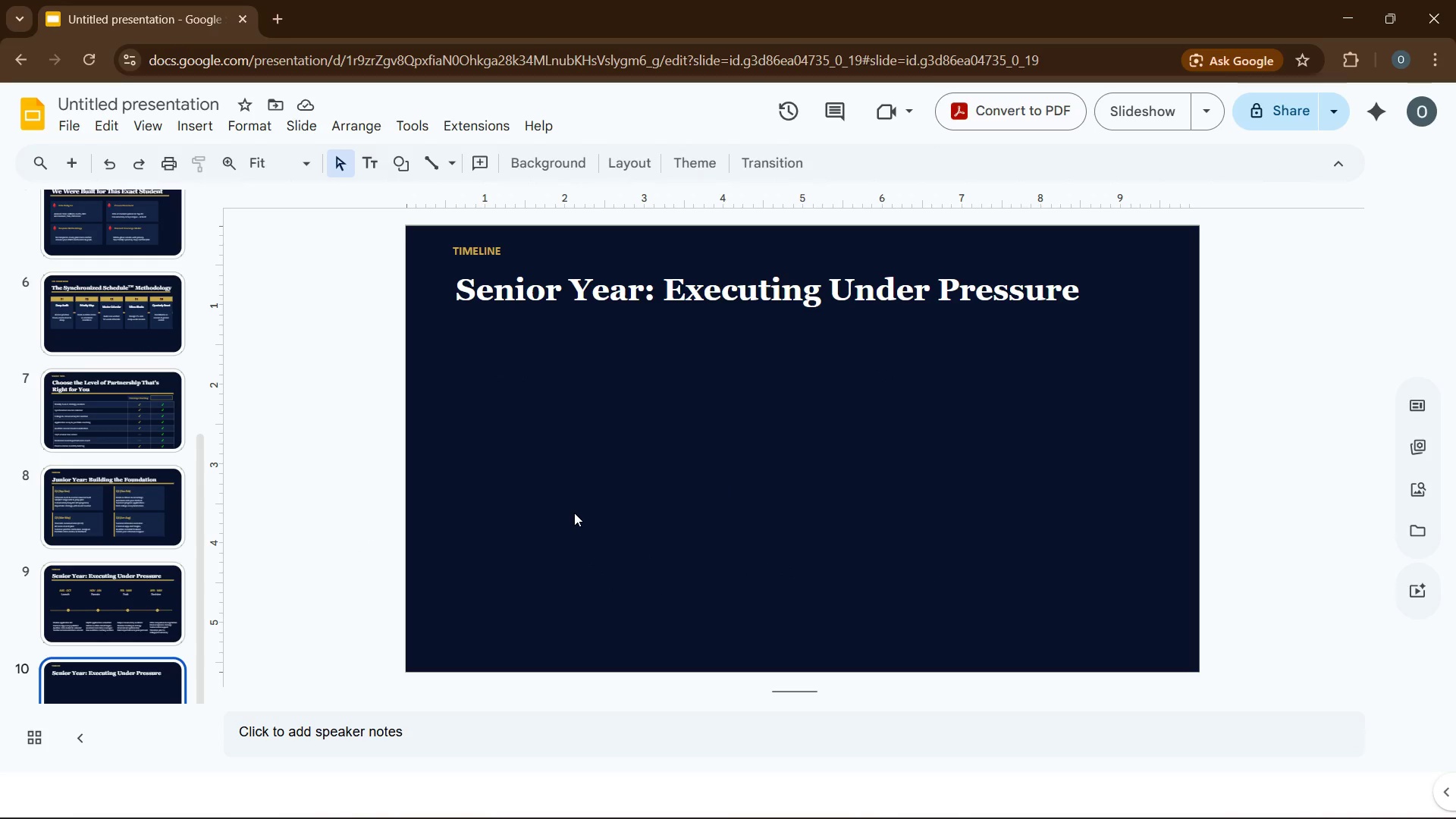 
key(Control+V)
 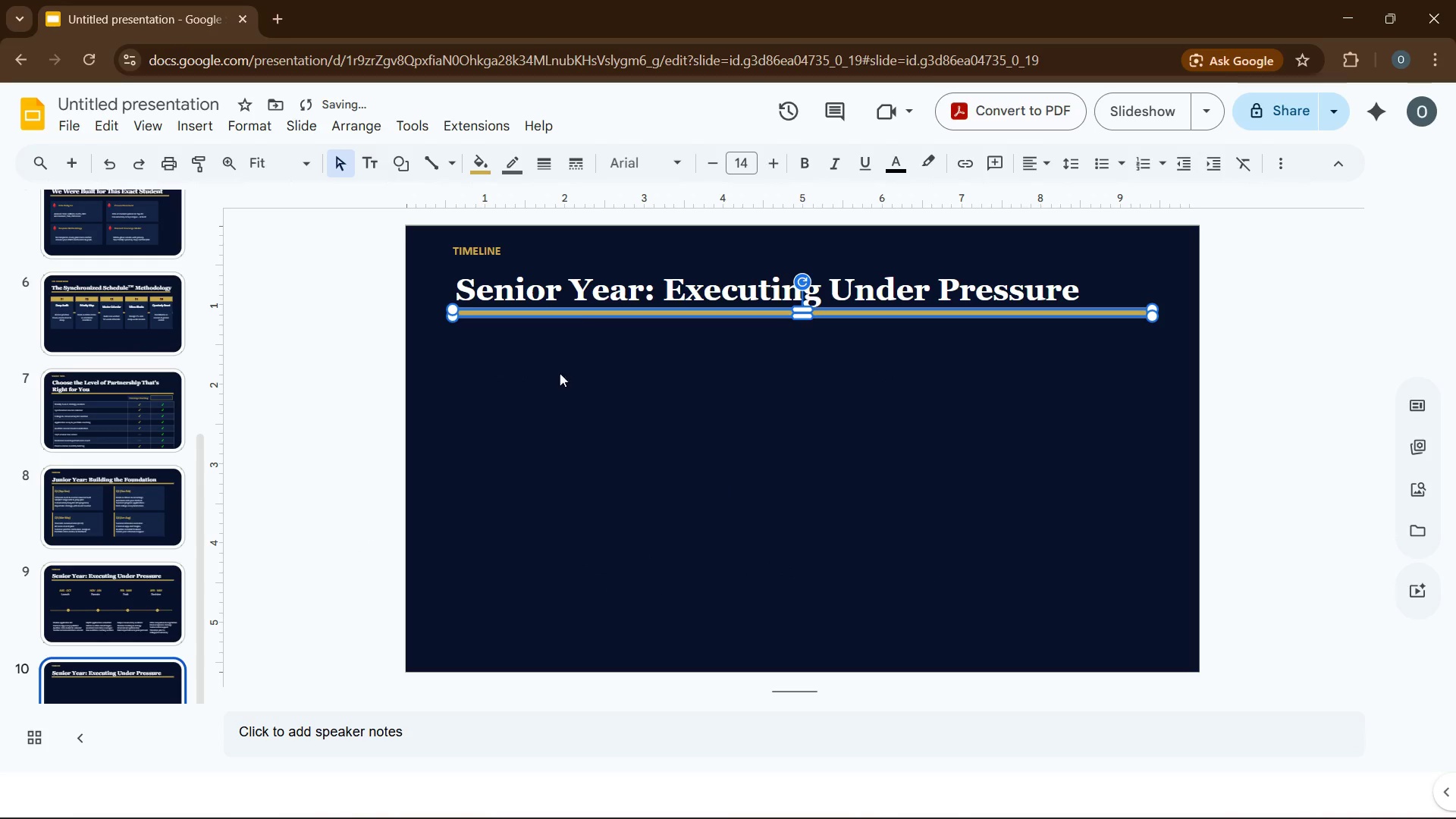 
left_click([576, 287])
 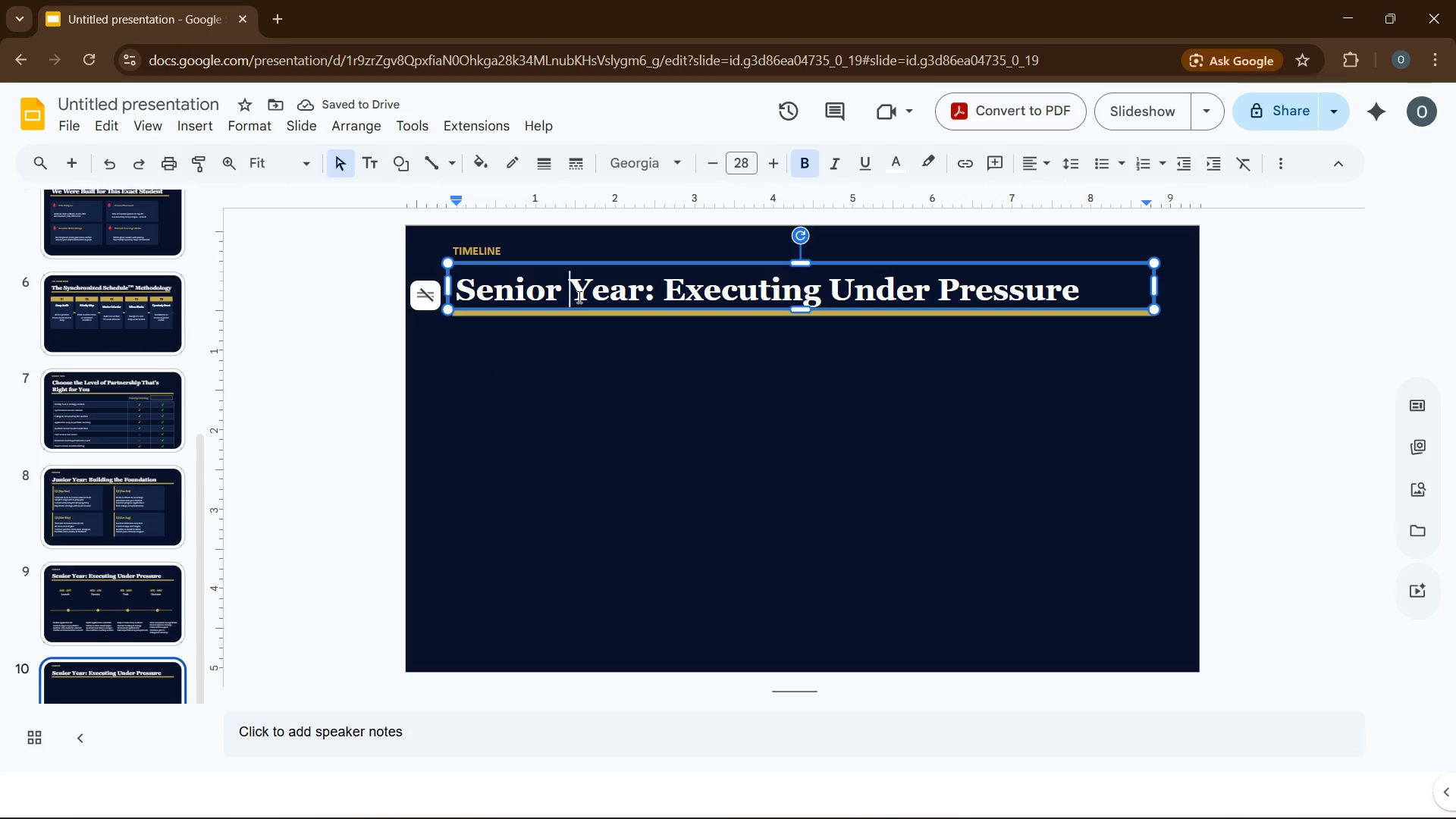 
key(Control+A)
 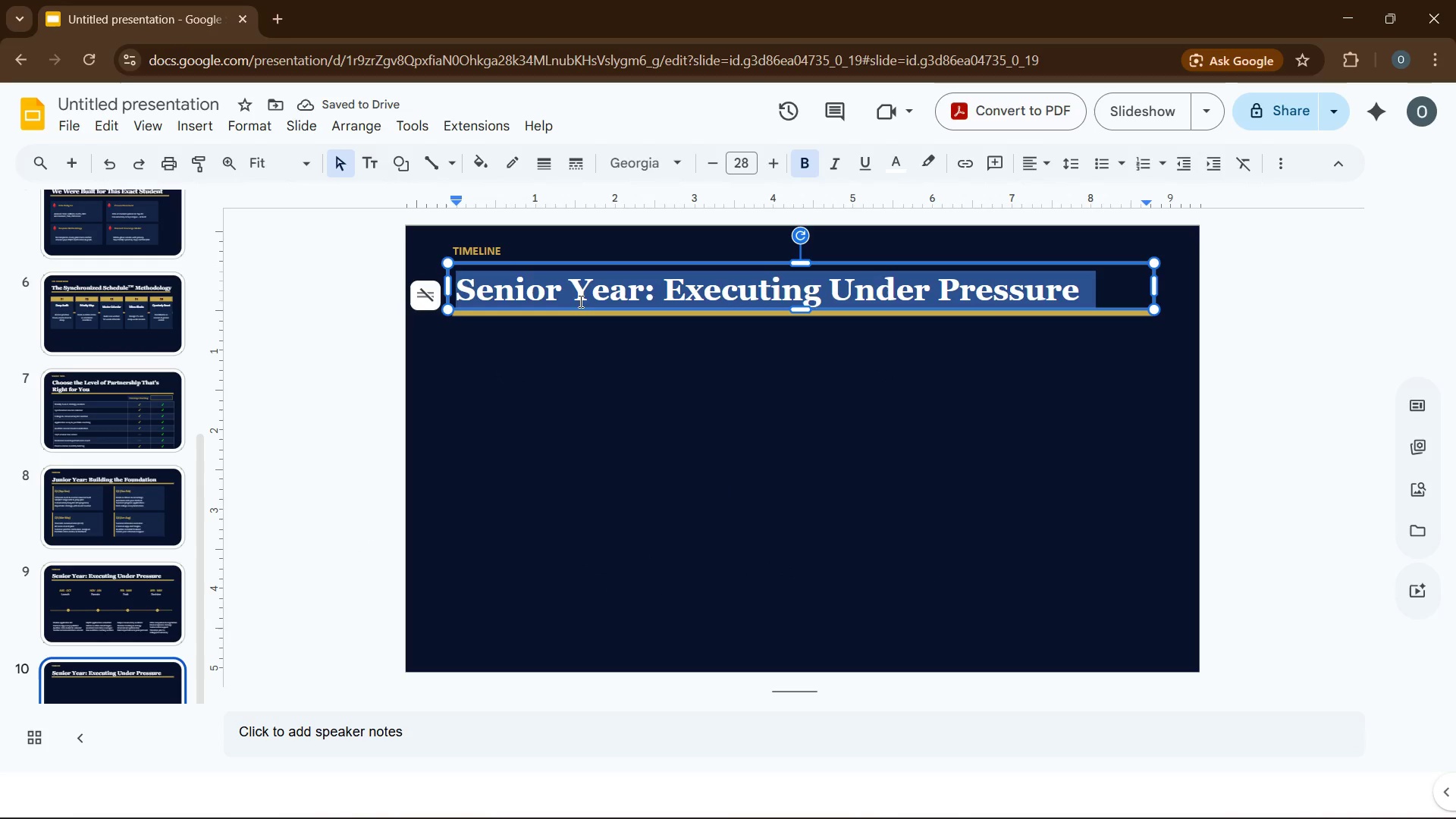 
type(Our Results Speak for TH)
key(Backspace)
type(hemselves)
 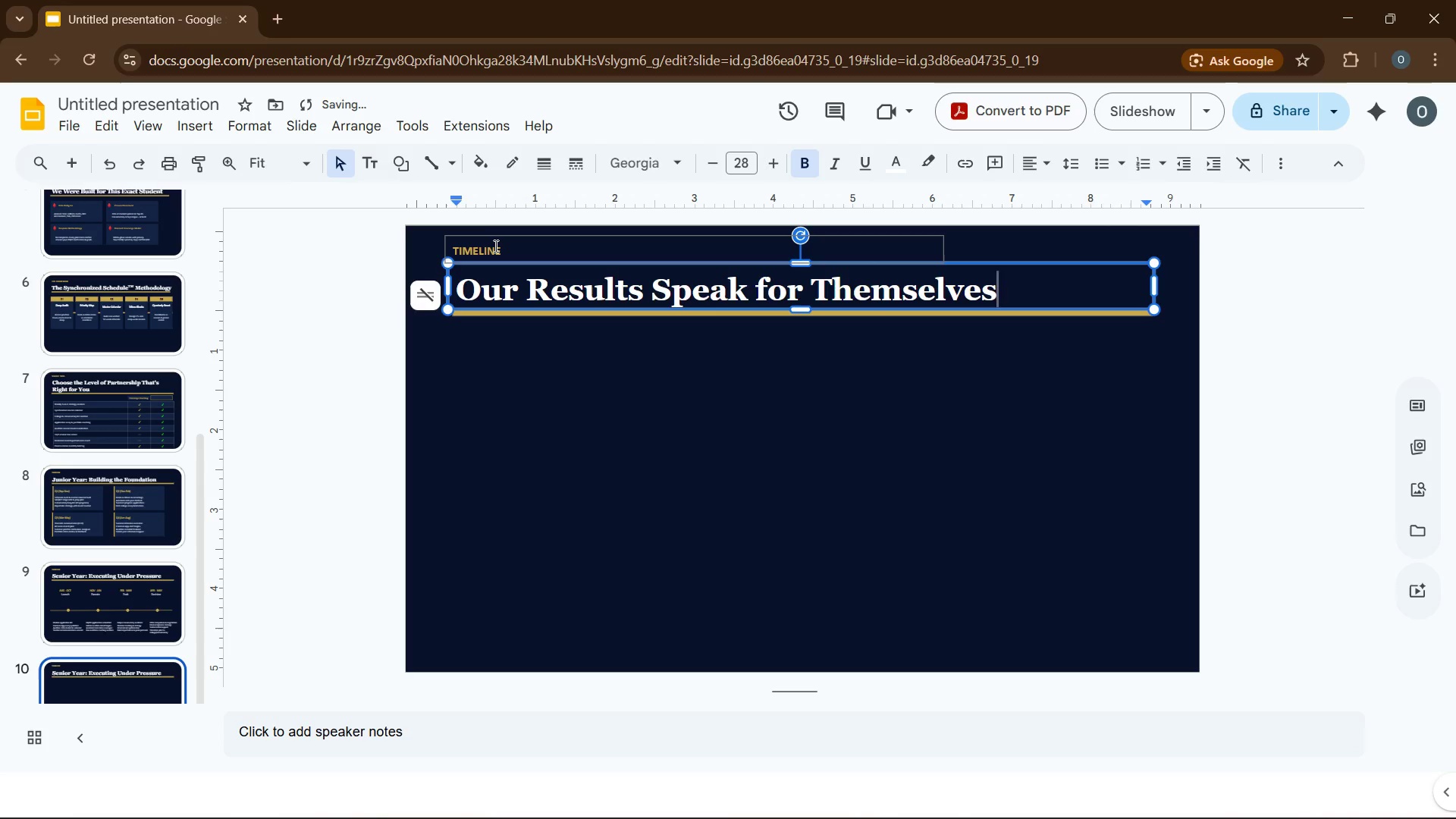 
double_click([494, 246])
 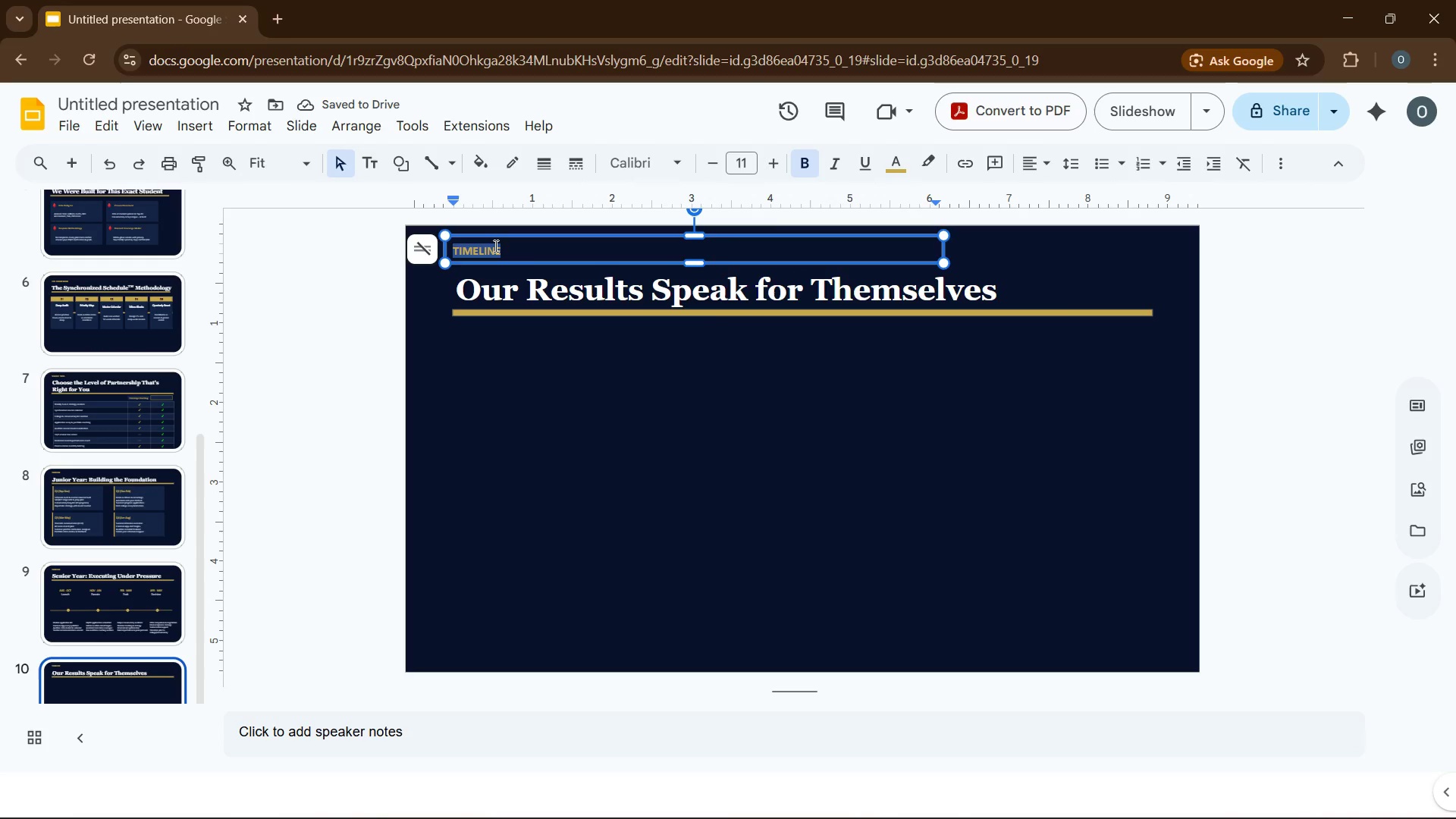 
type(TRACK  RECORD)
 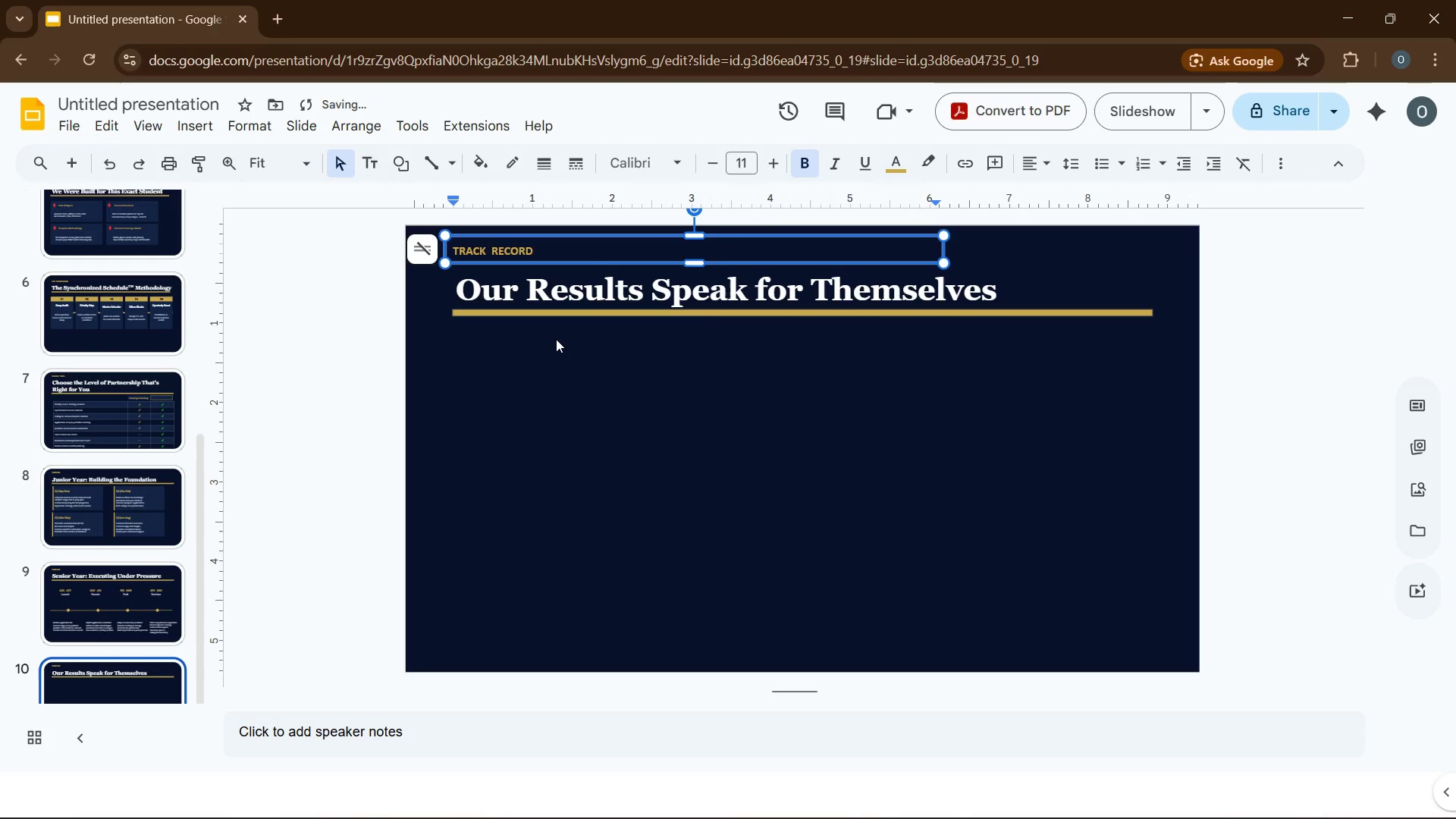 
left_click([556, 339])
 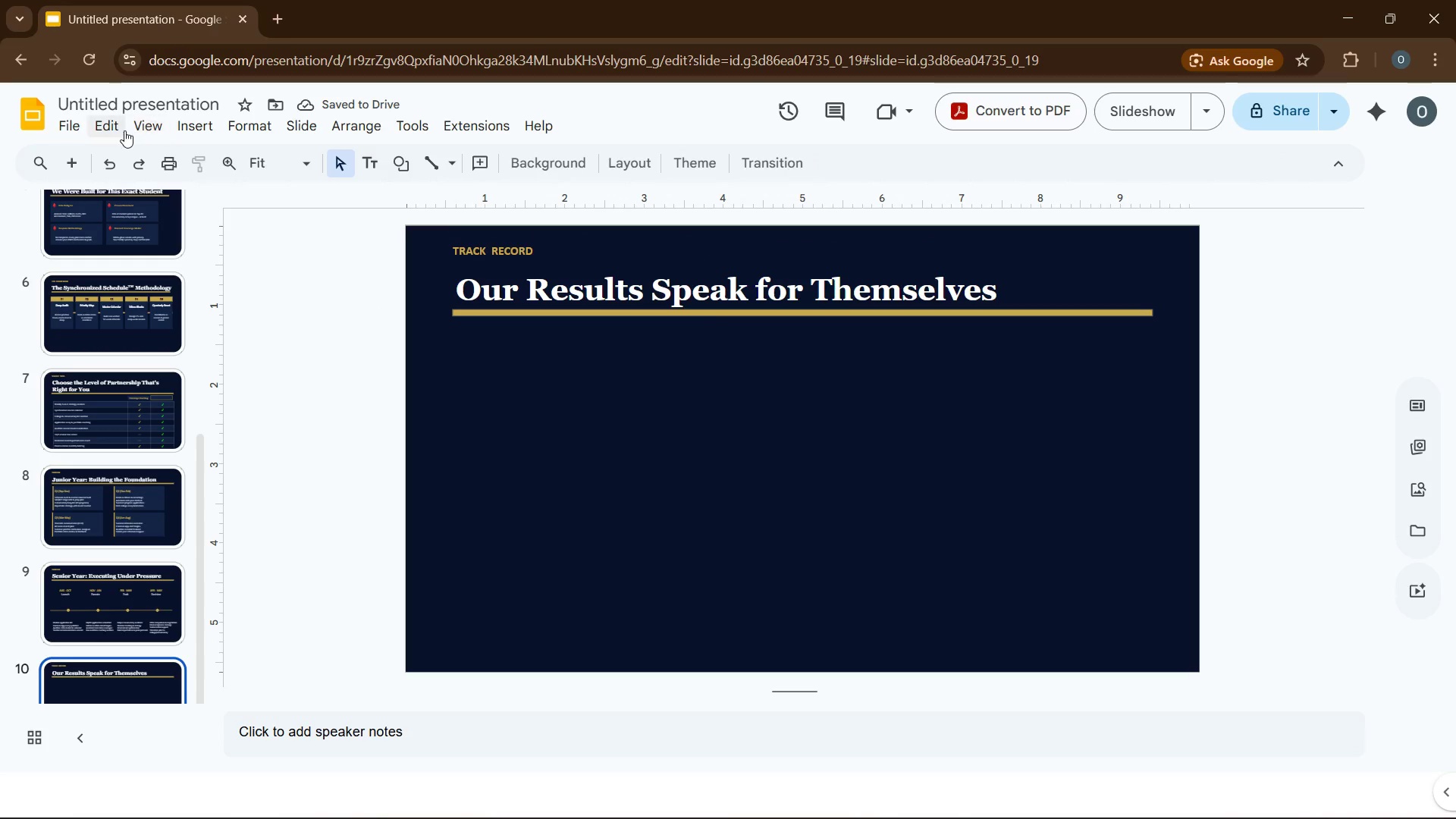 
left_click([191, 127])
 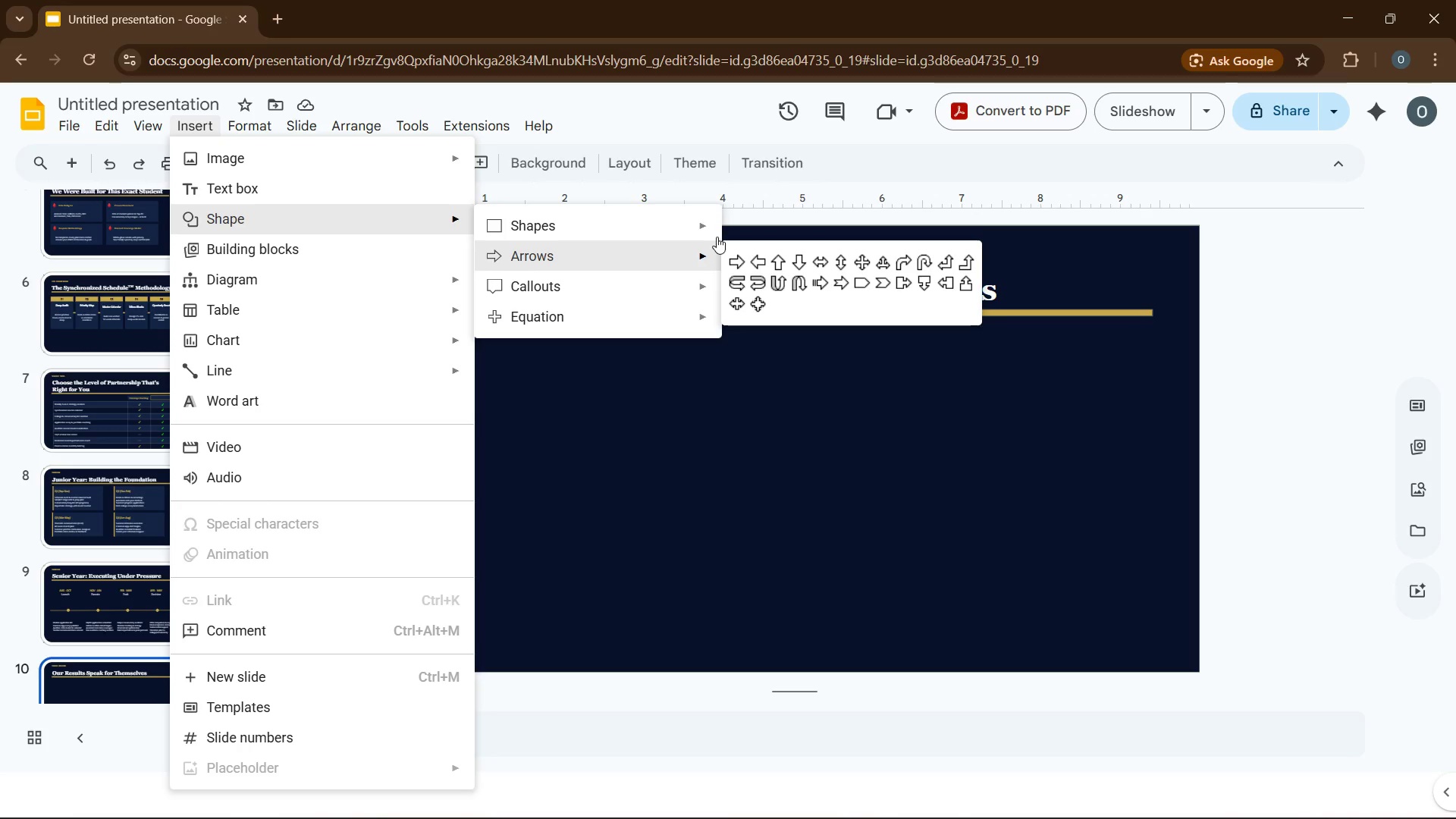 
left_click([733, 232])
 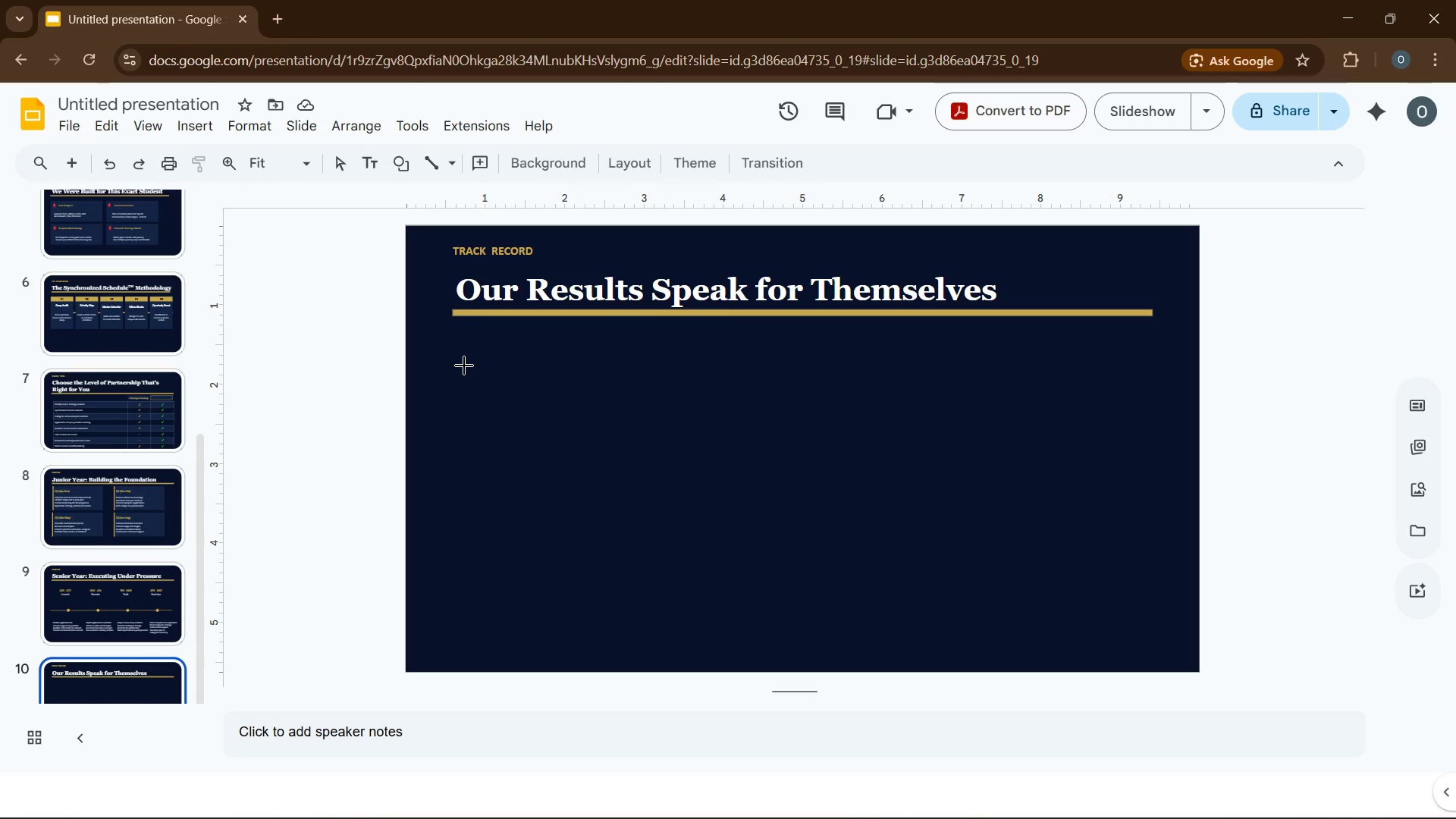 
left_click_drag(start_coordinate=[460, 359], to_coordinate=[711, 457])
 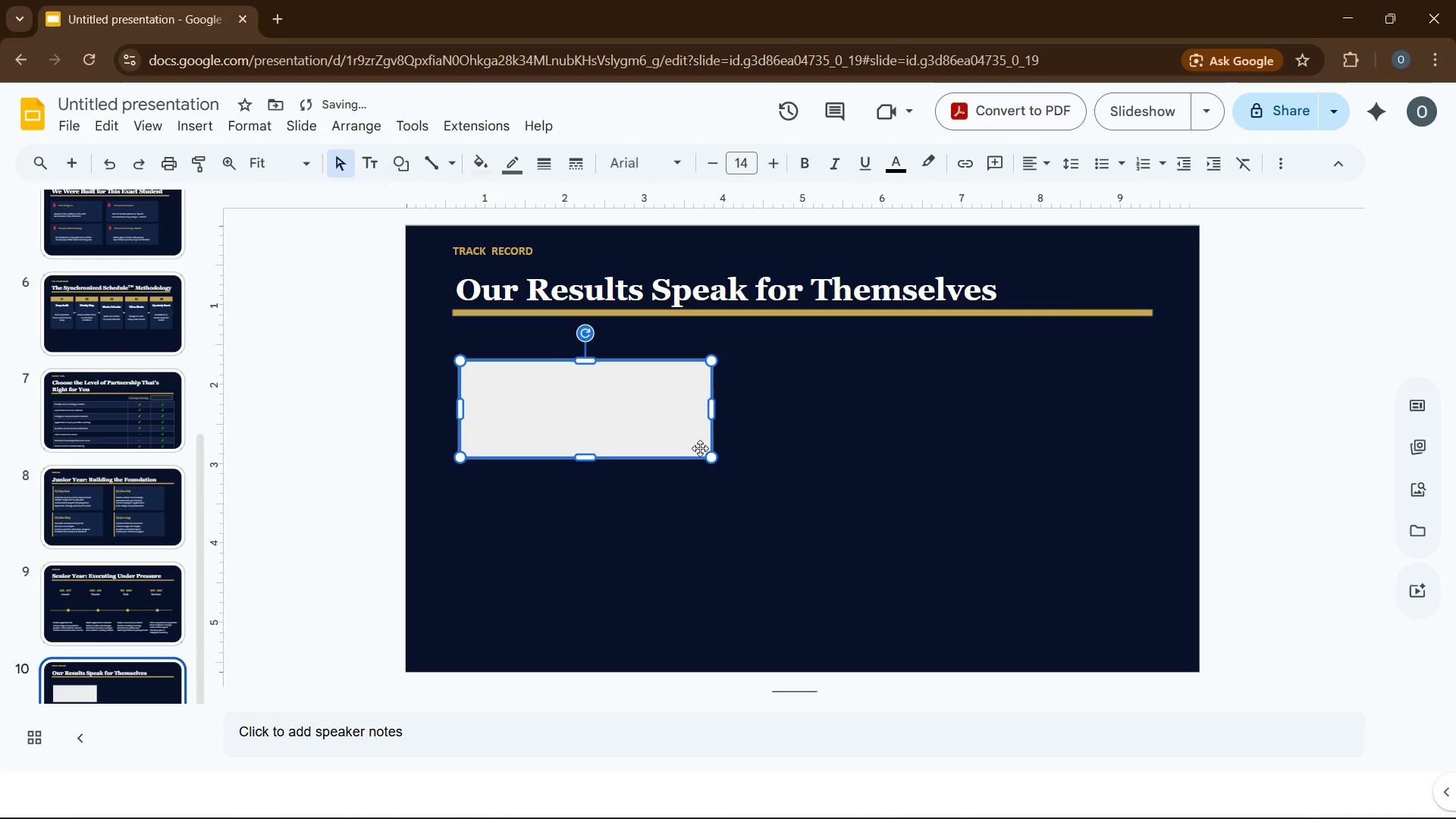 
key(ArrowUp)
 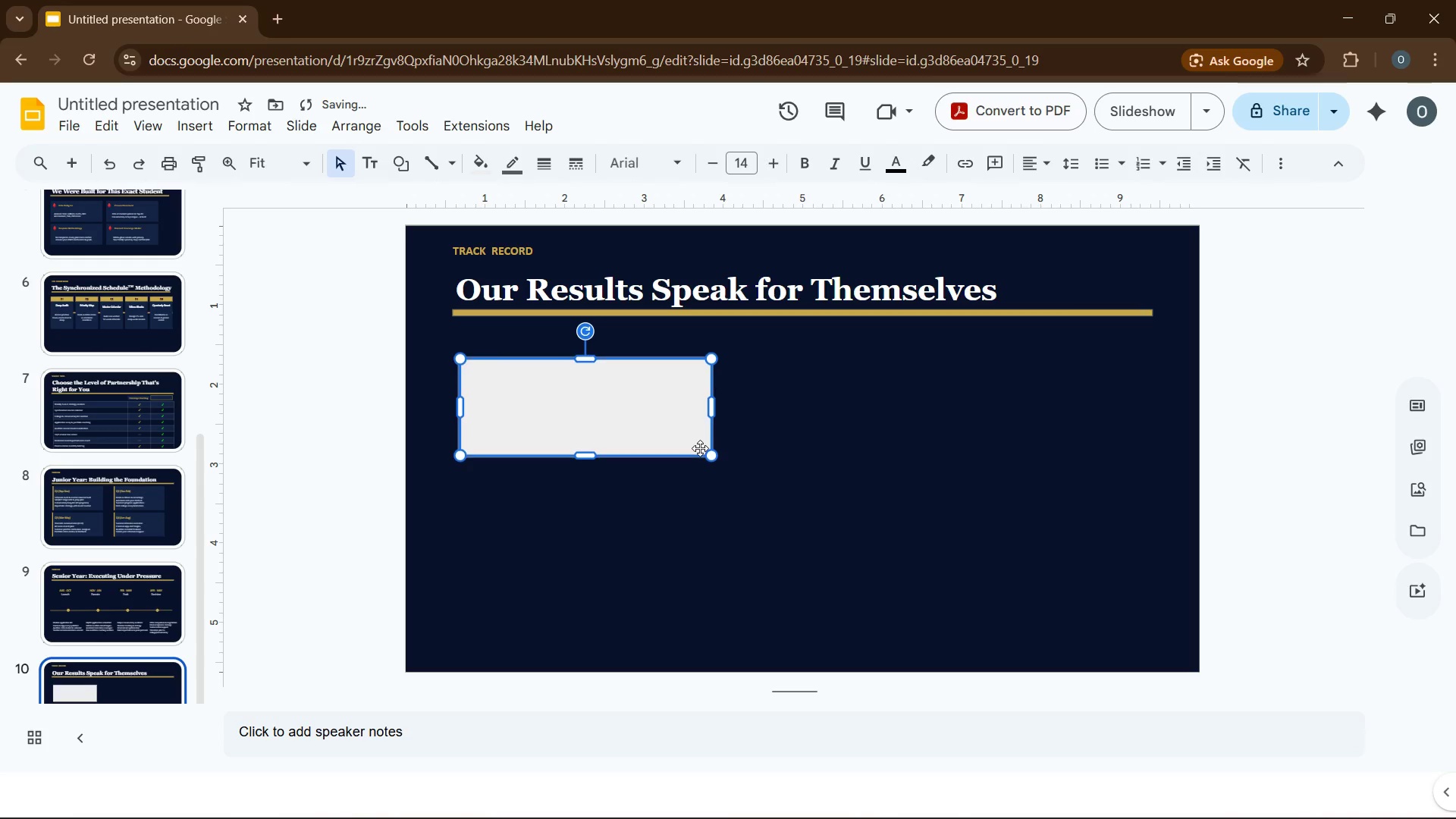 
key(ArrowUp)
 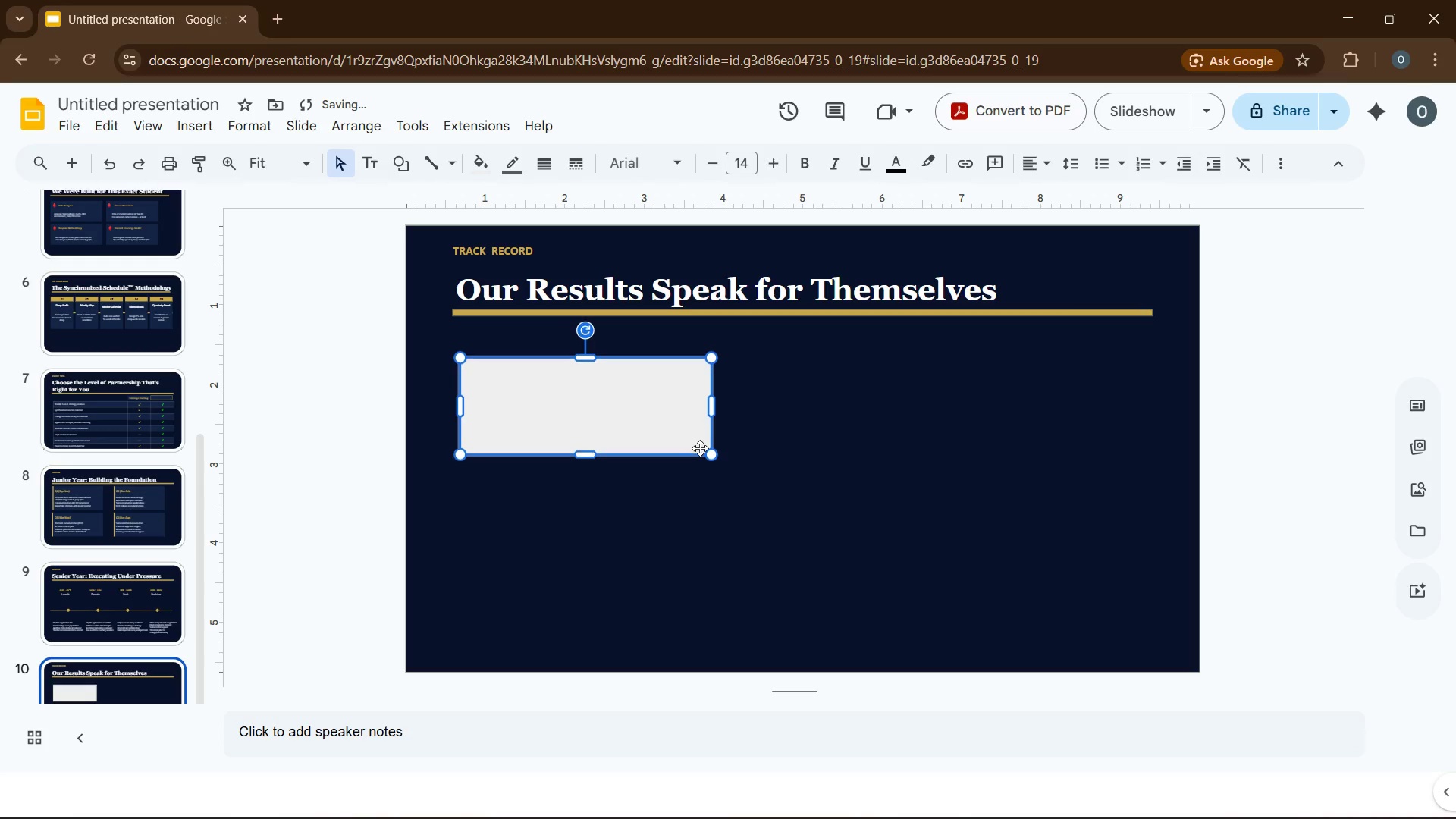 
key(ArrowUp)
 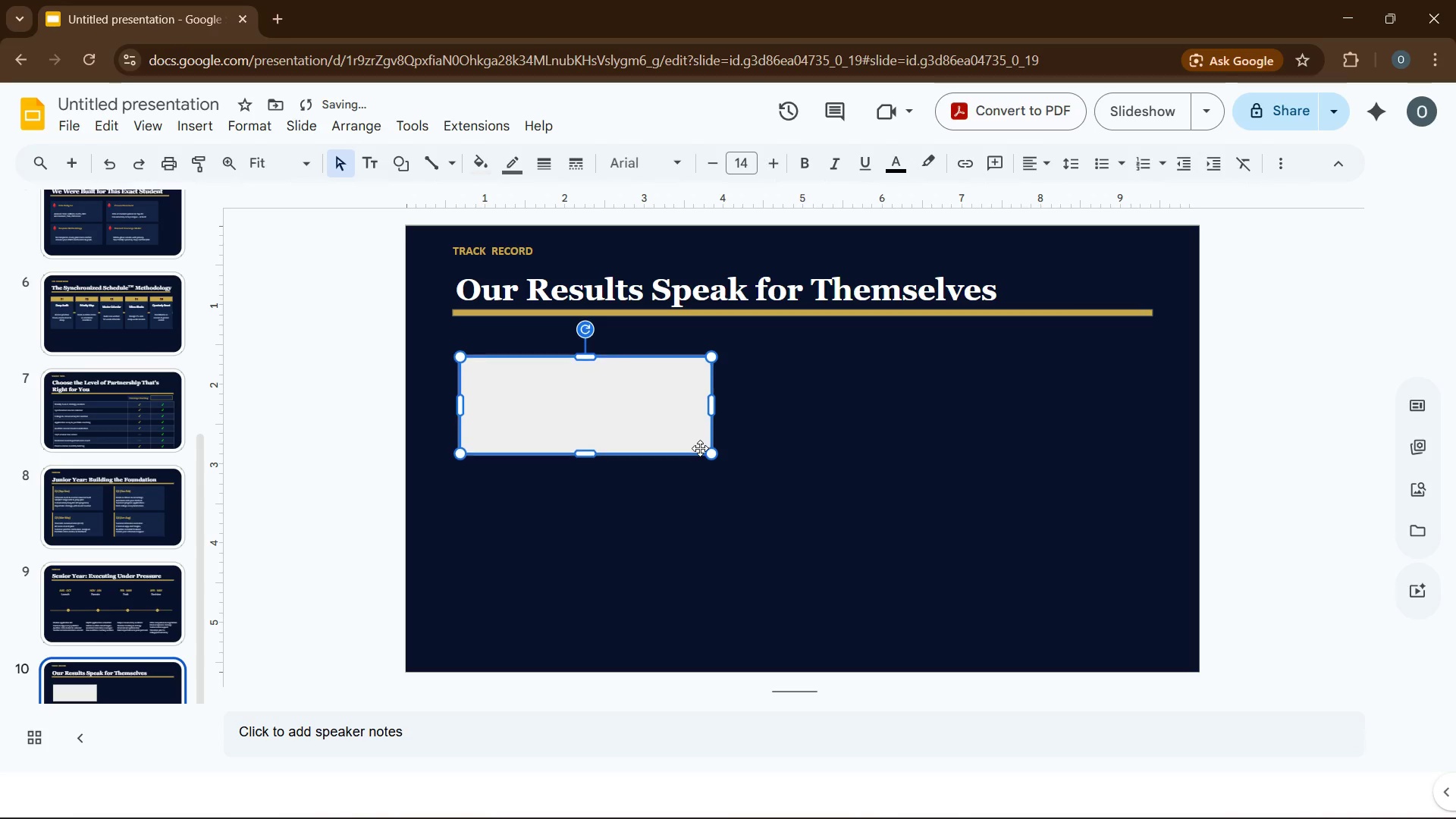 
key(ArrowUp)
 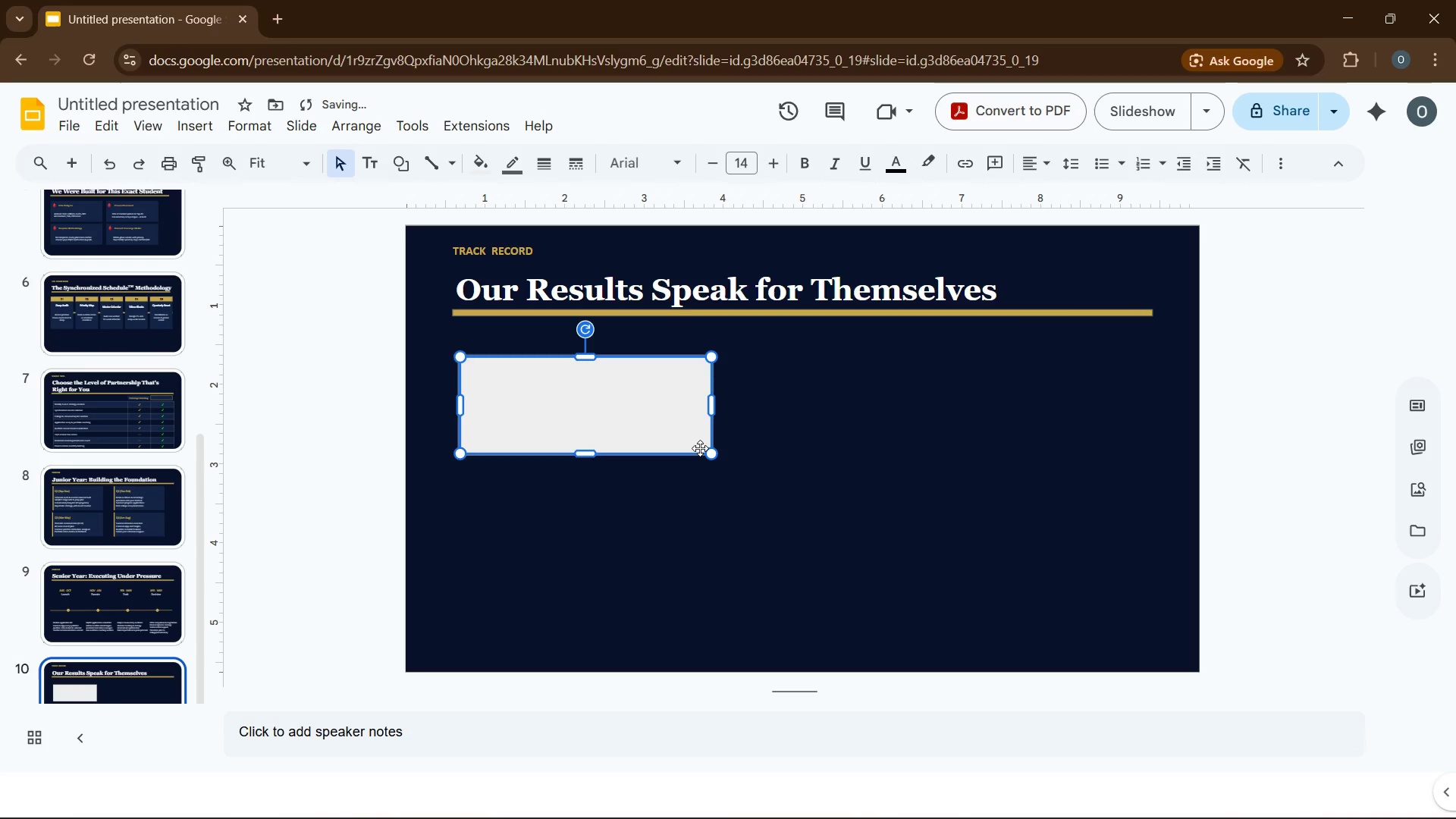 
key(ArrowUp)
 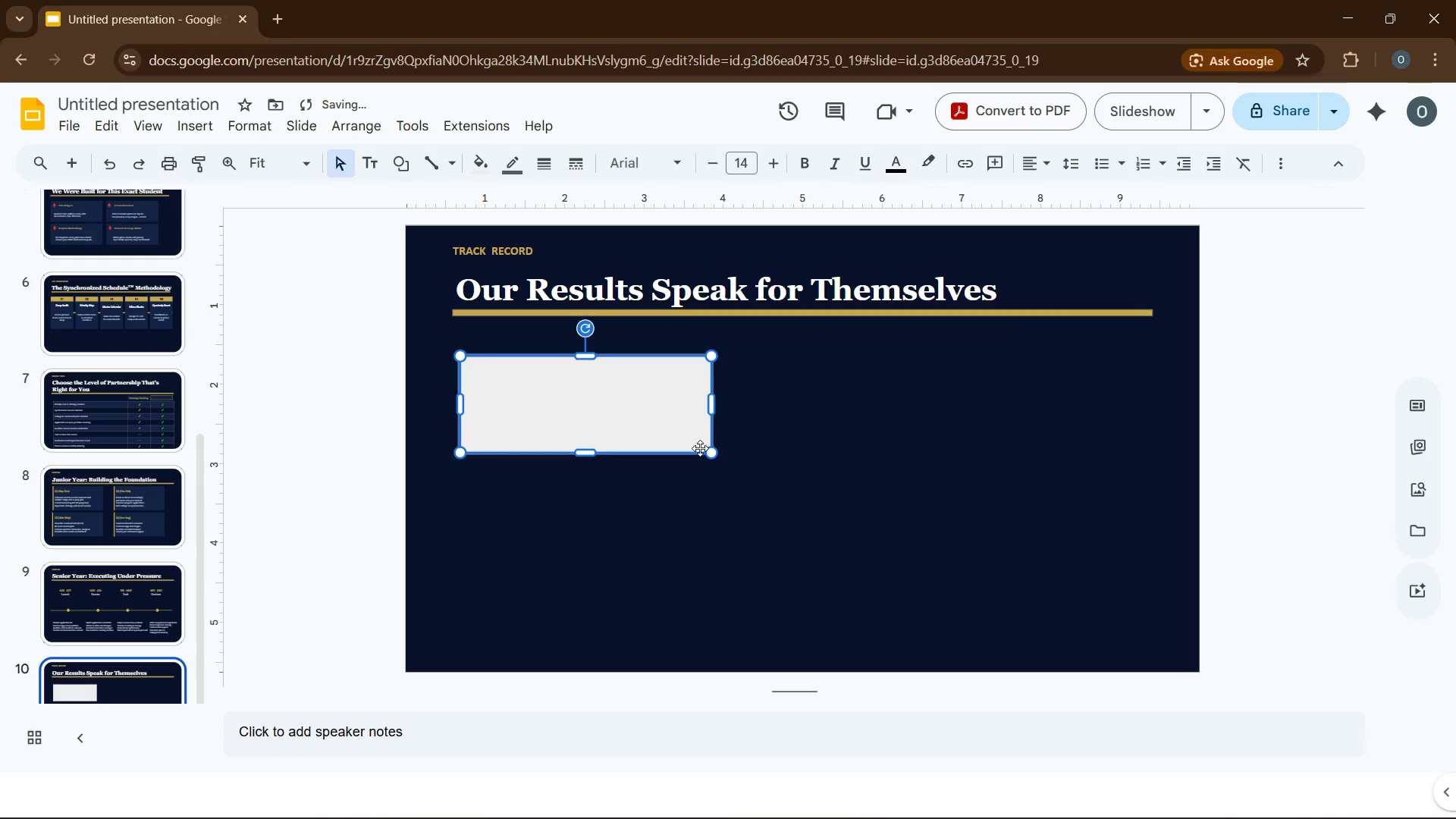 
key(ArrowUp)
 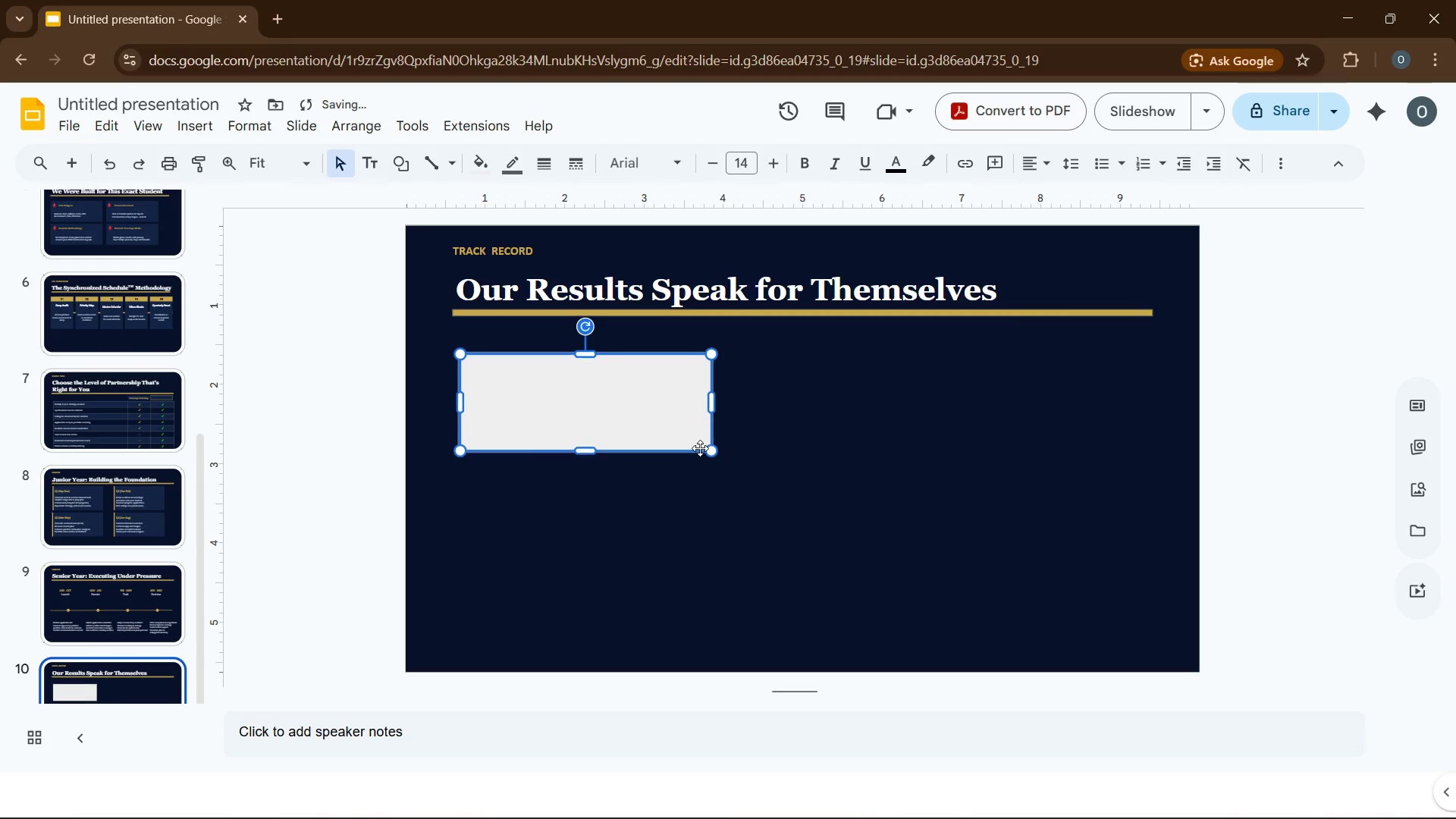 
key(ArrowUp)
 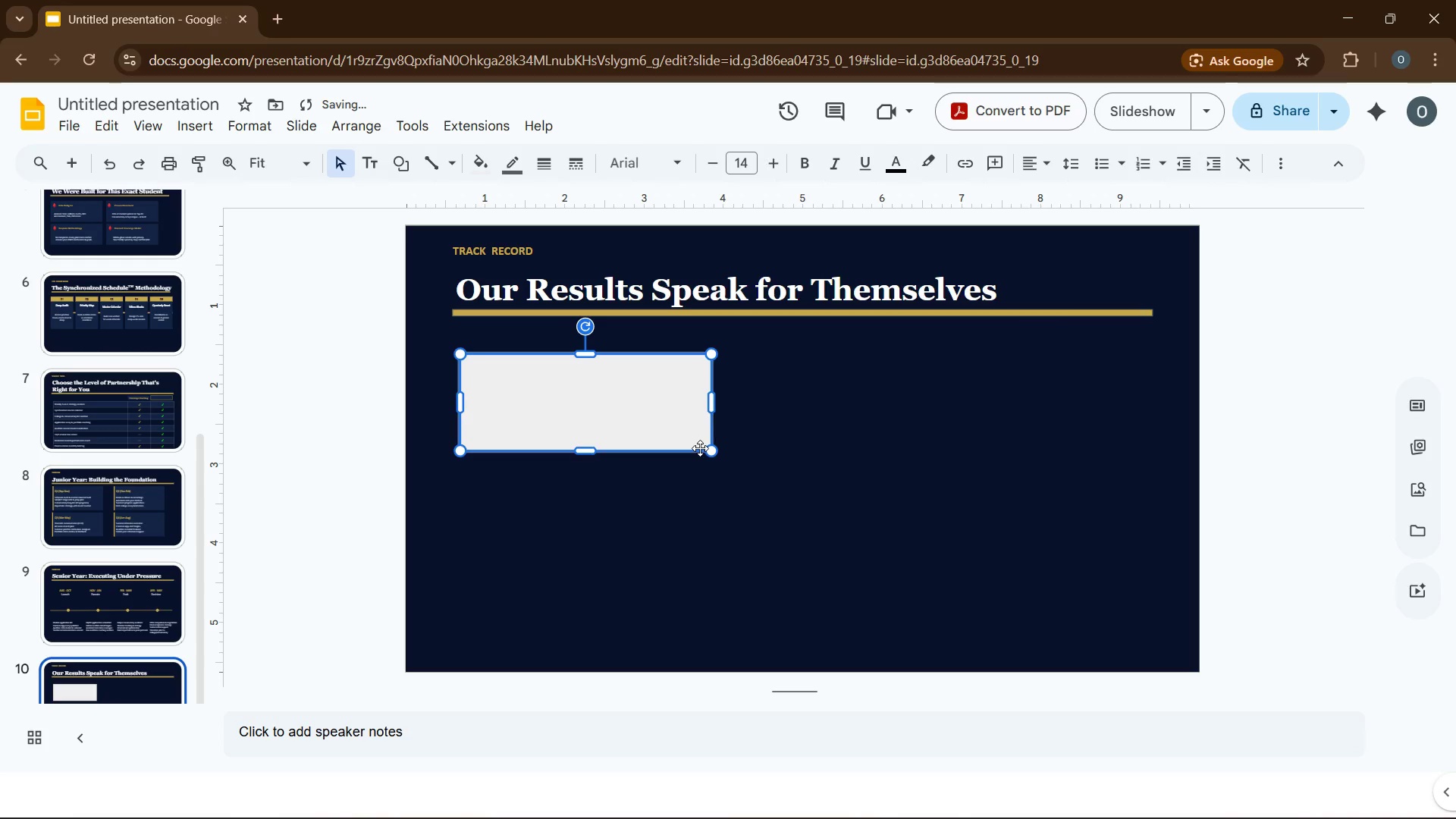 
key(ArrowUp)
 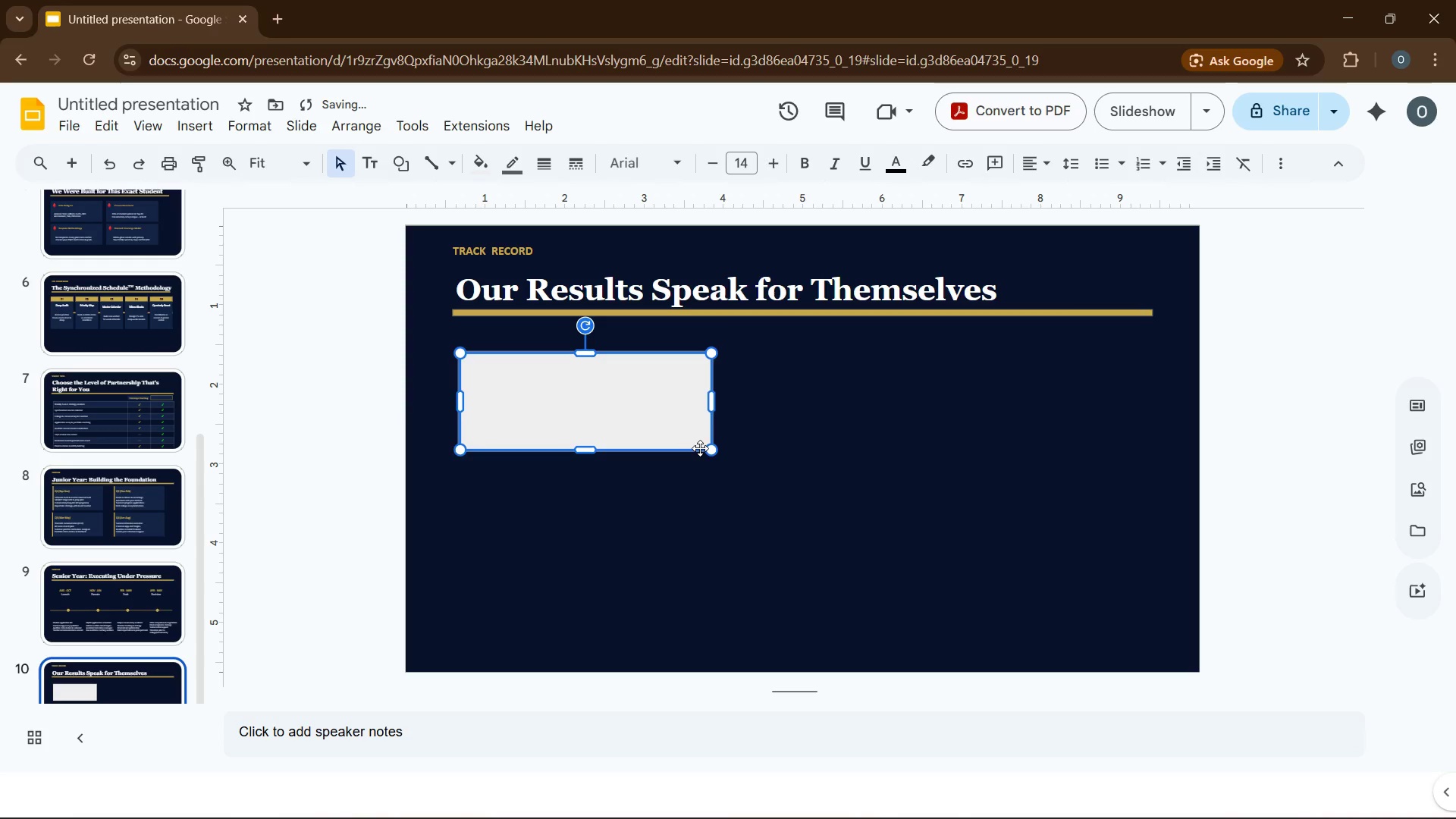 
key(ArrowUp)
 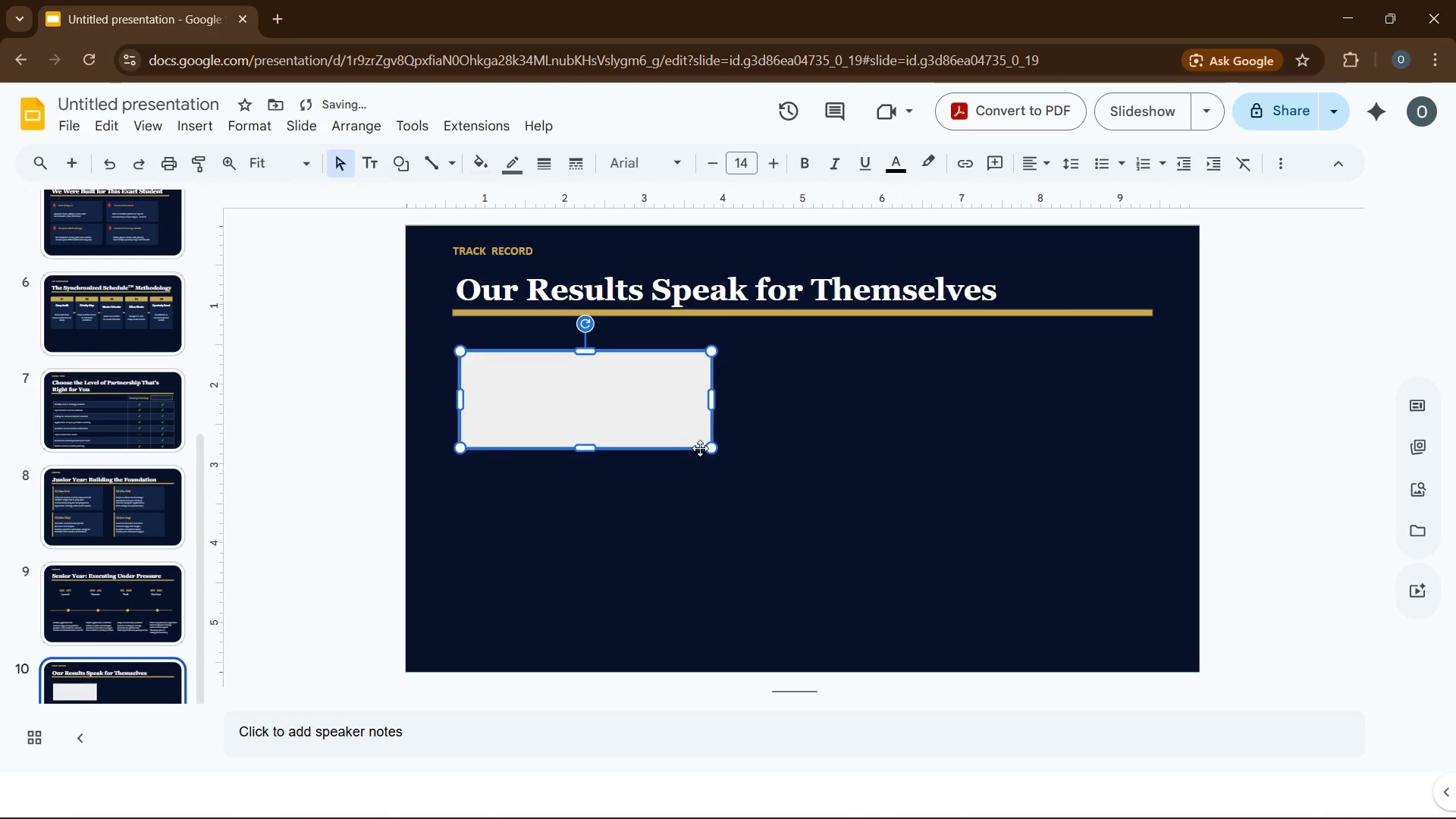 
key(ArrowUp)
 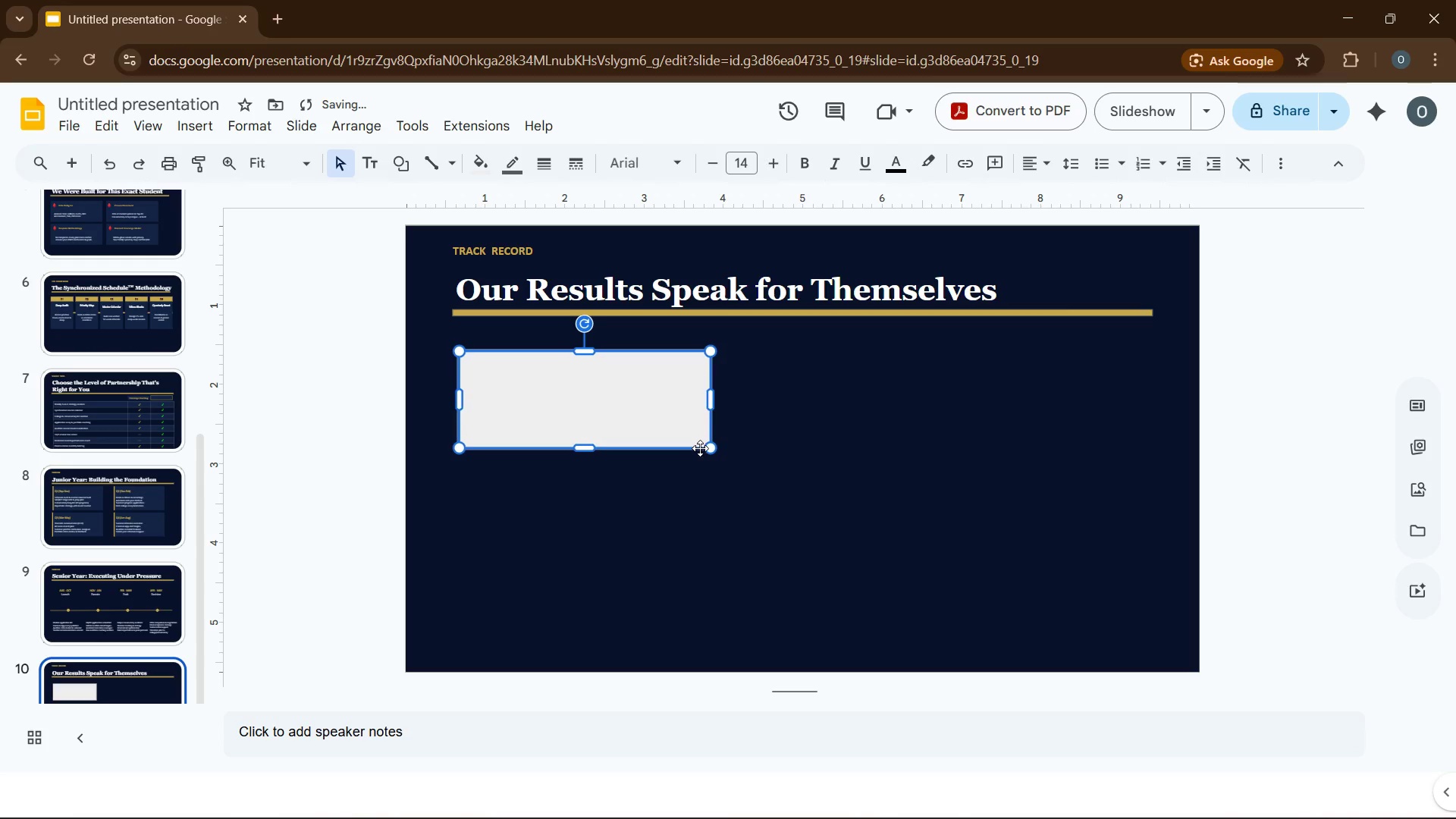 
key(ArrowLeft)
 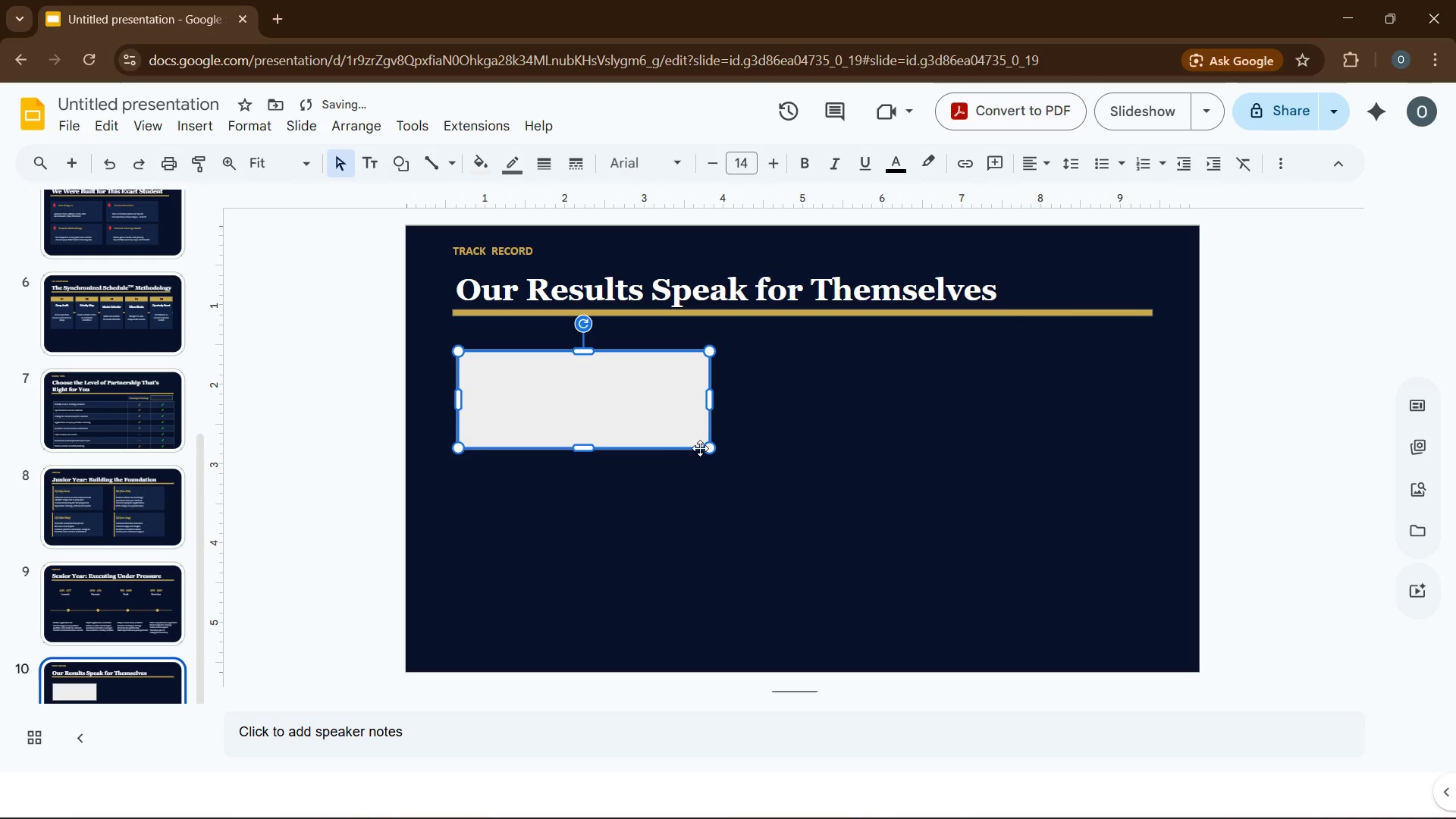 
key(ArrowLeft)
 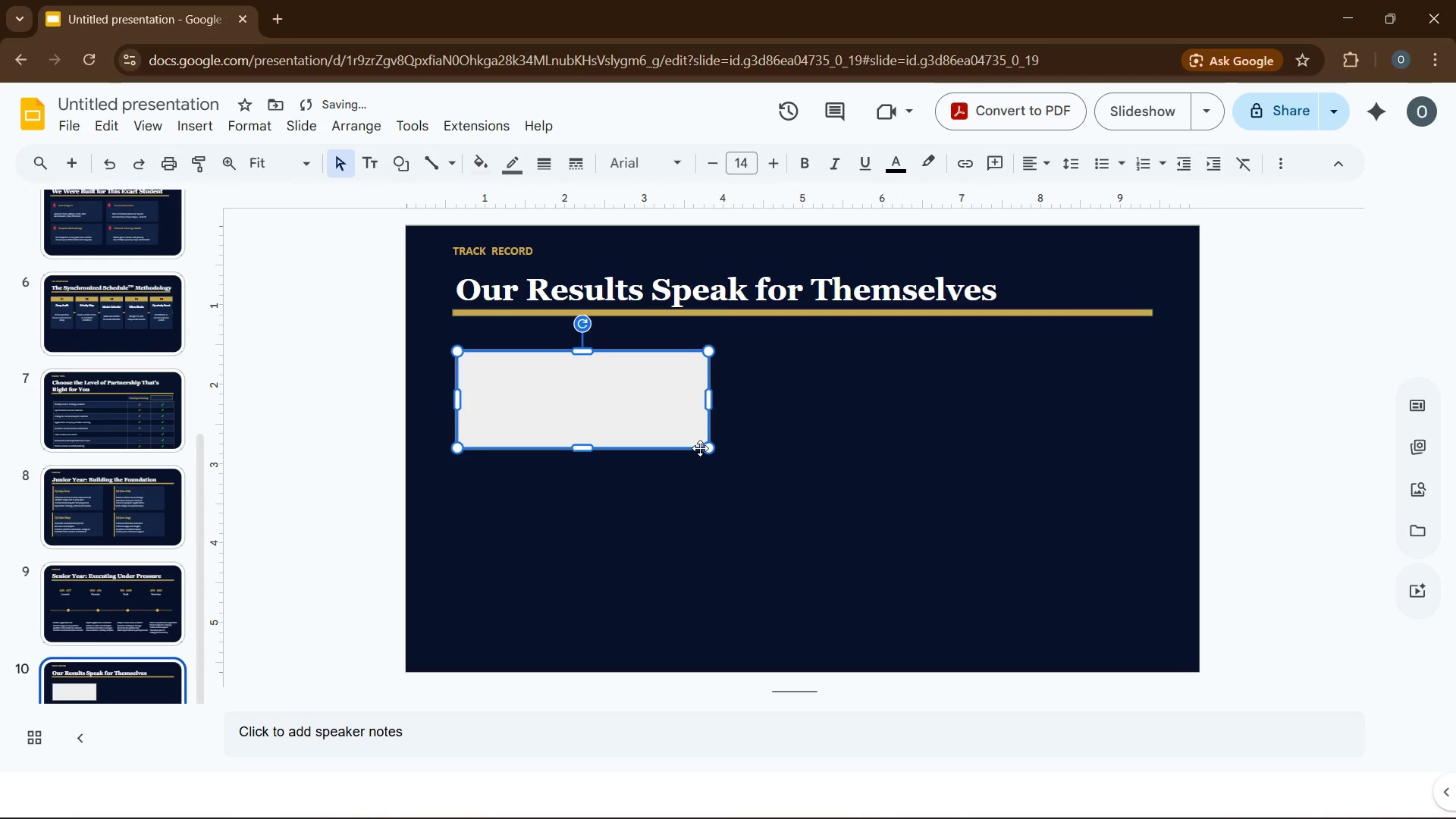 
key(ArrowLeft)
 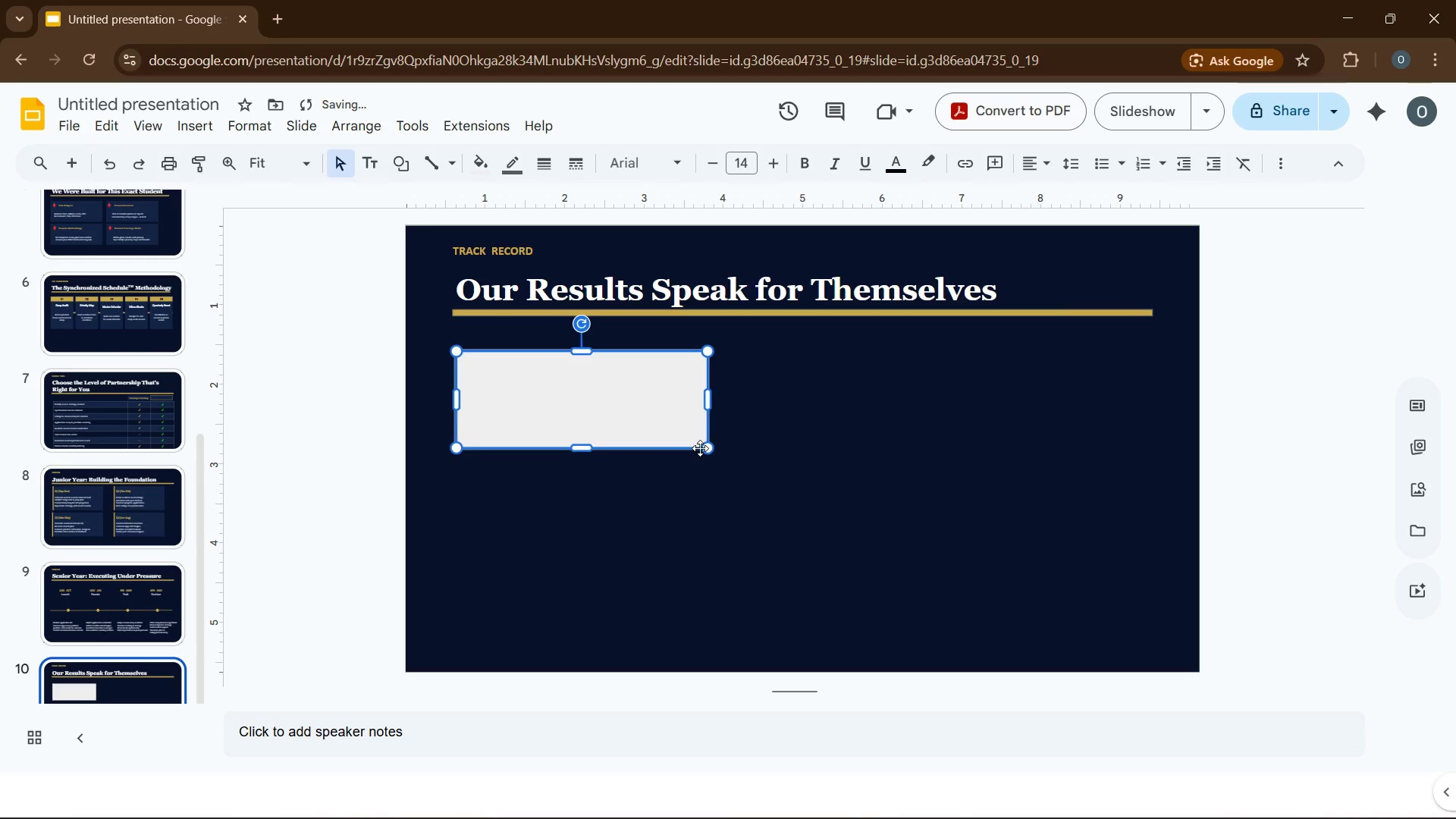 
key(ArrowLeft)
 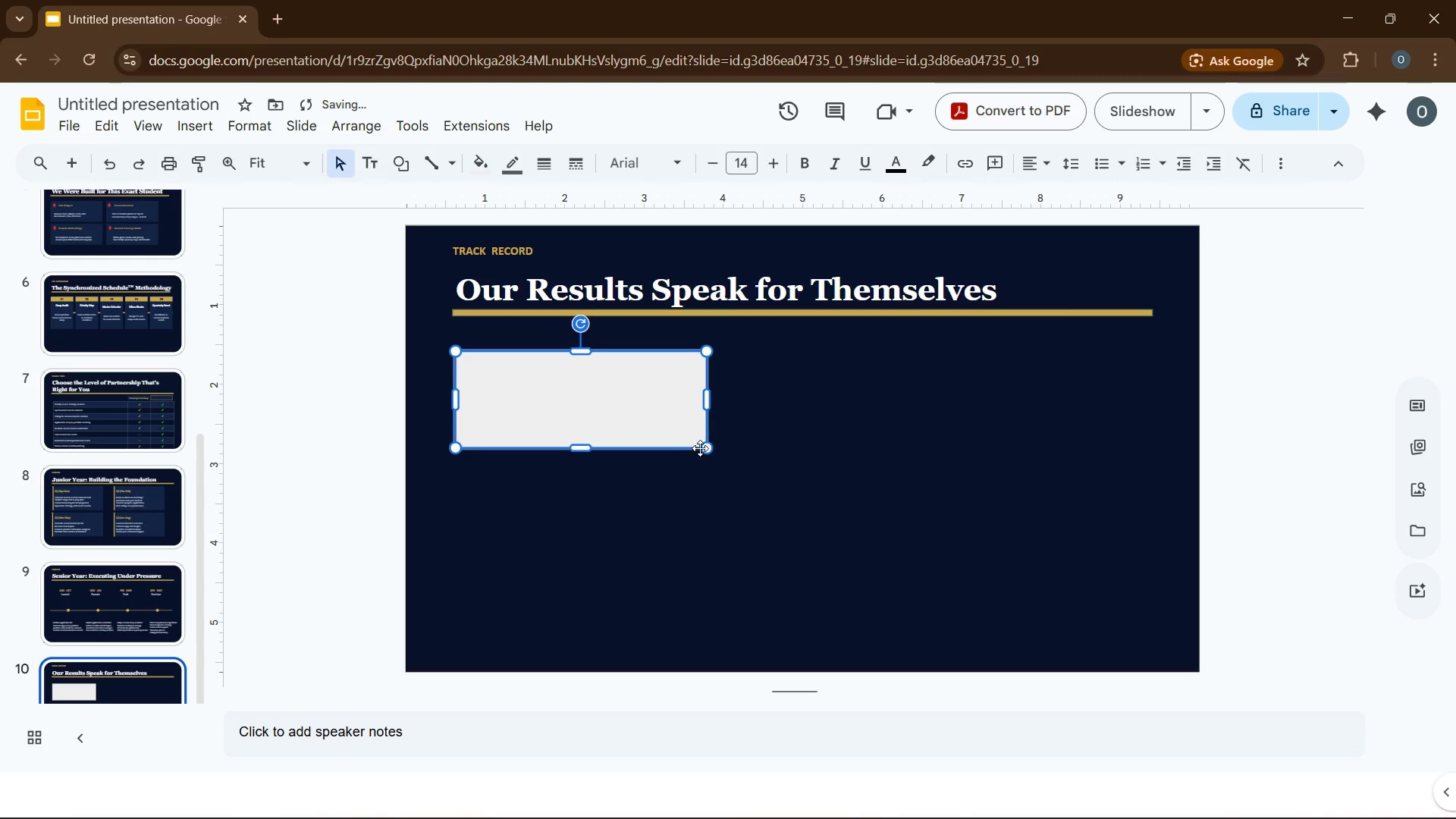 
key(ArrowLeft)
 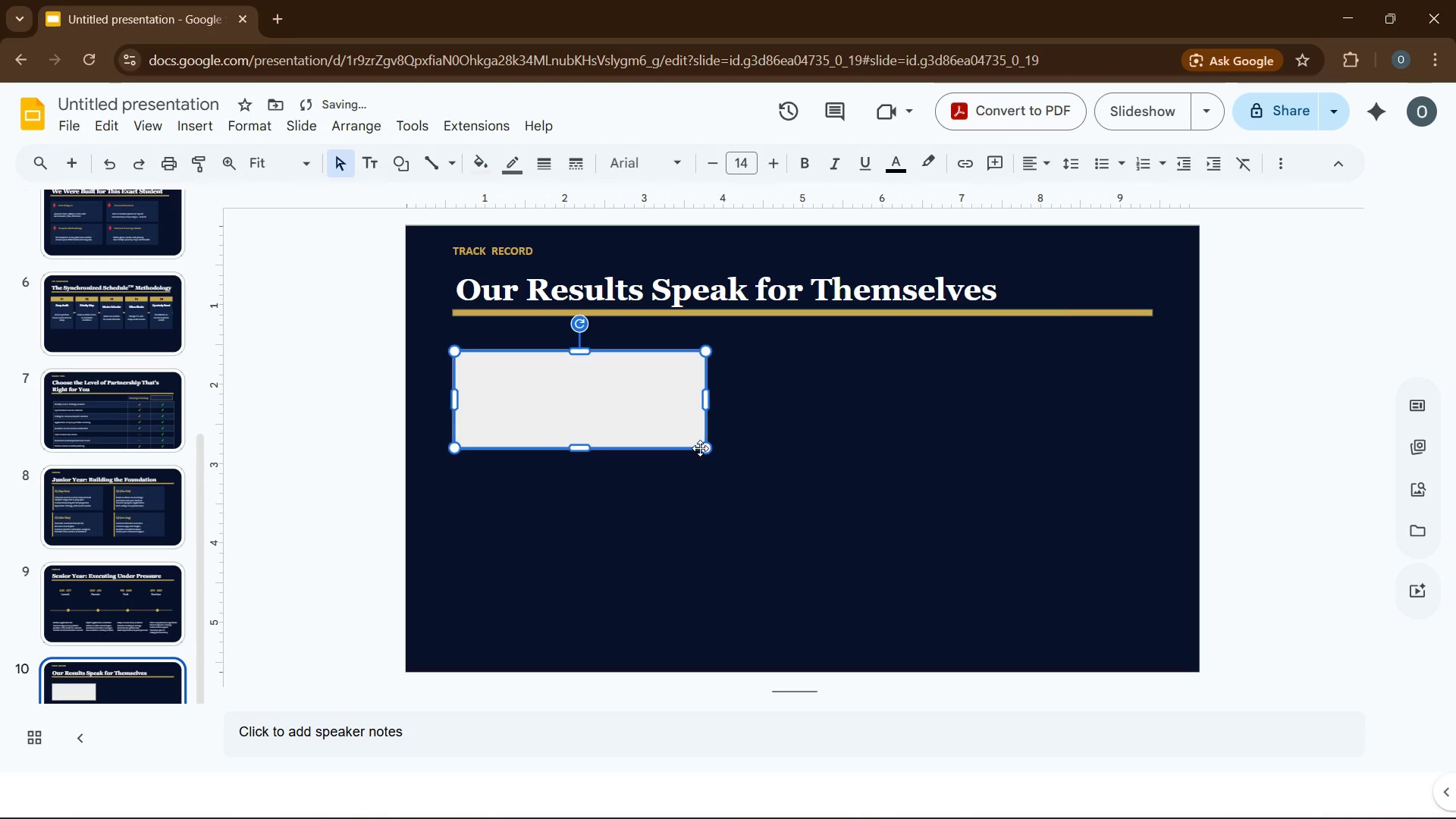 
key(ArrowLeft)
 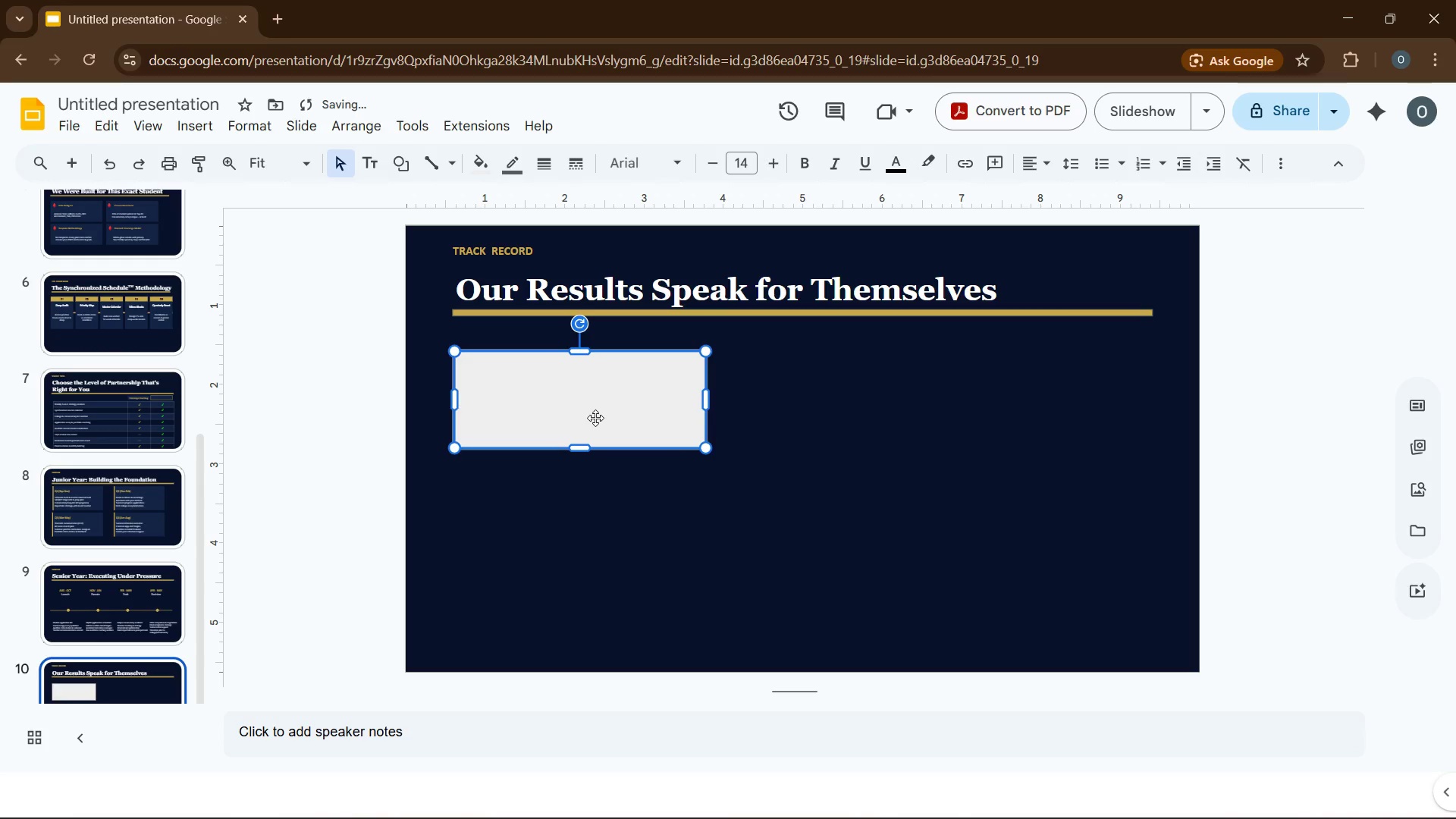 
left_click([595, 418])
 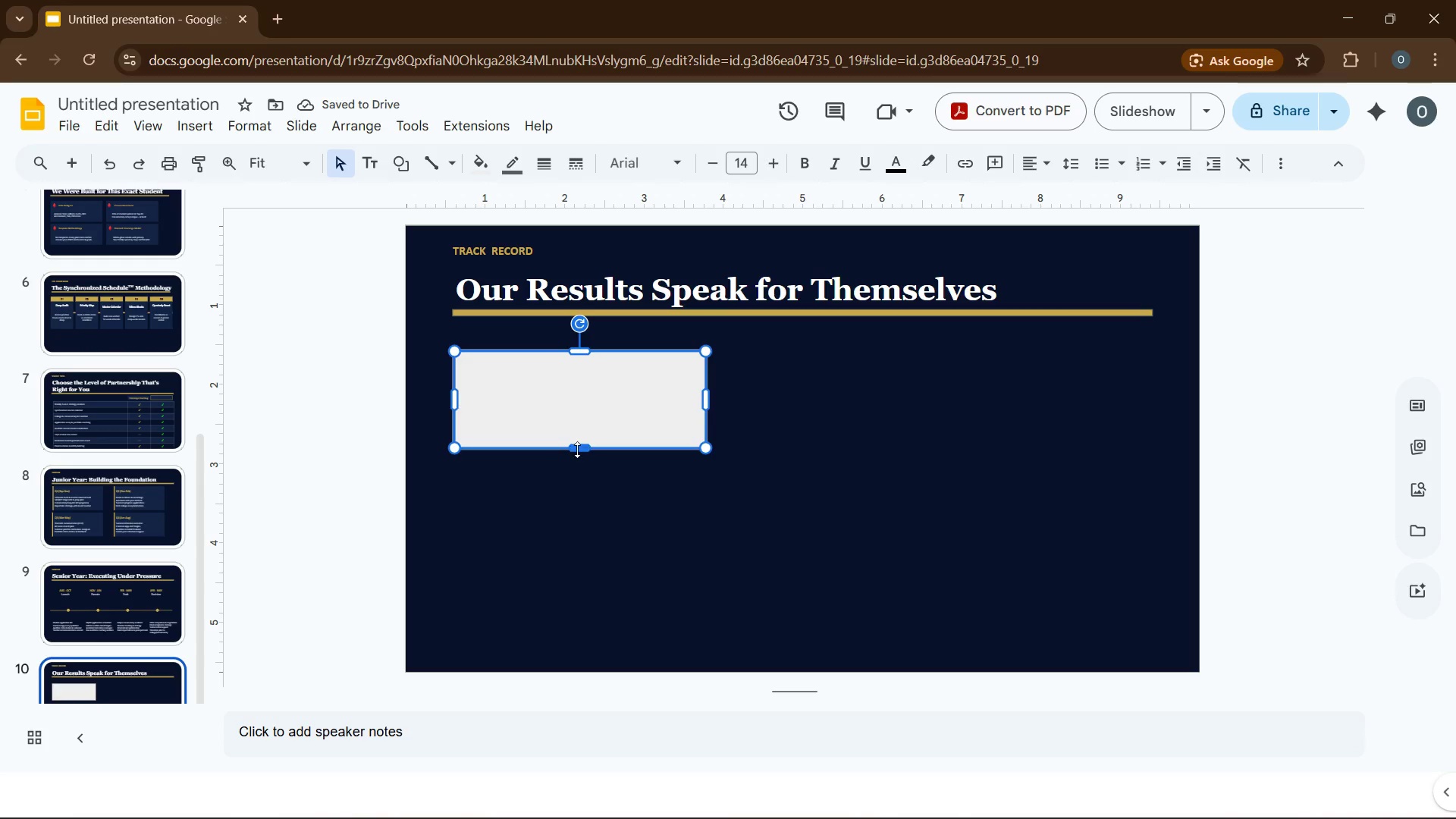 
left_click_drag(start_coordinate=[578, 449], to_coordinate=[583, 457])
 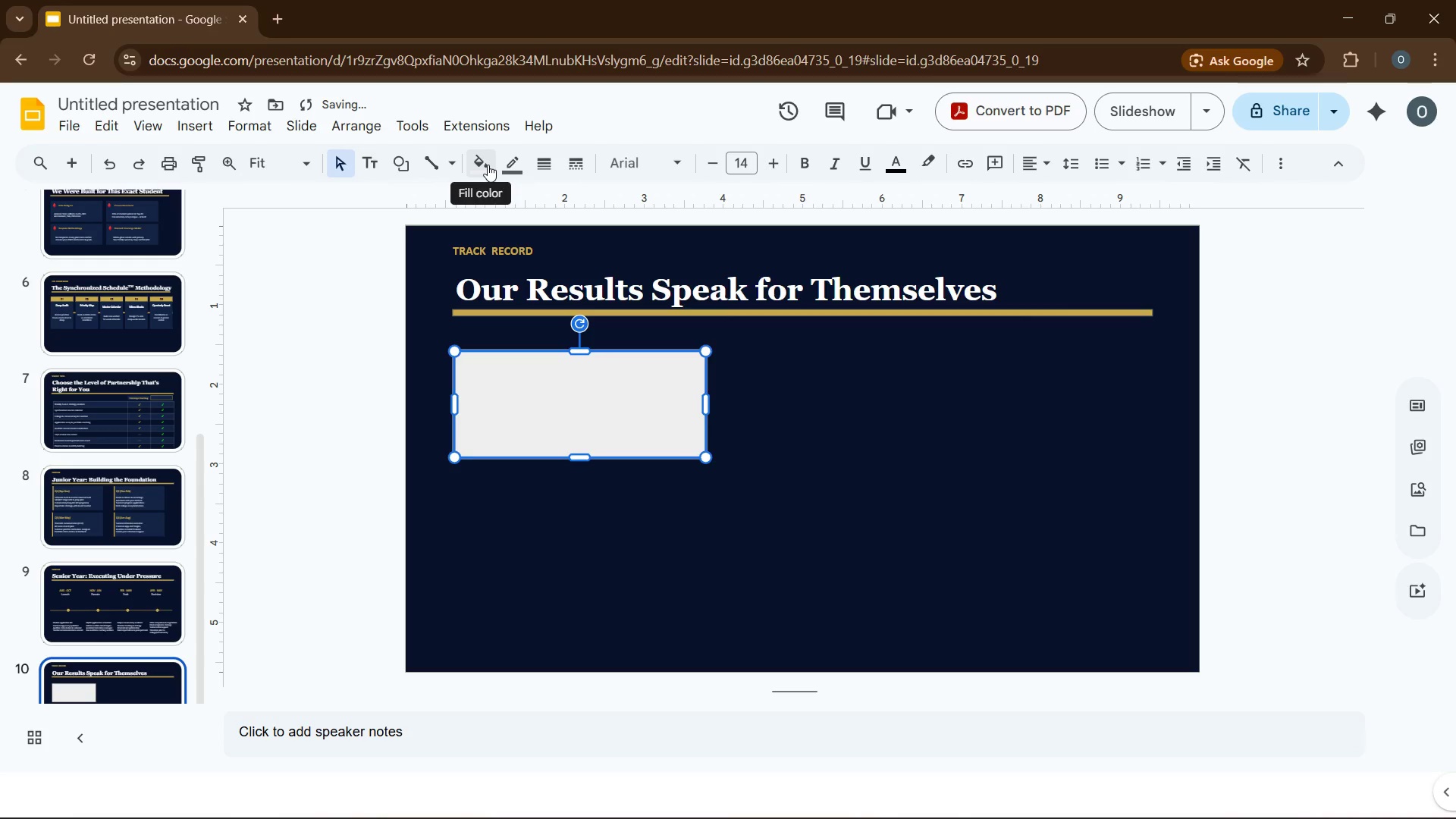 
left_click([488, 165])
 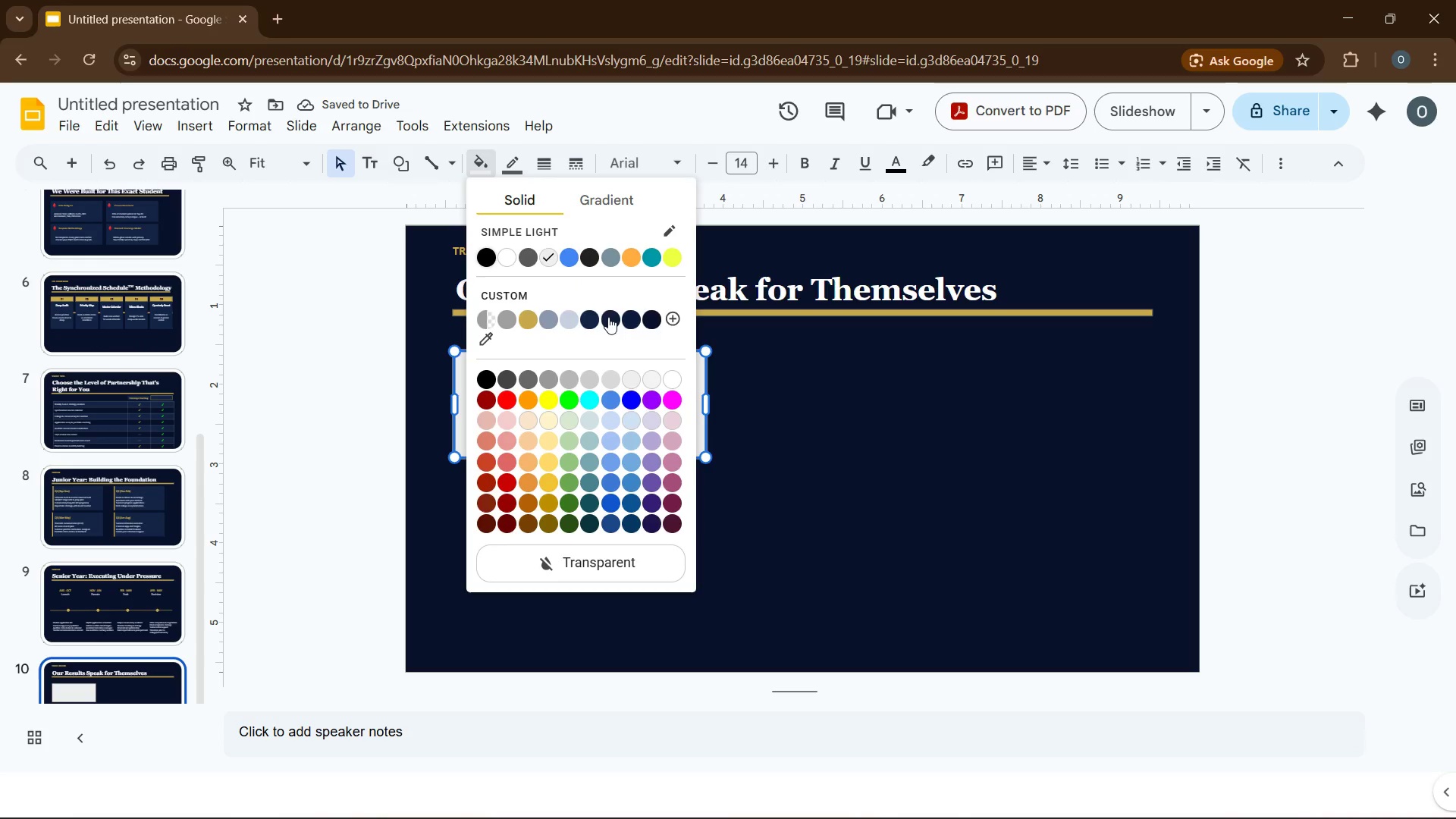 
left_click([608, 317])
 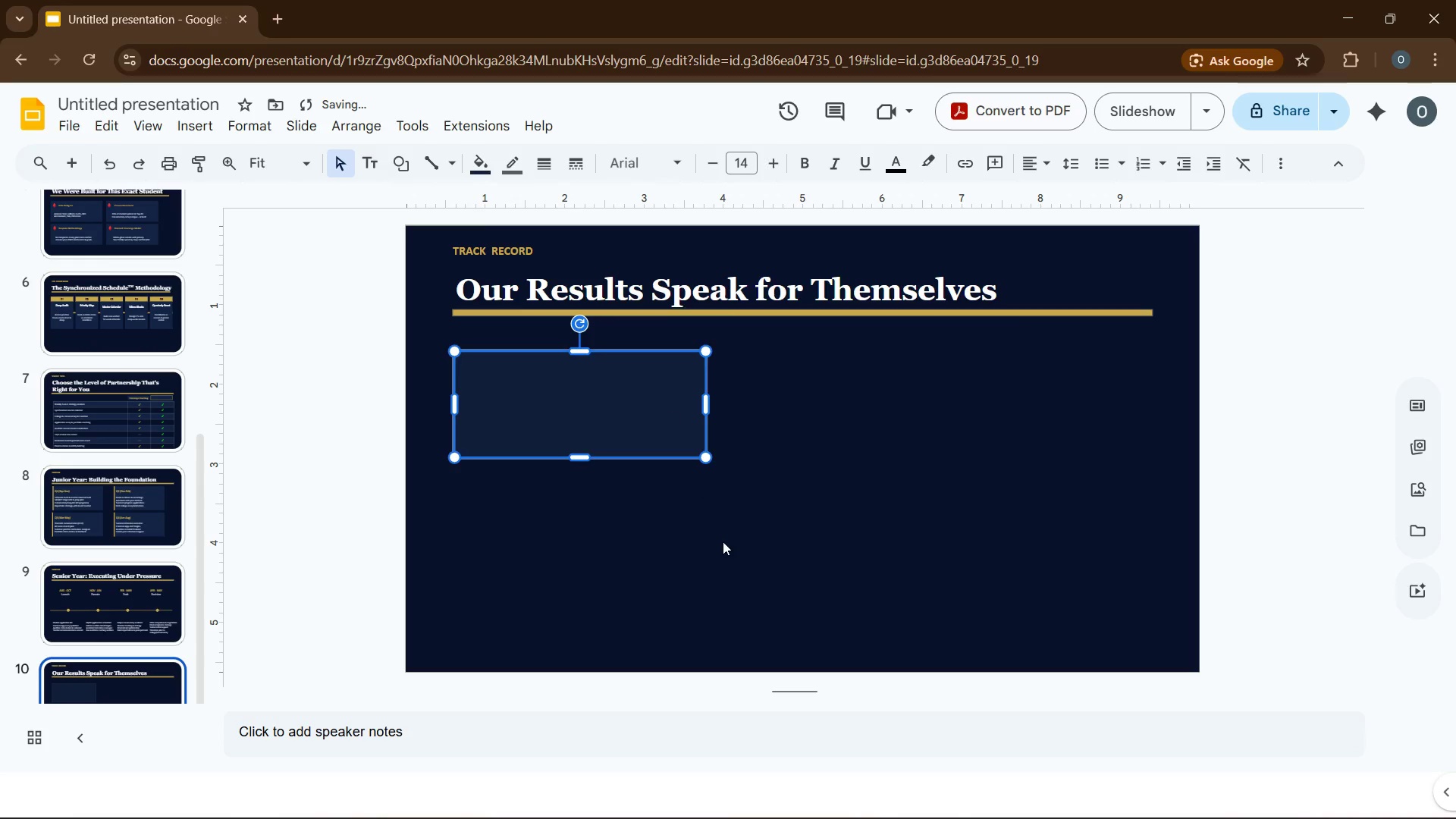 
left_click([723, 541])
 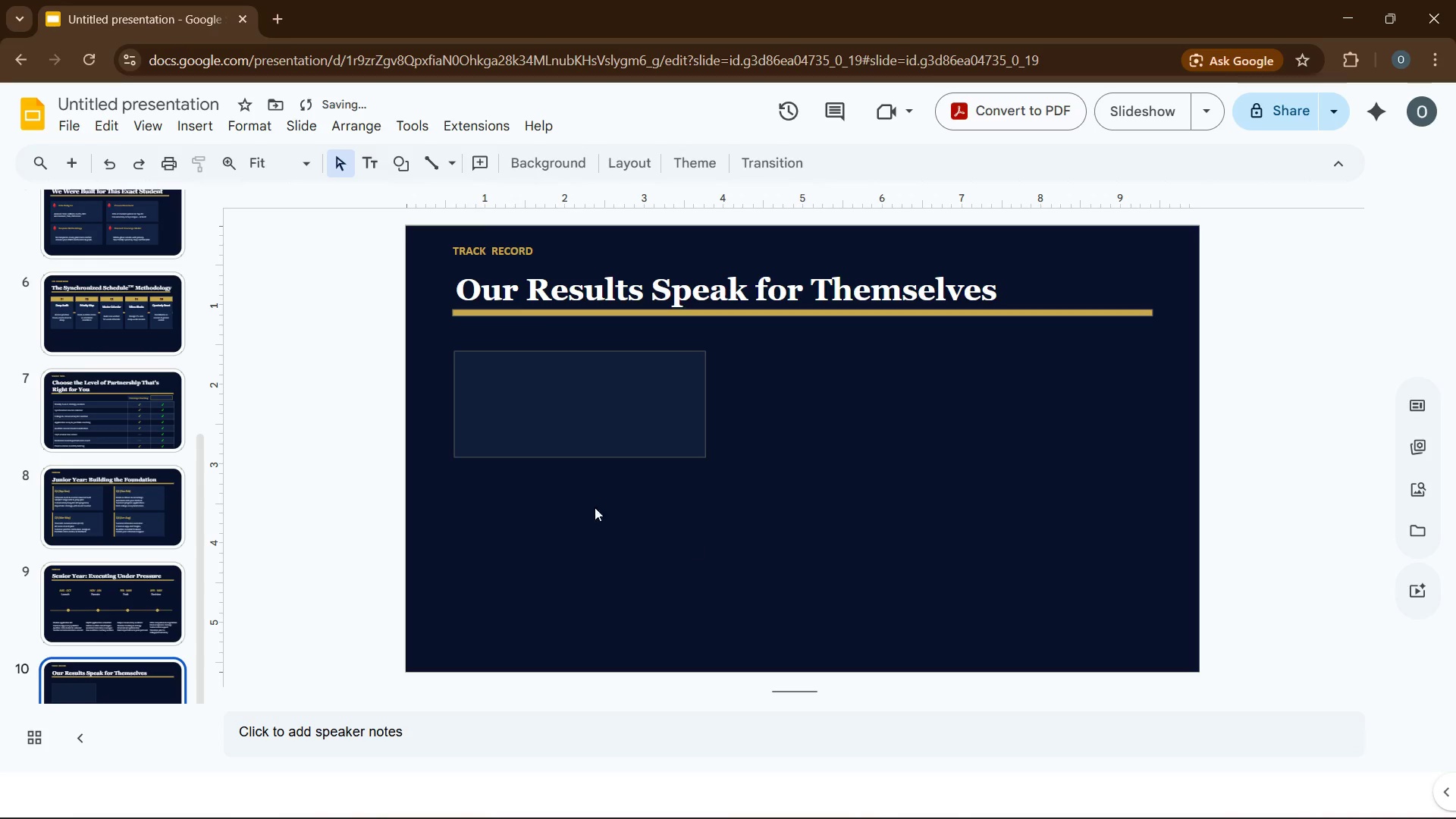 
left_click([488, 384])
 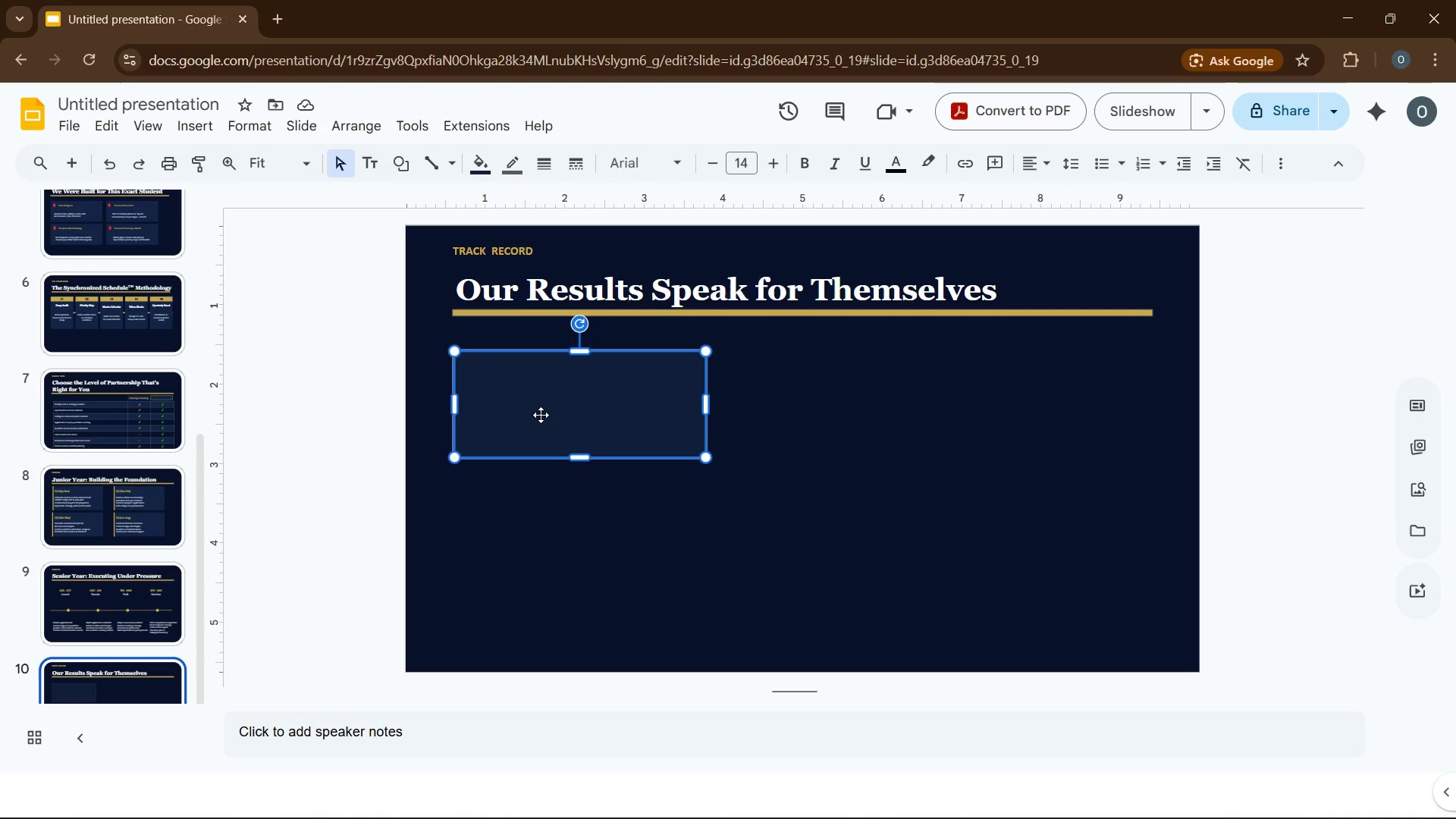 
key(Numpad9)
 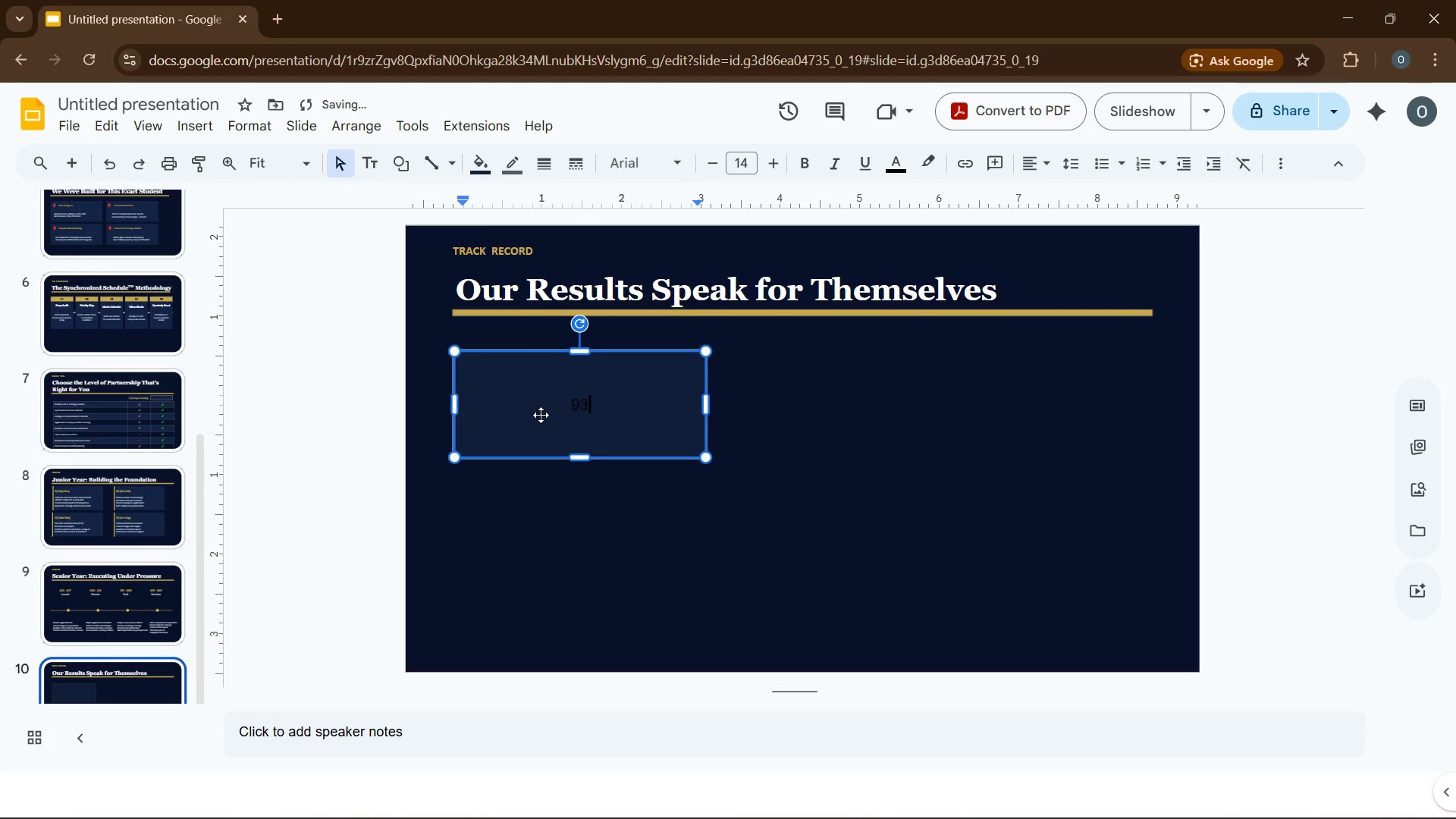 
key(Numpad3)
 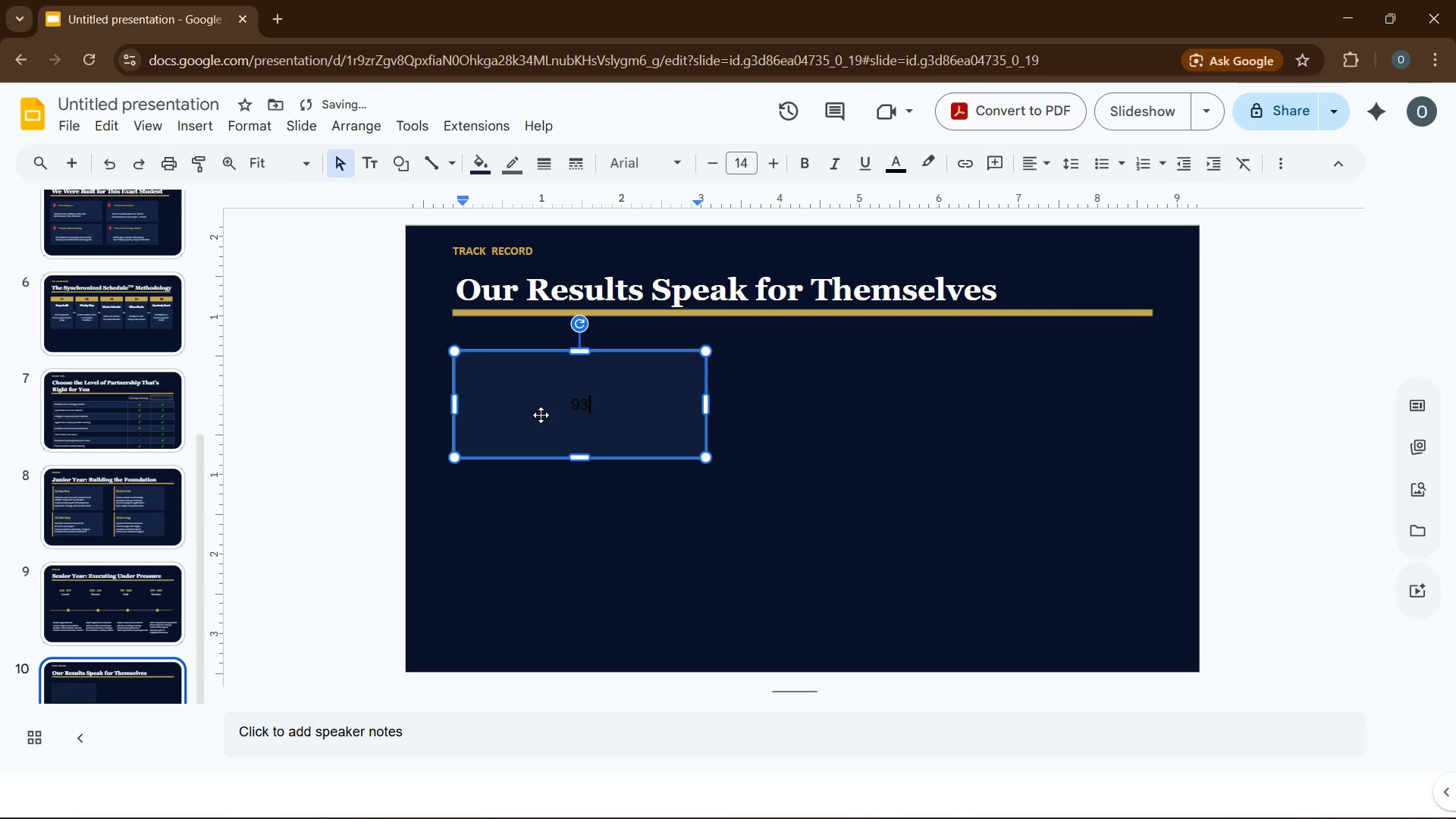 
key(Shift+5)
 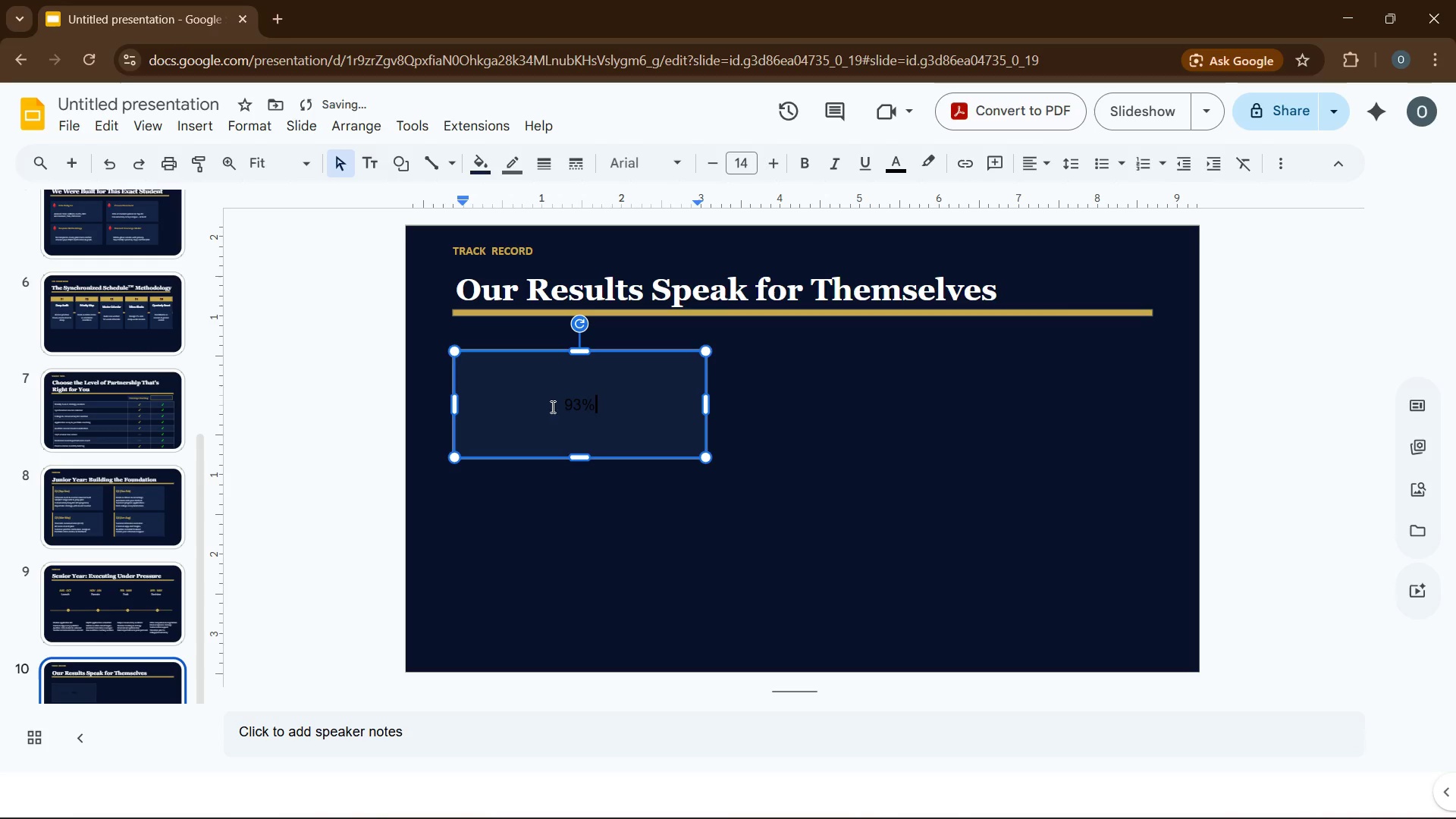 
key(Control+A)
 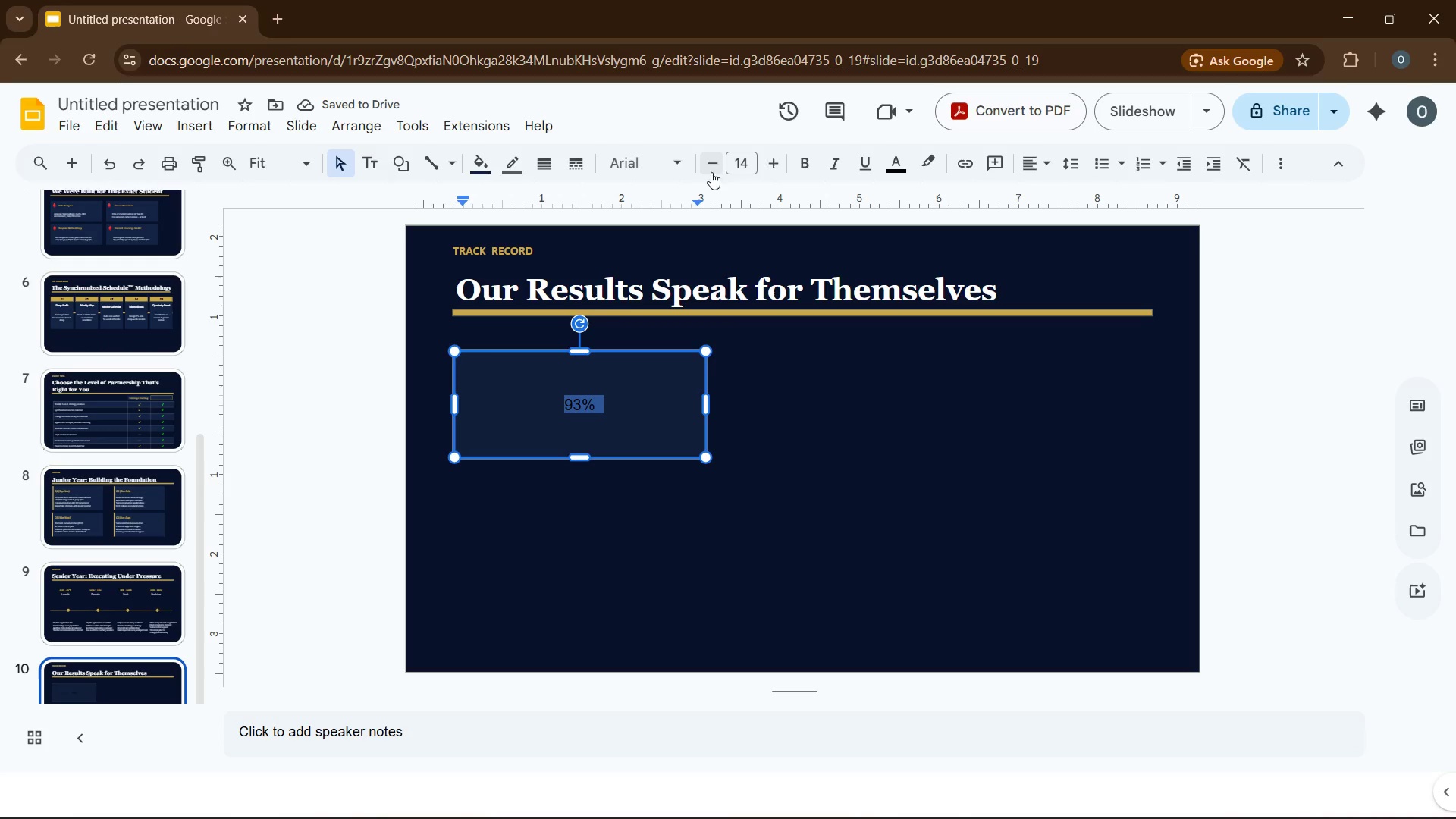 
left_click([679, 162])
 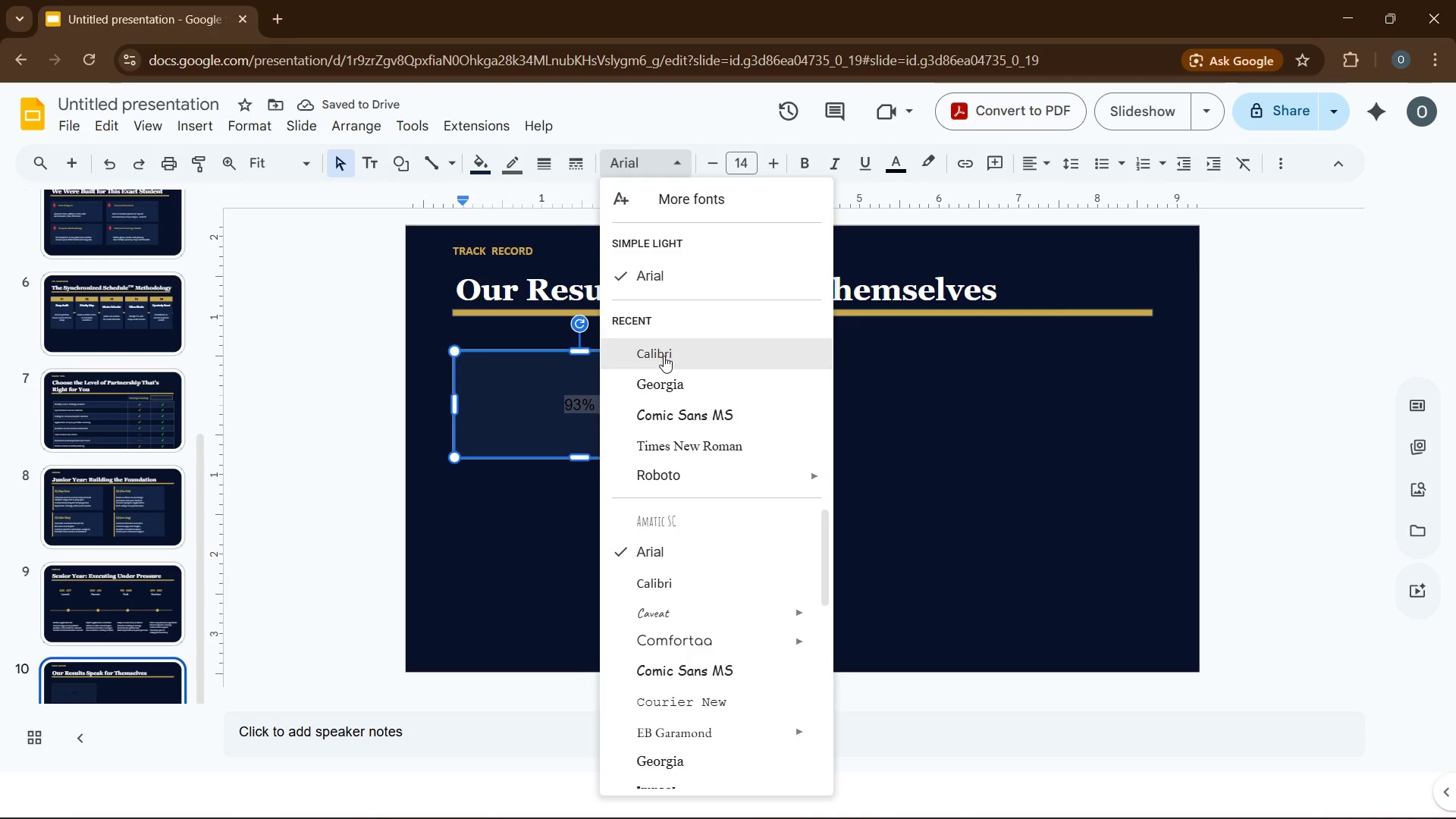 
left_click([664, 356])
 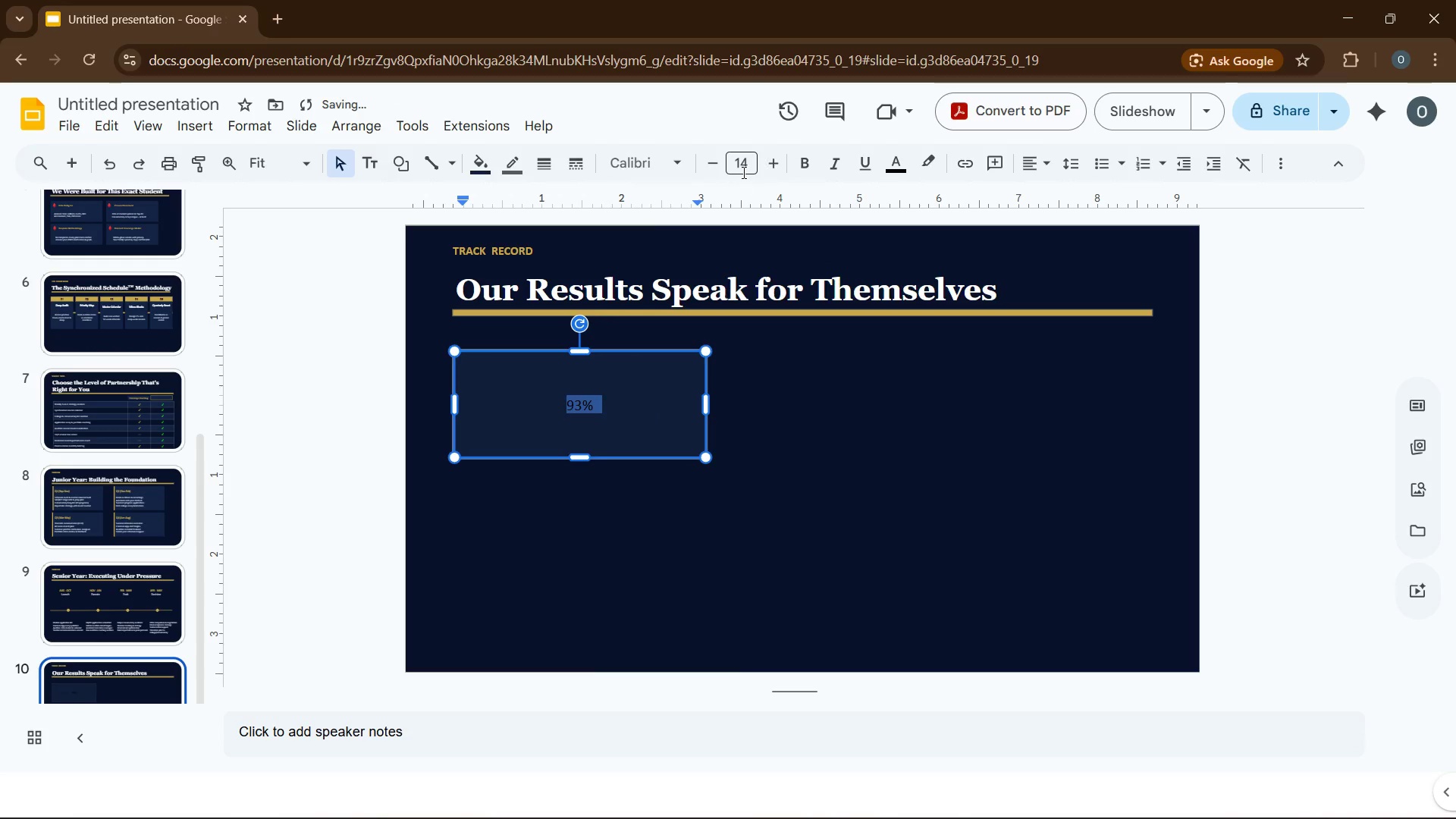 
left_click([744, 170])
 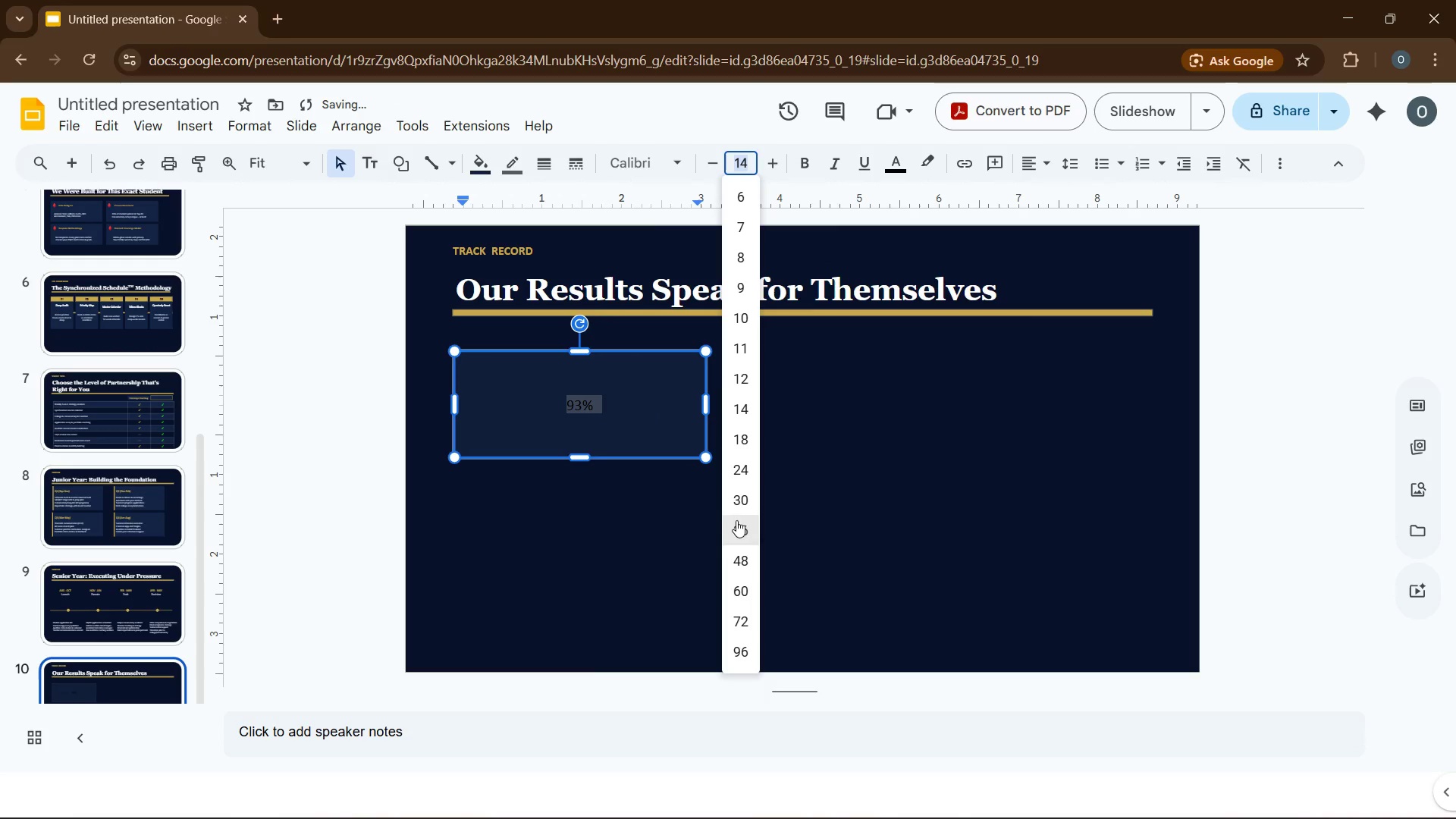 
left_click([736, 522])
 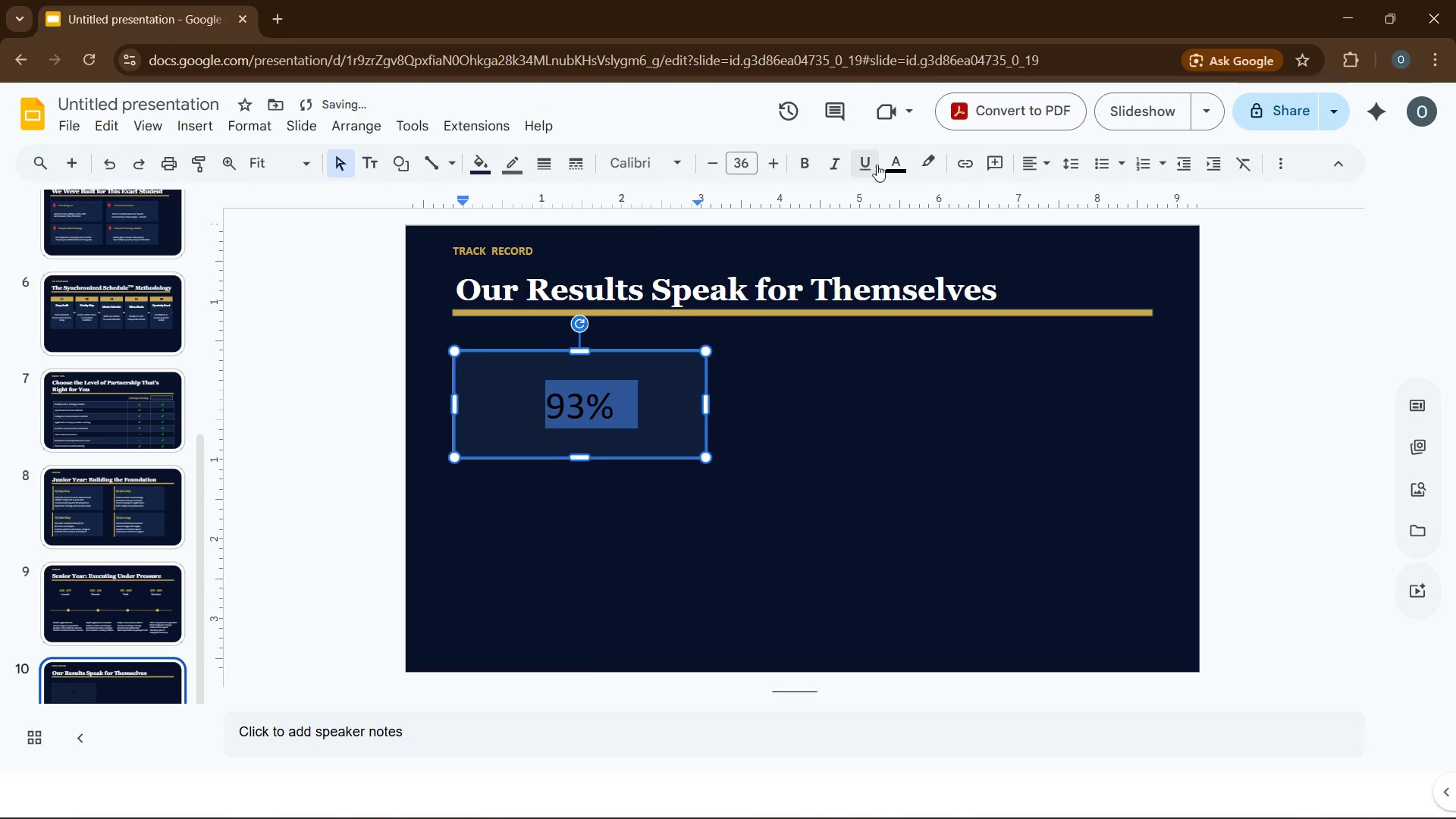 
left_click([883, 165])
 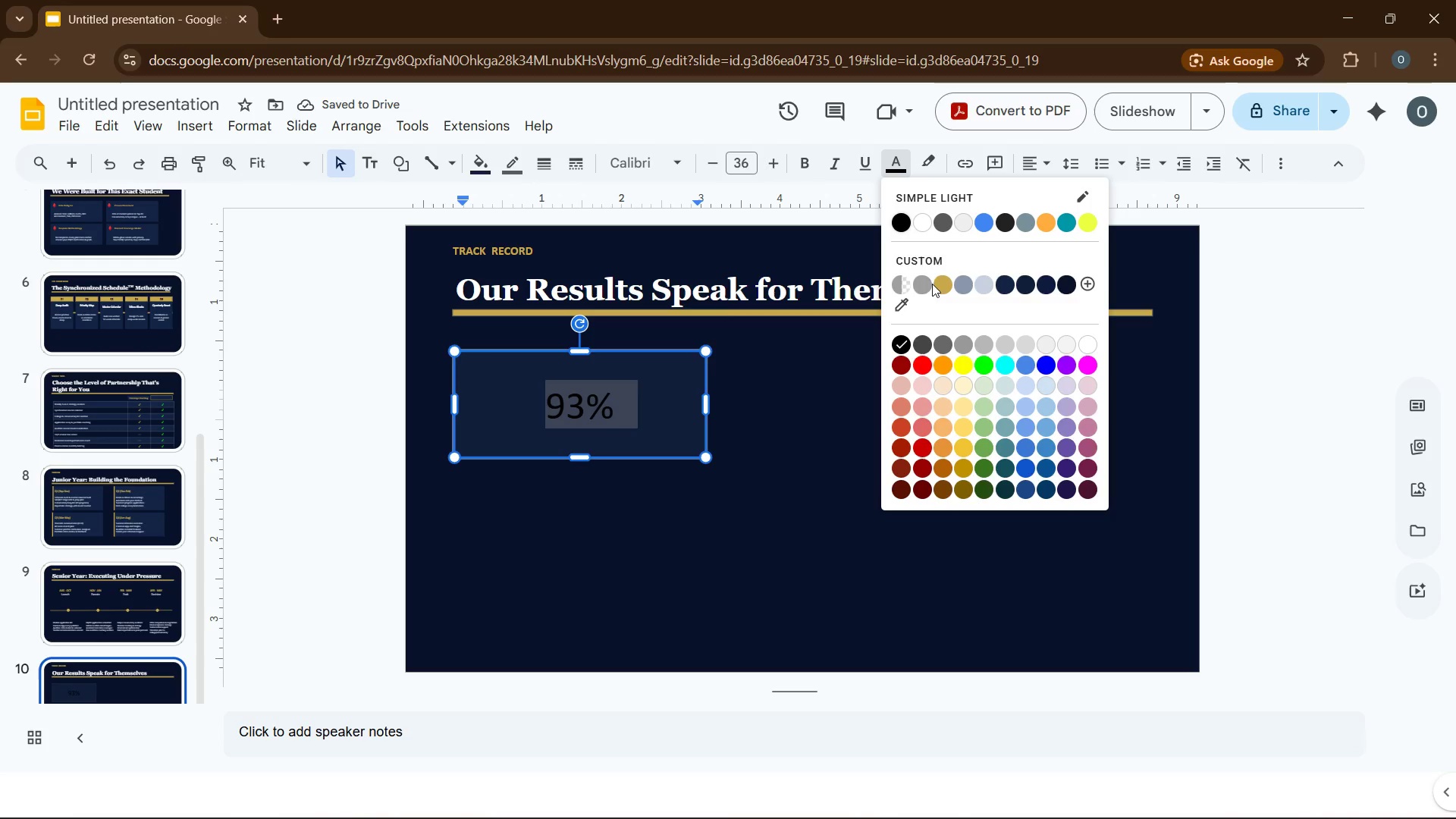 
left_click([939, 284])
 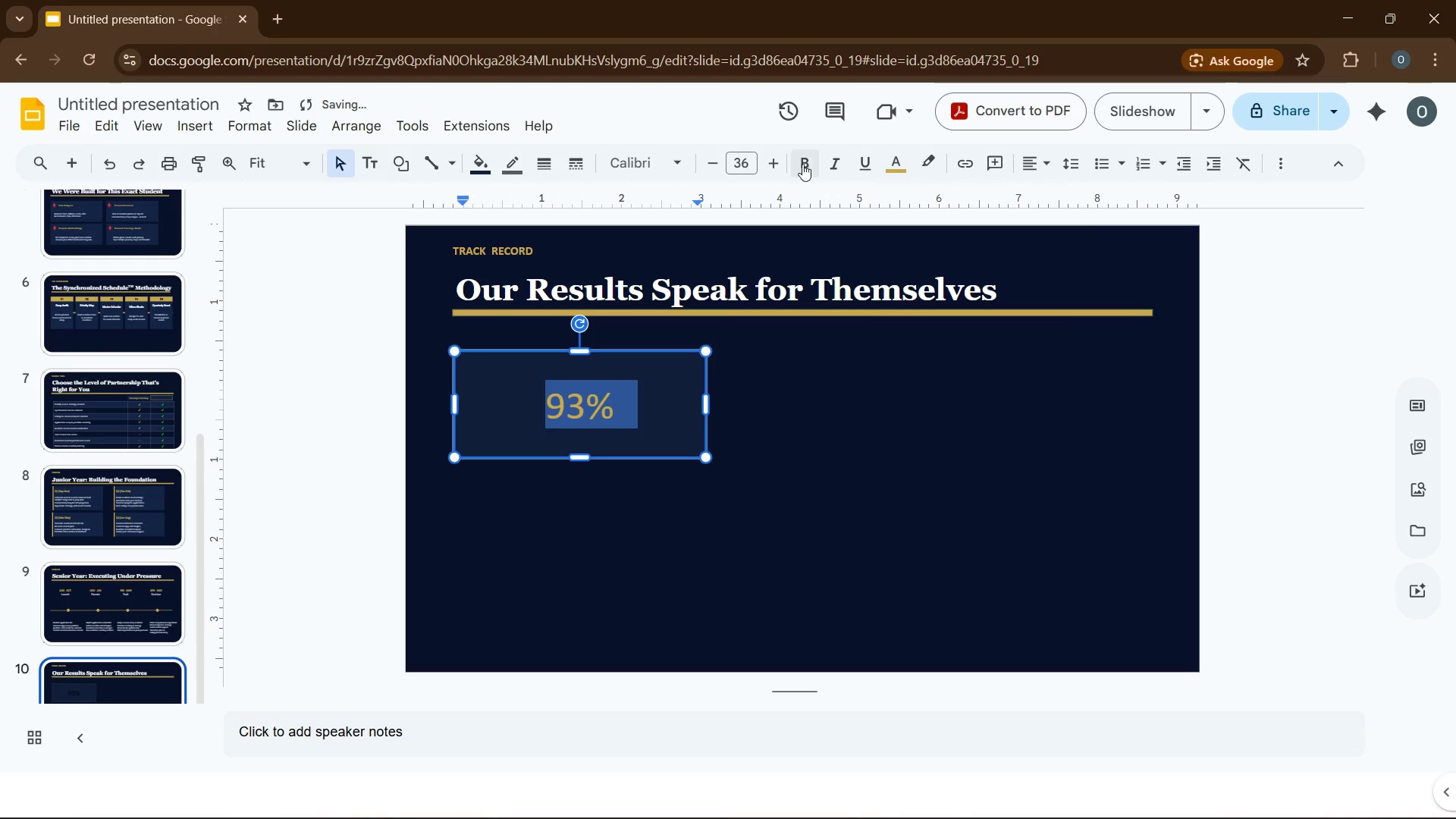 
left_click([799, 155])
 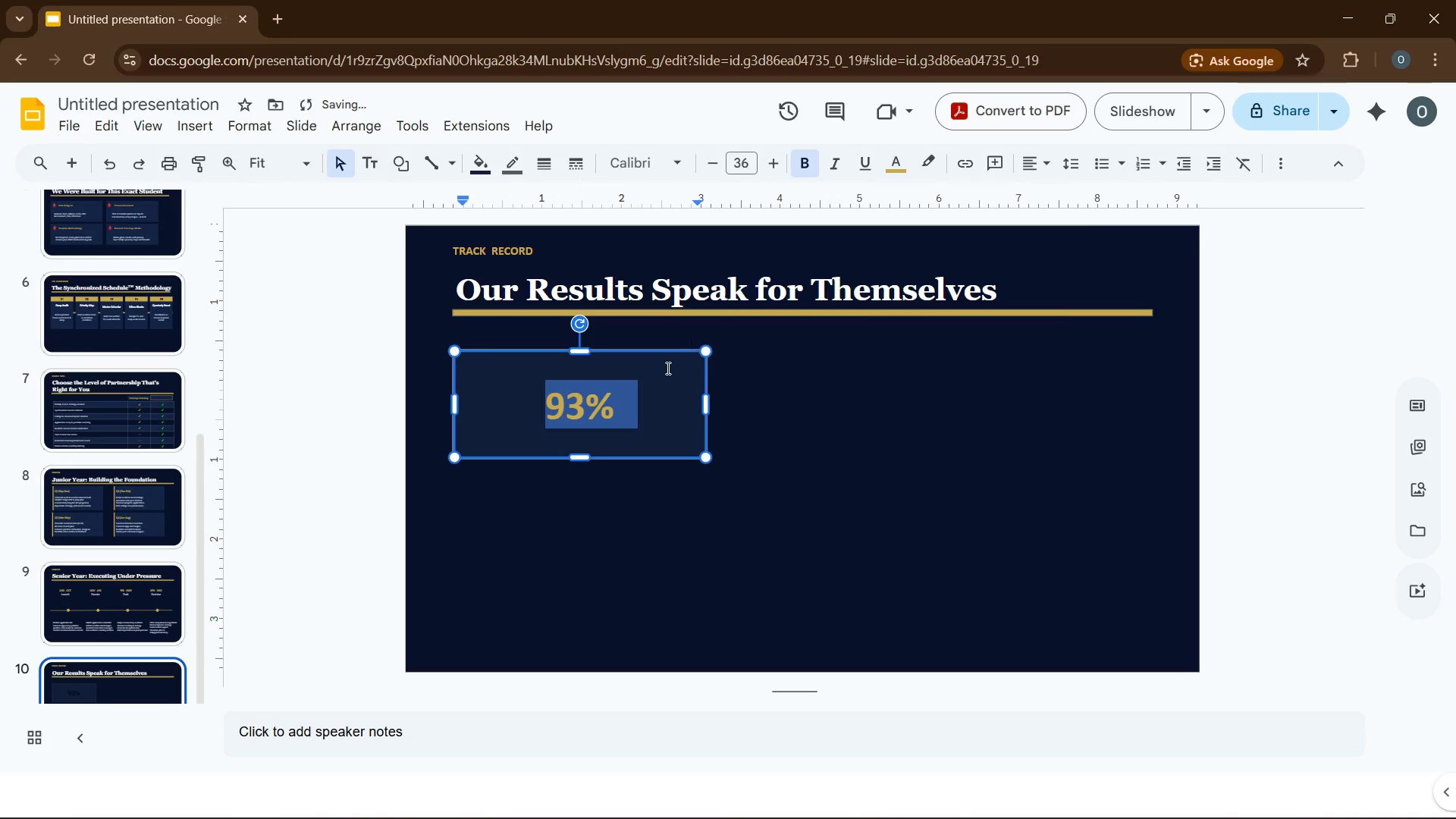 
left_click([667, 371])
 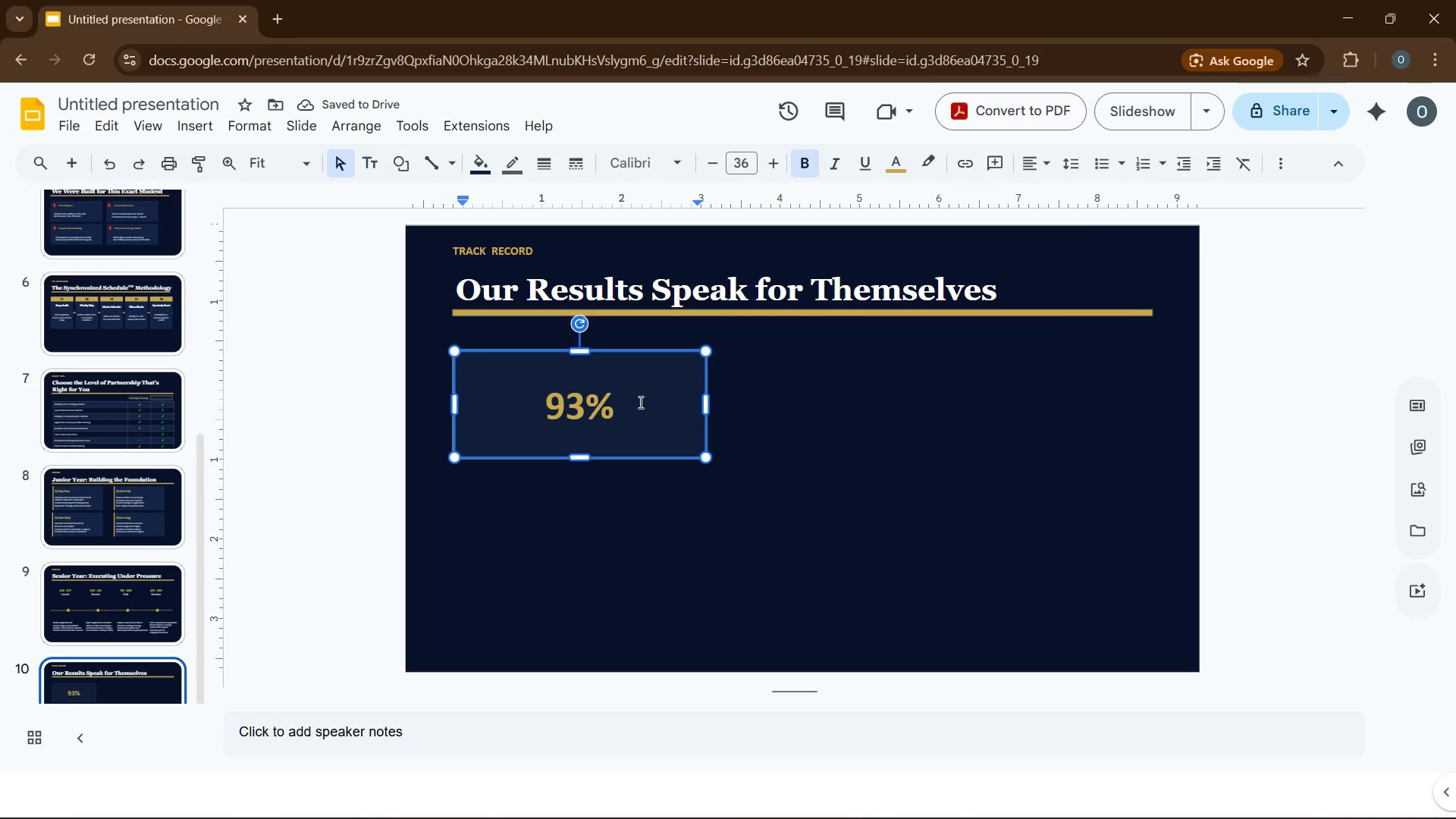 
key(Enter)
 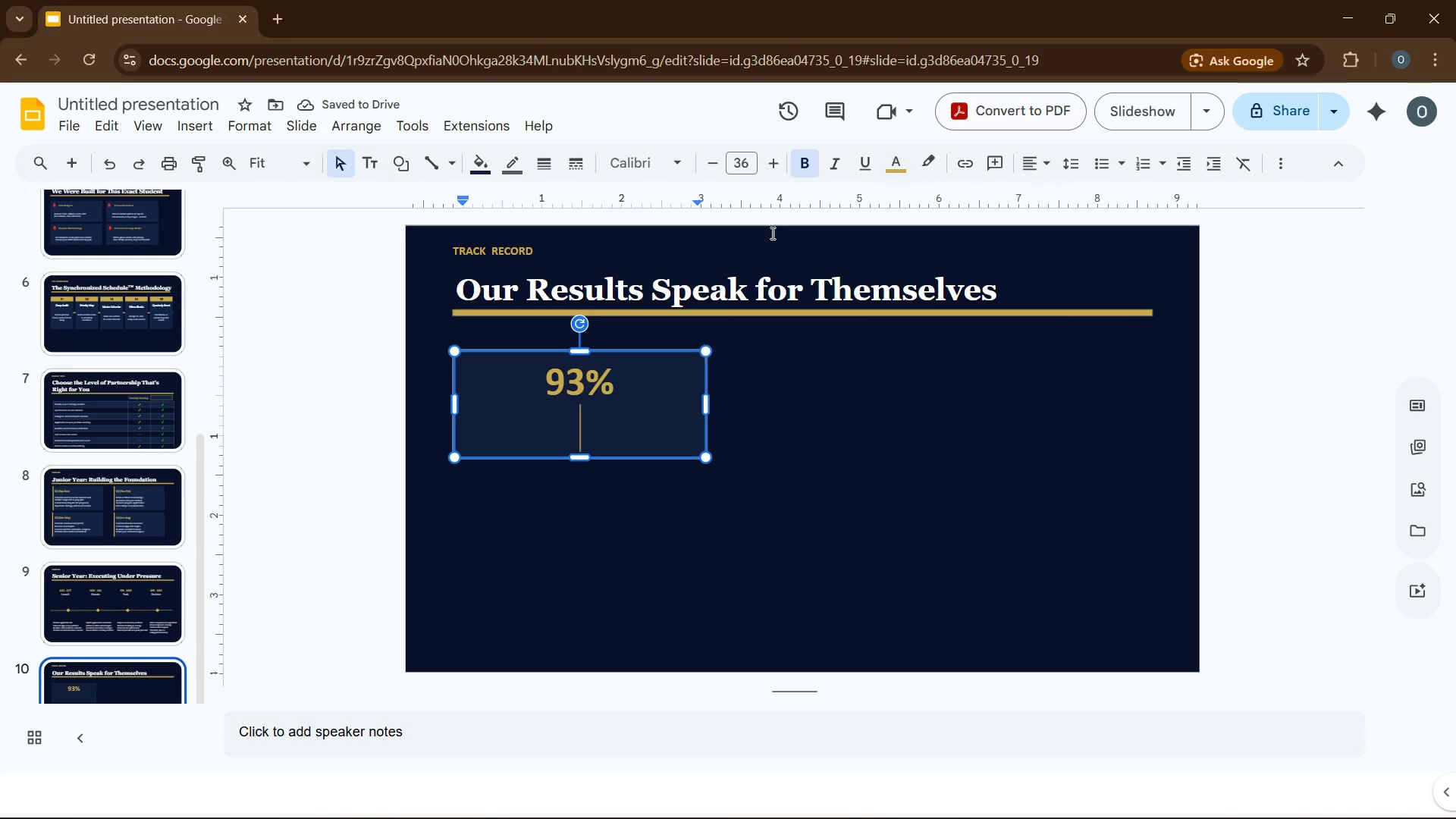 
left_click([802, 152])
 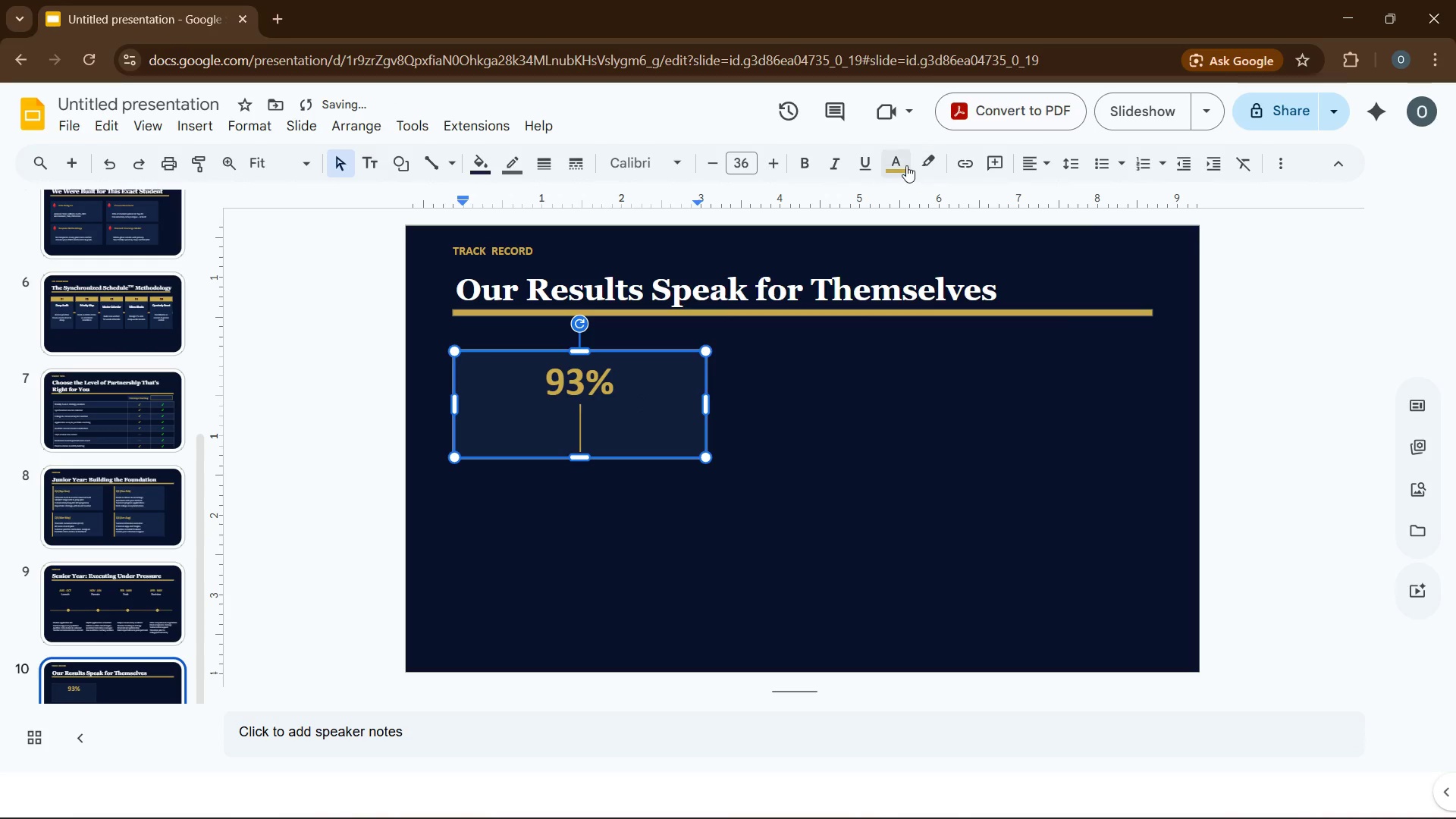 
left_click([905, 165])
 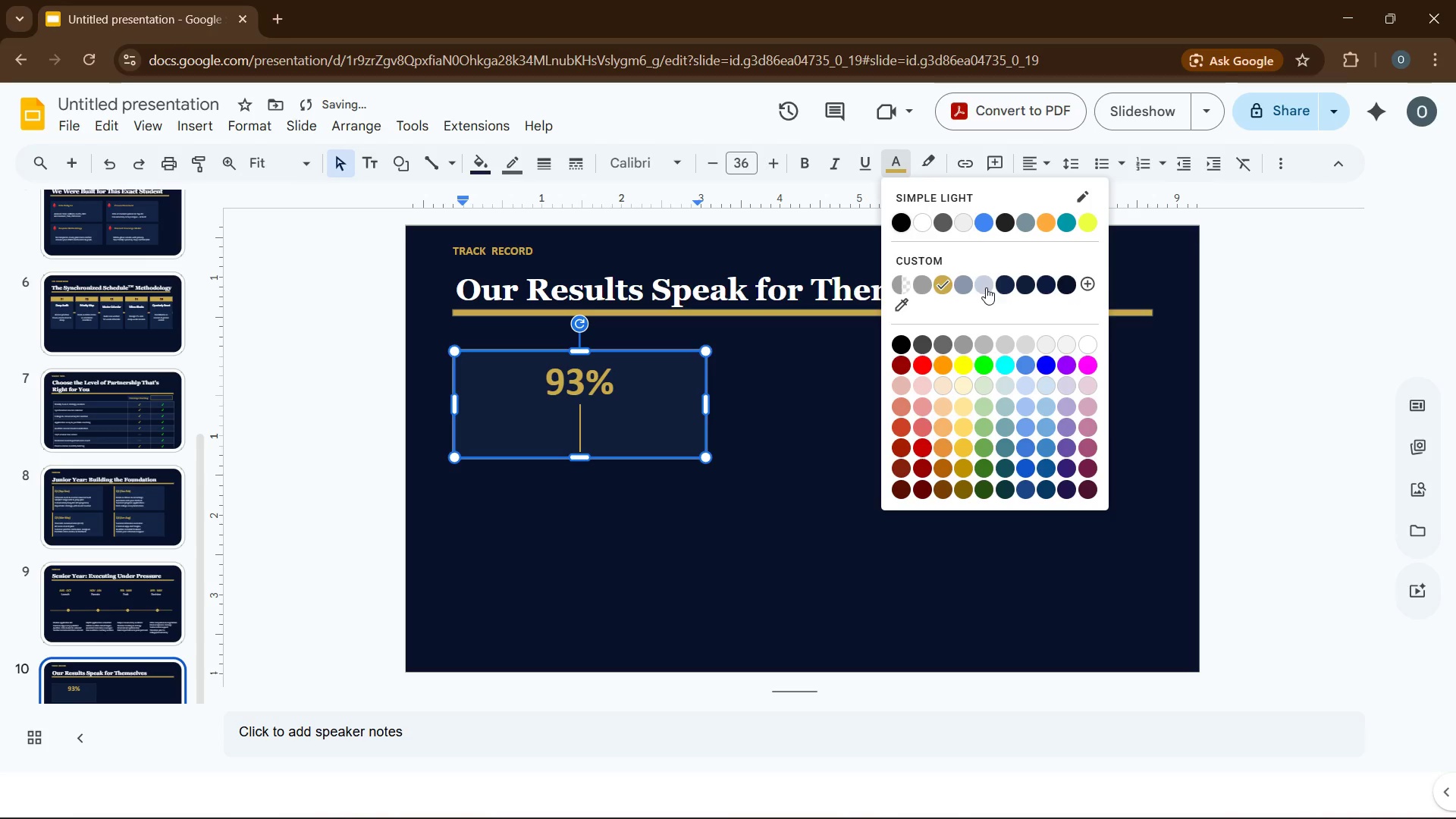 
left_click([986, 287])
 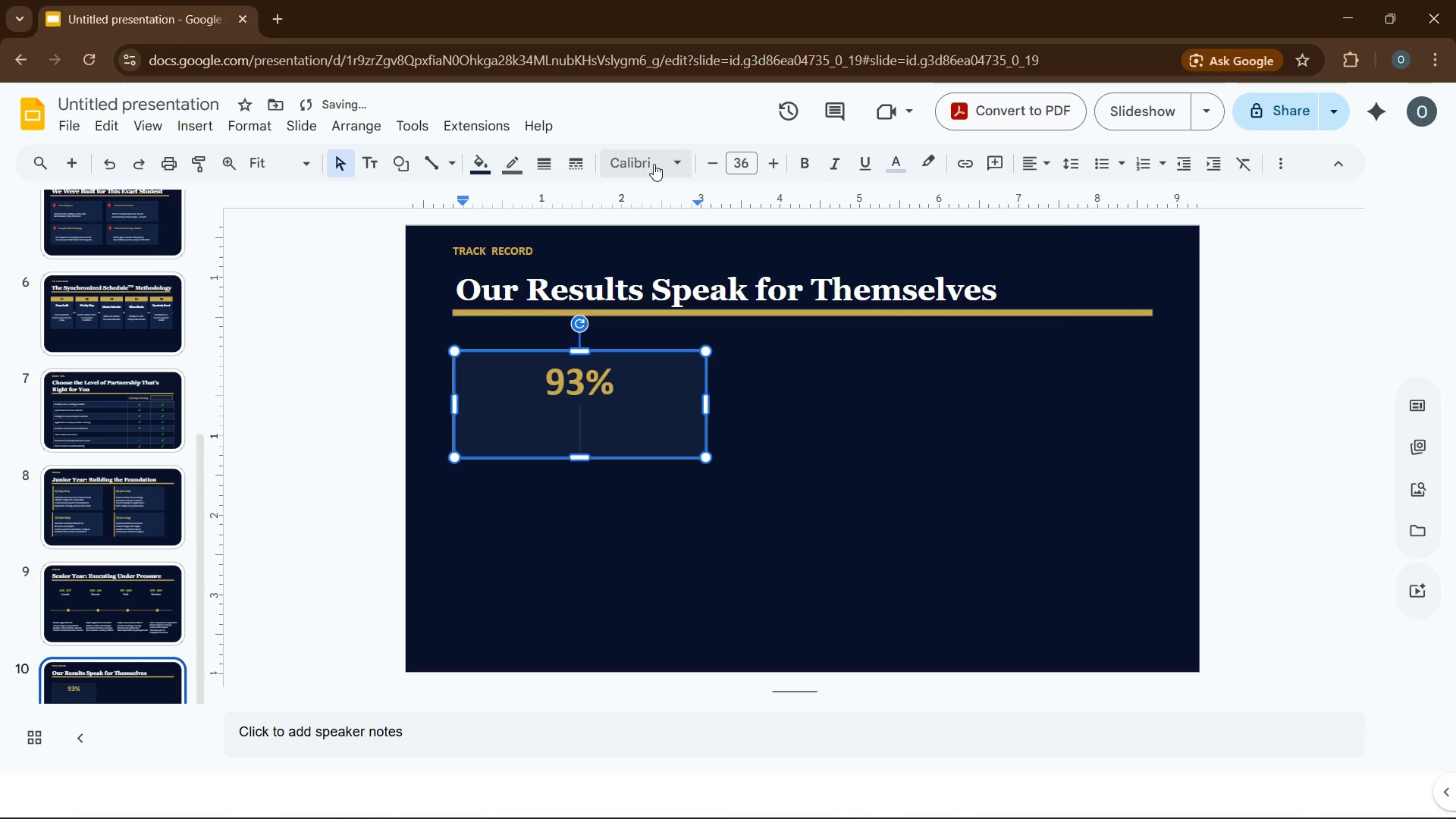 
left_click([653, 164])
 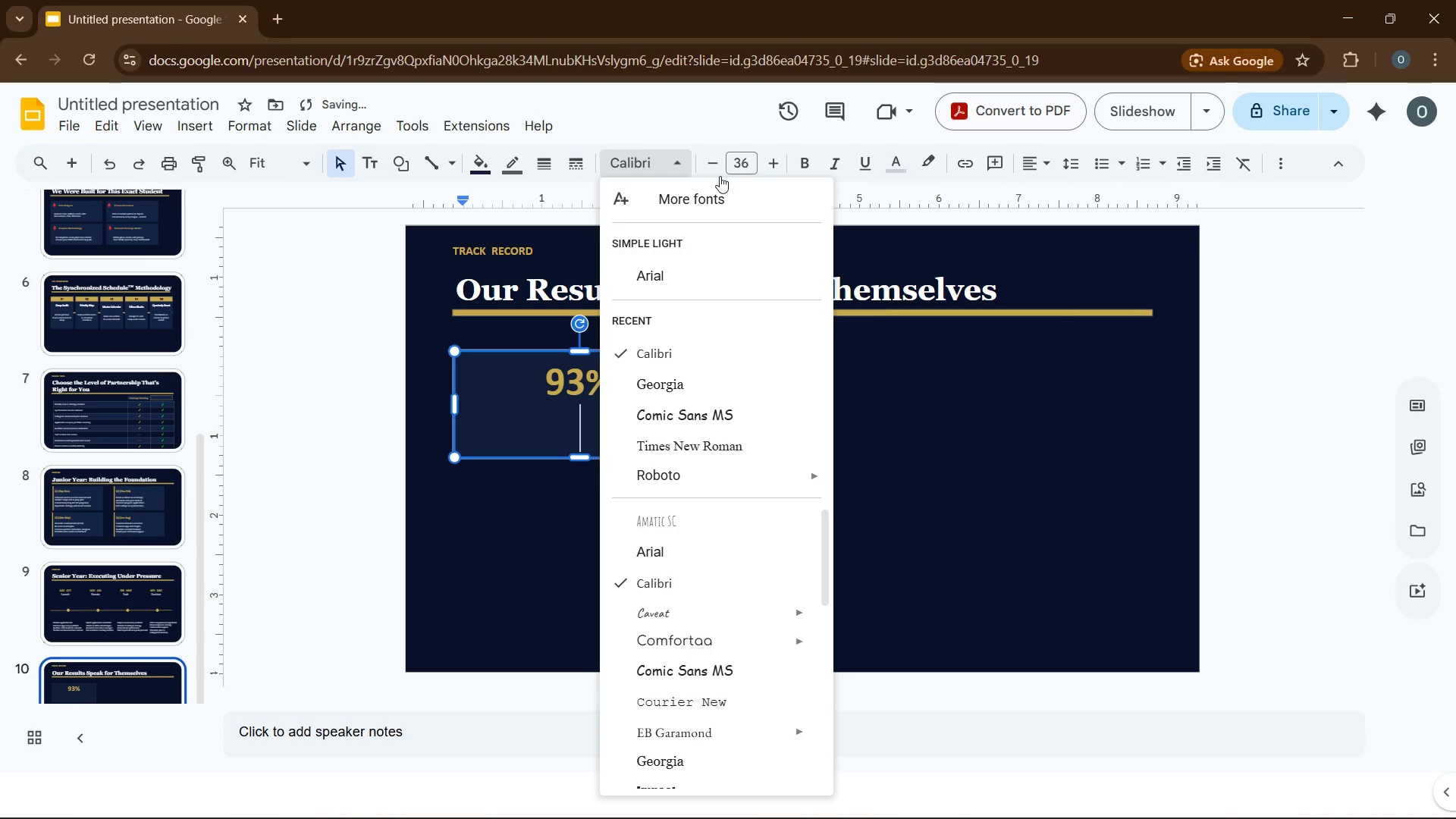 
left_click([743, 164])
 